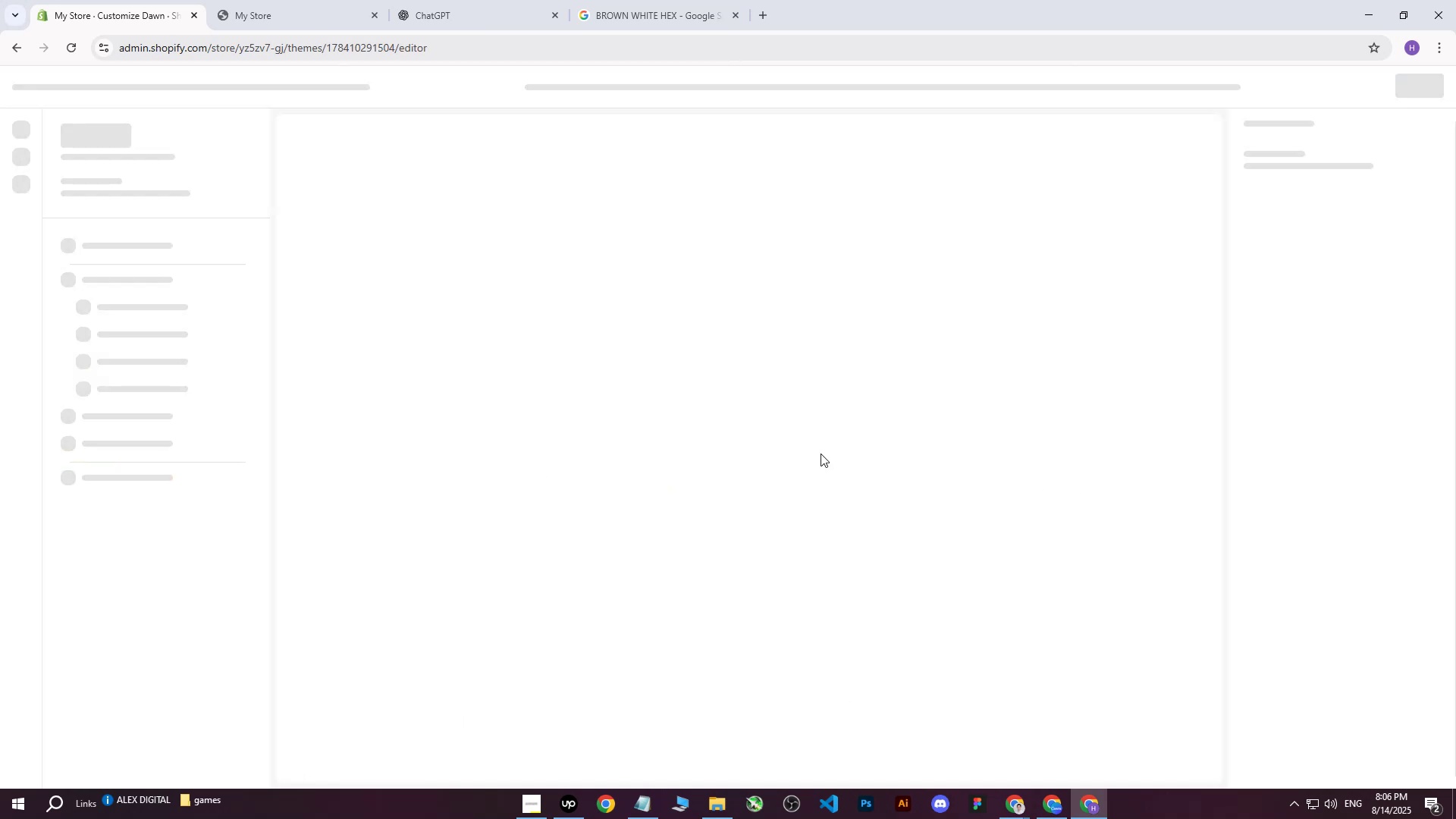 
mouse_move([228, 314])
 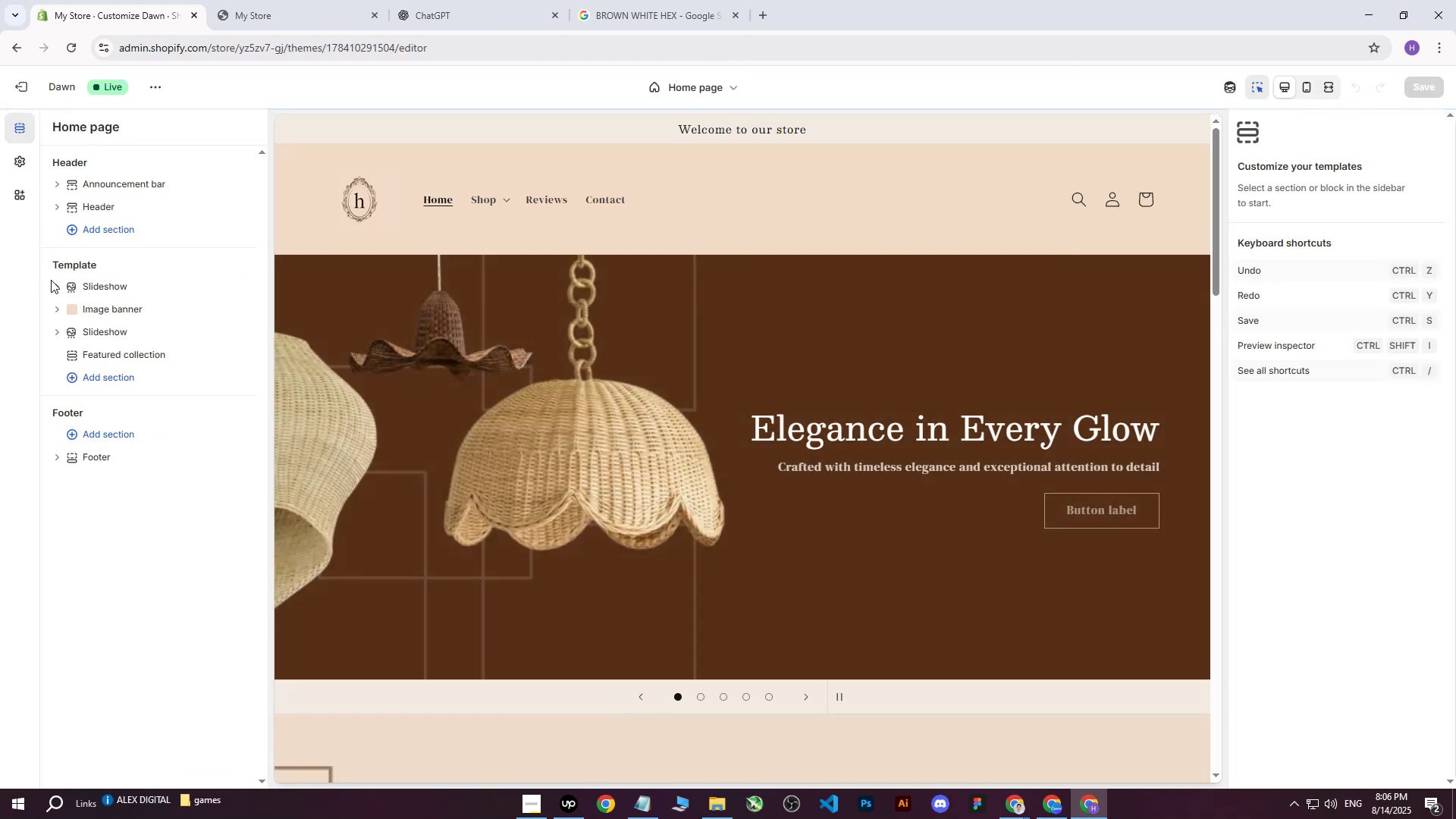 
left_click([59, 284])
 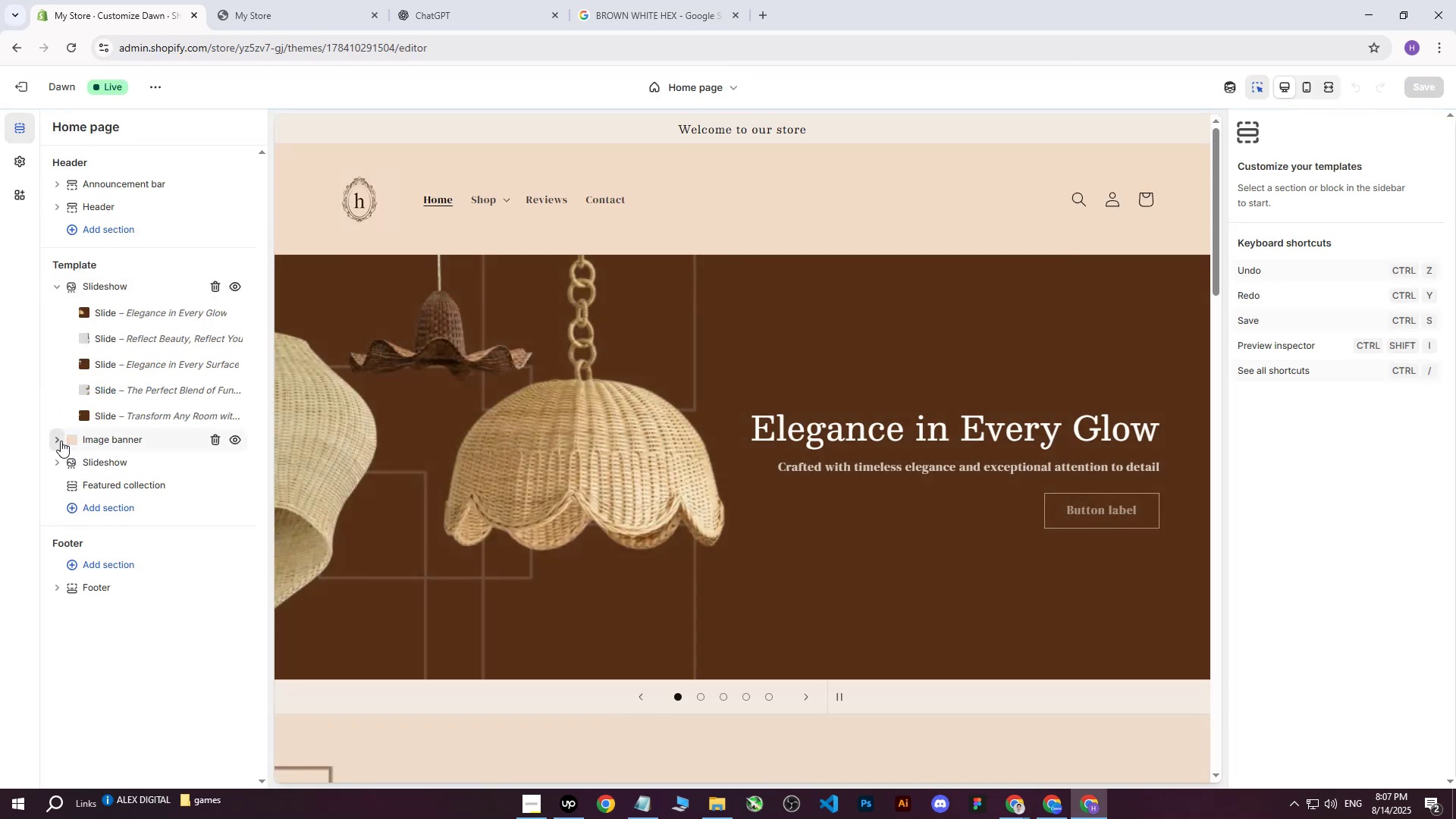 
left_click([134, 394])
 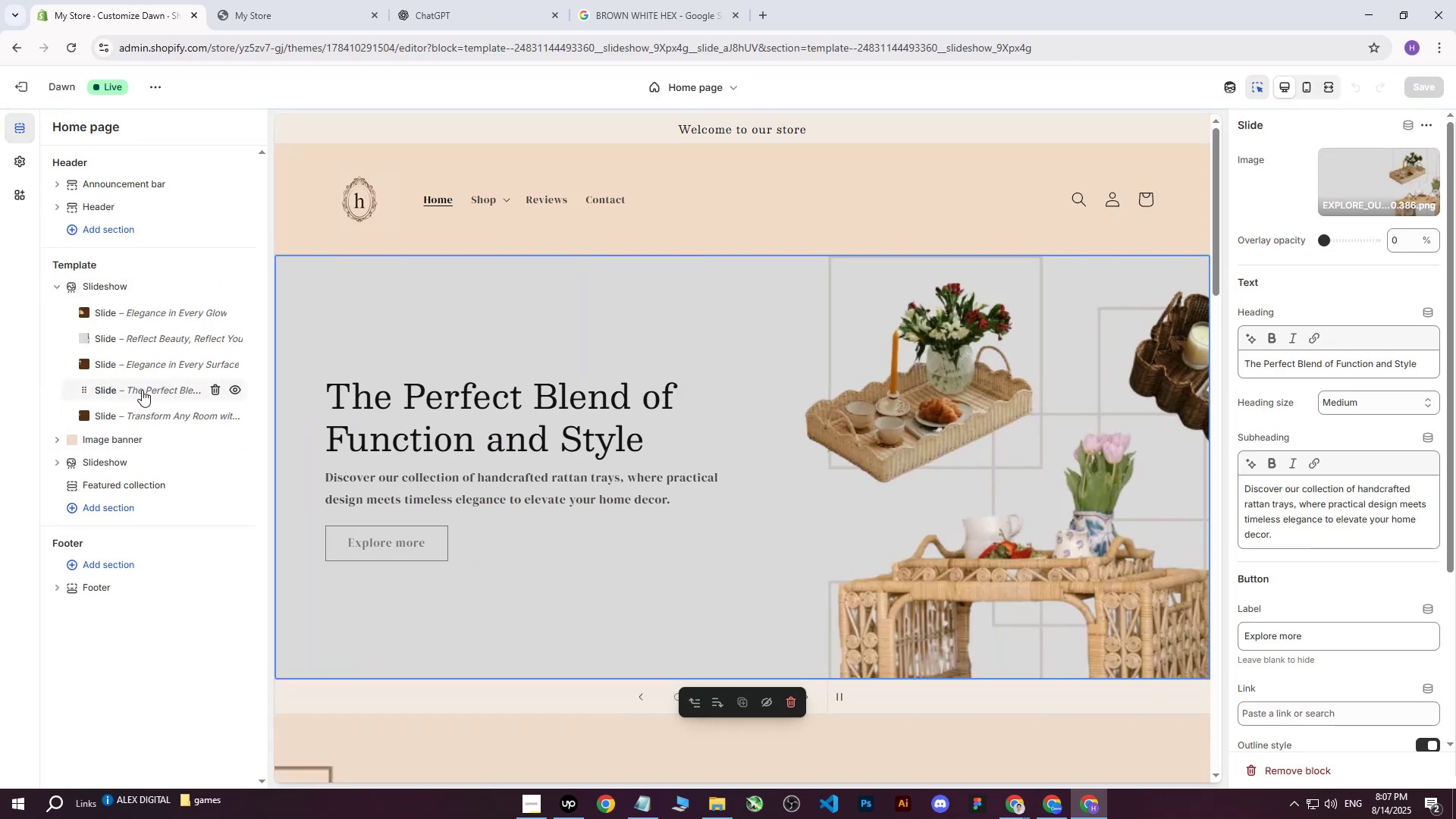 
left_click([146, 337])
 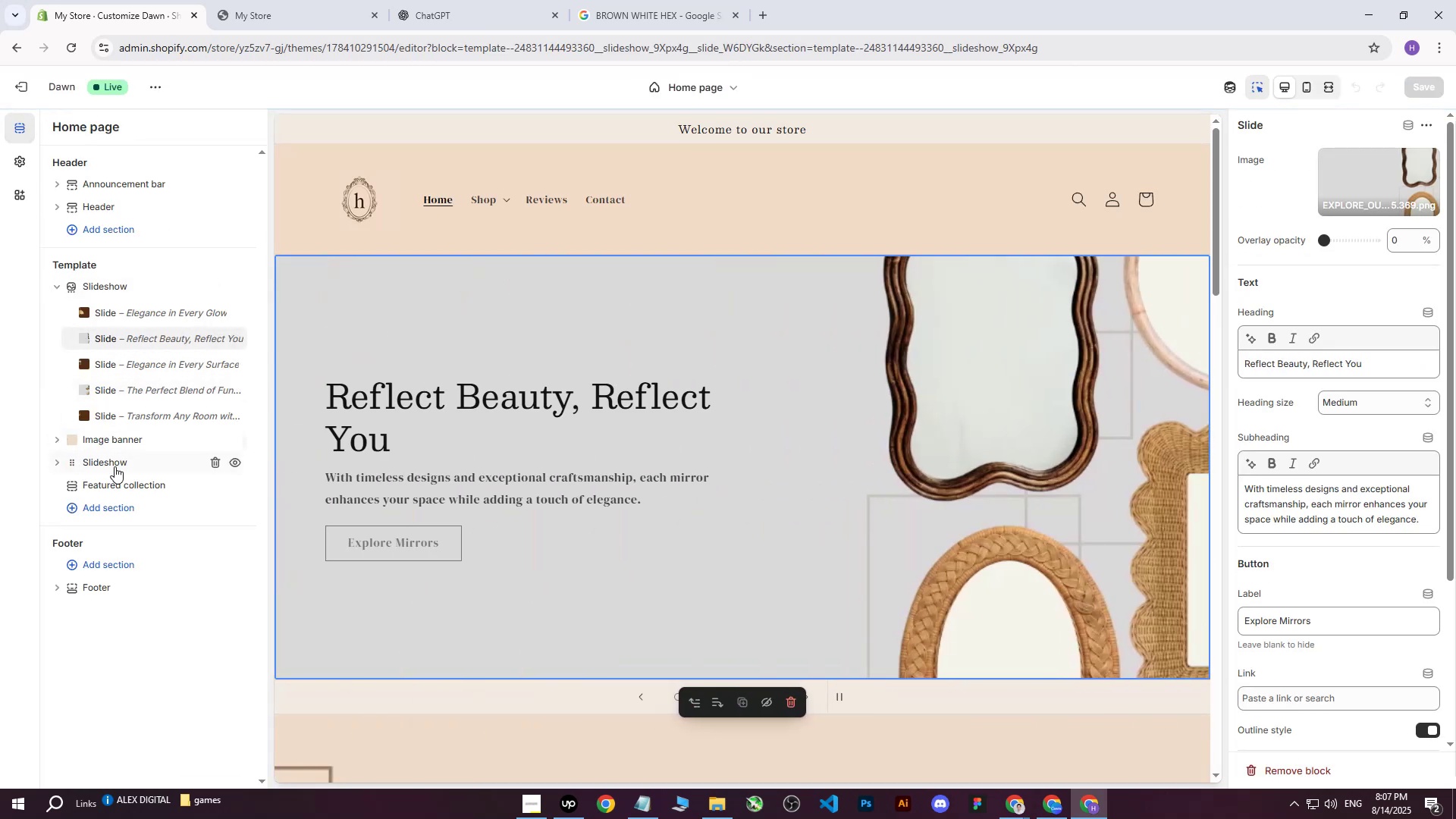 
left_click([57, 437])
 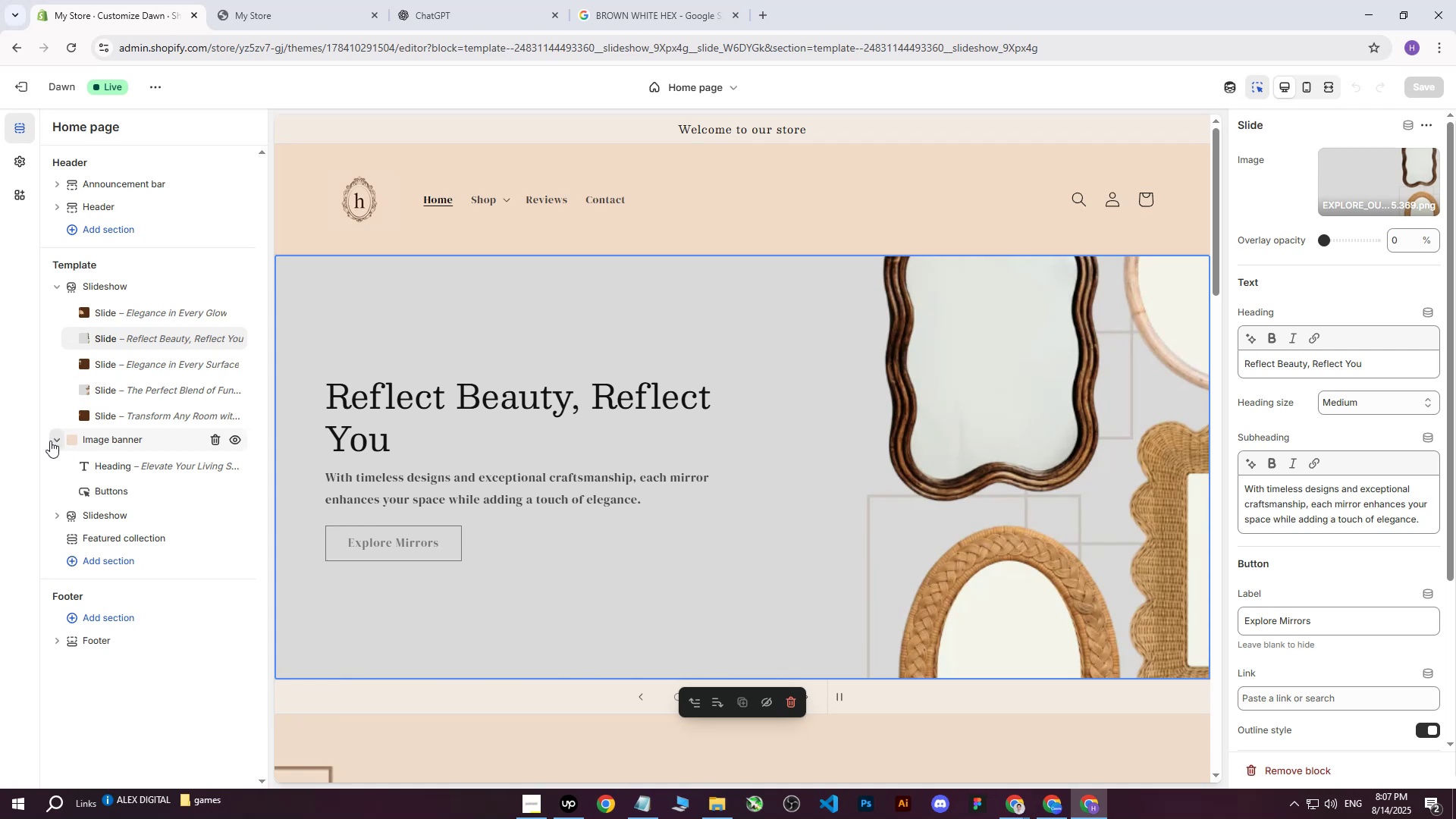 
left_click([56, 439])
 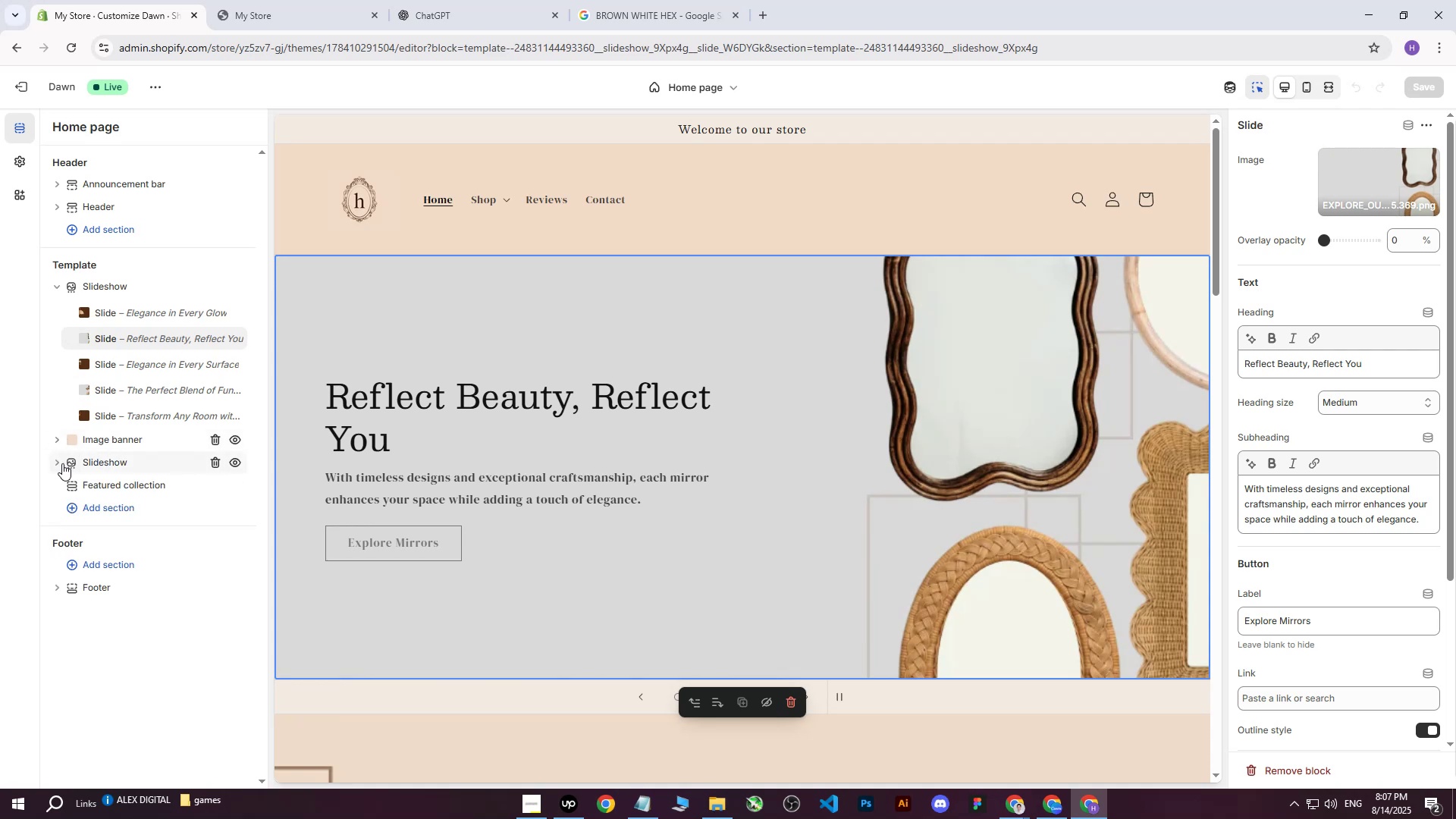 
left_click([55, 460])
 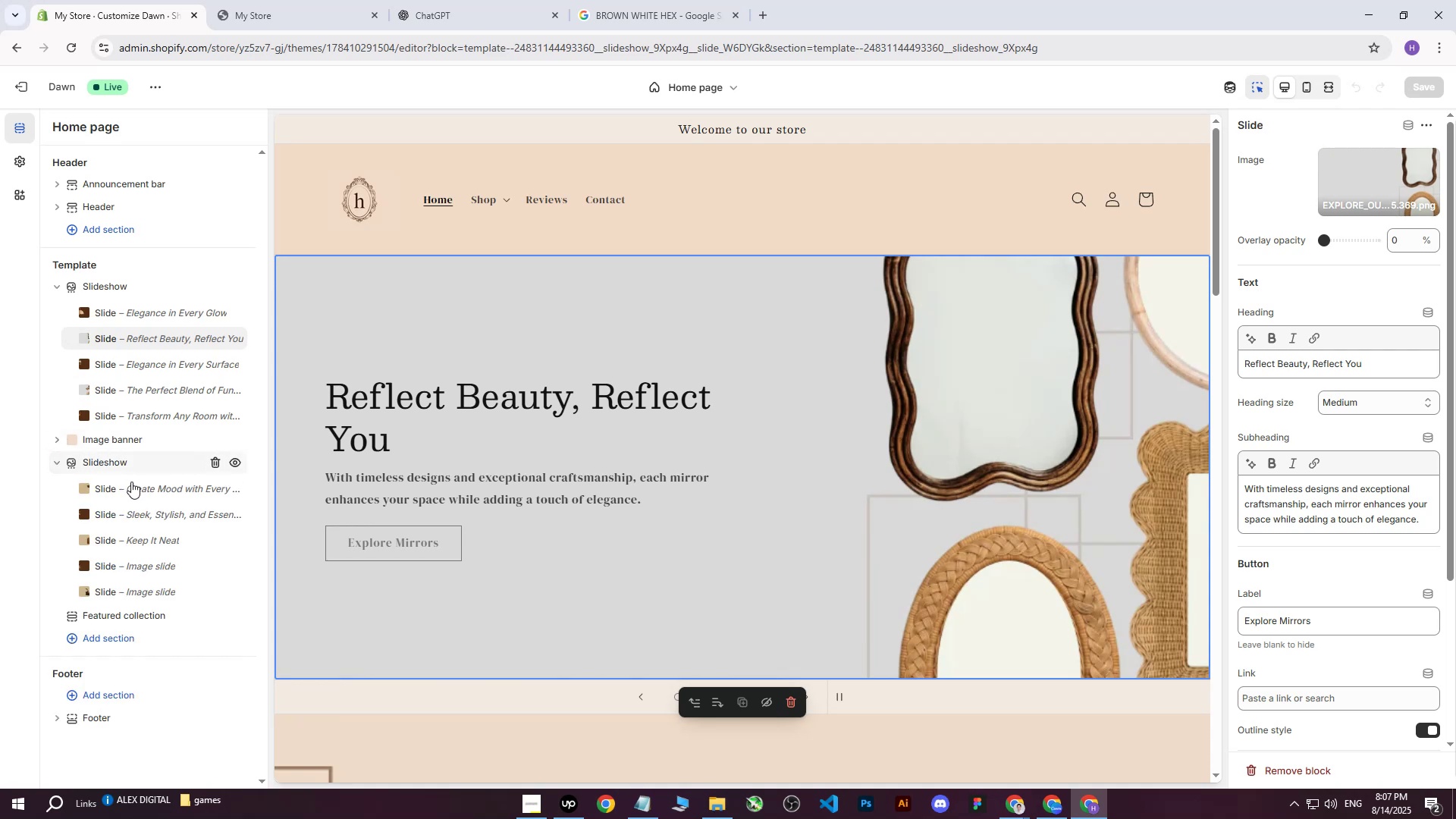 
left_click([136, 487])
 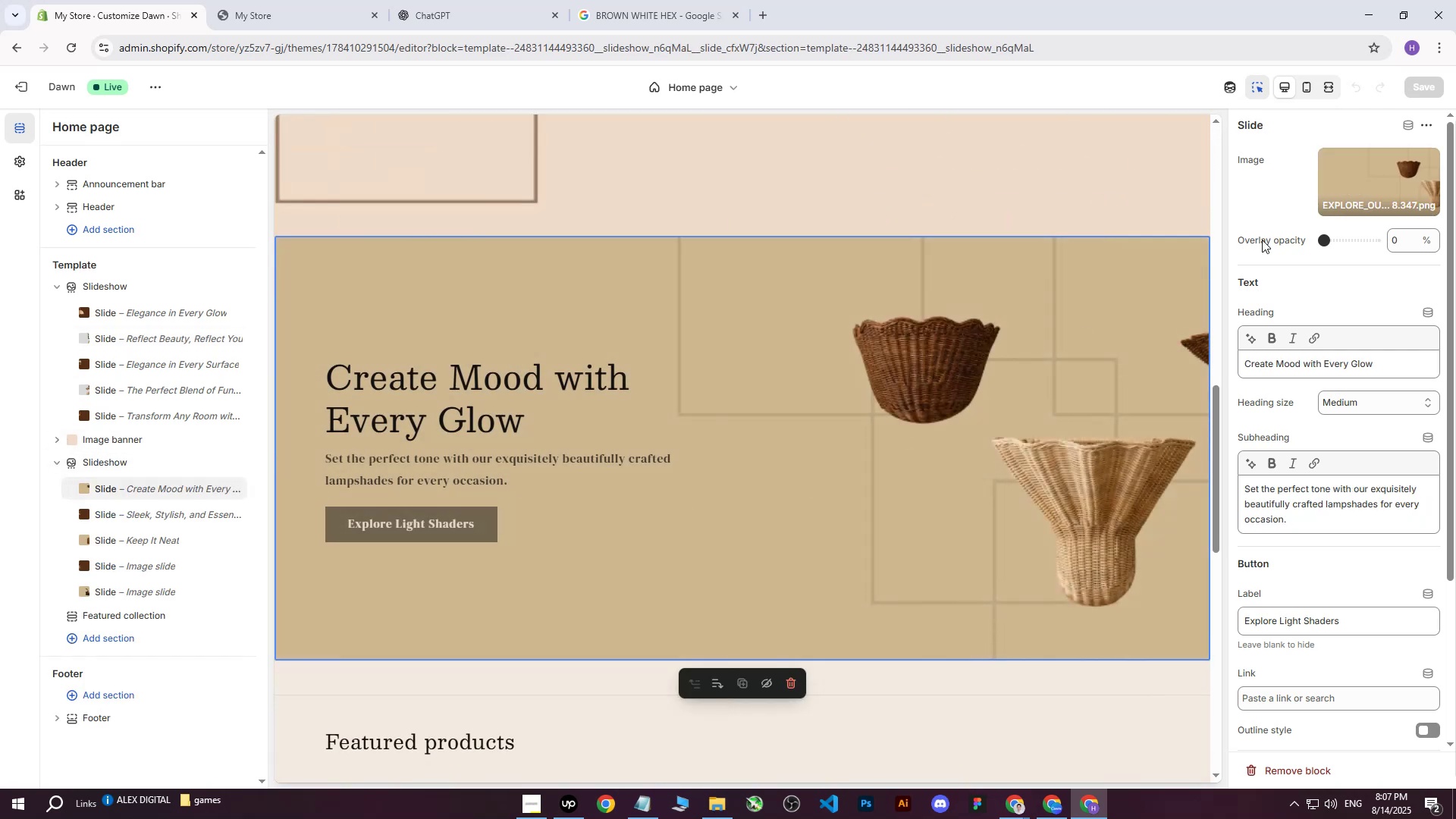 
left_click([1367, 177])
 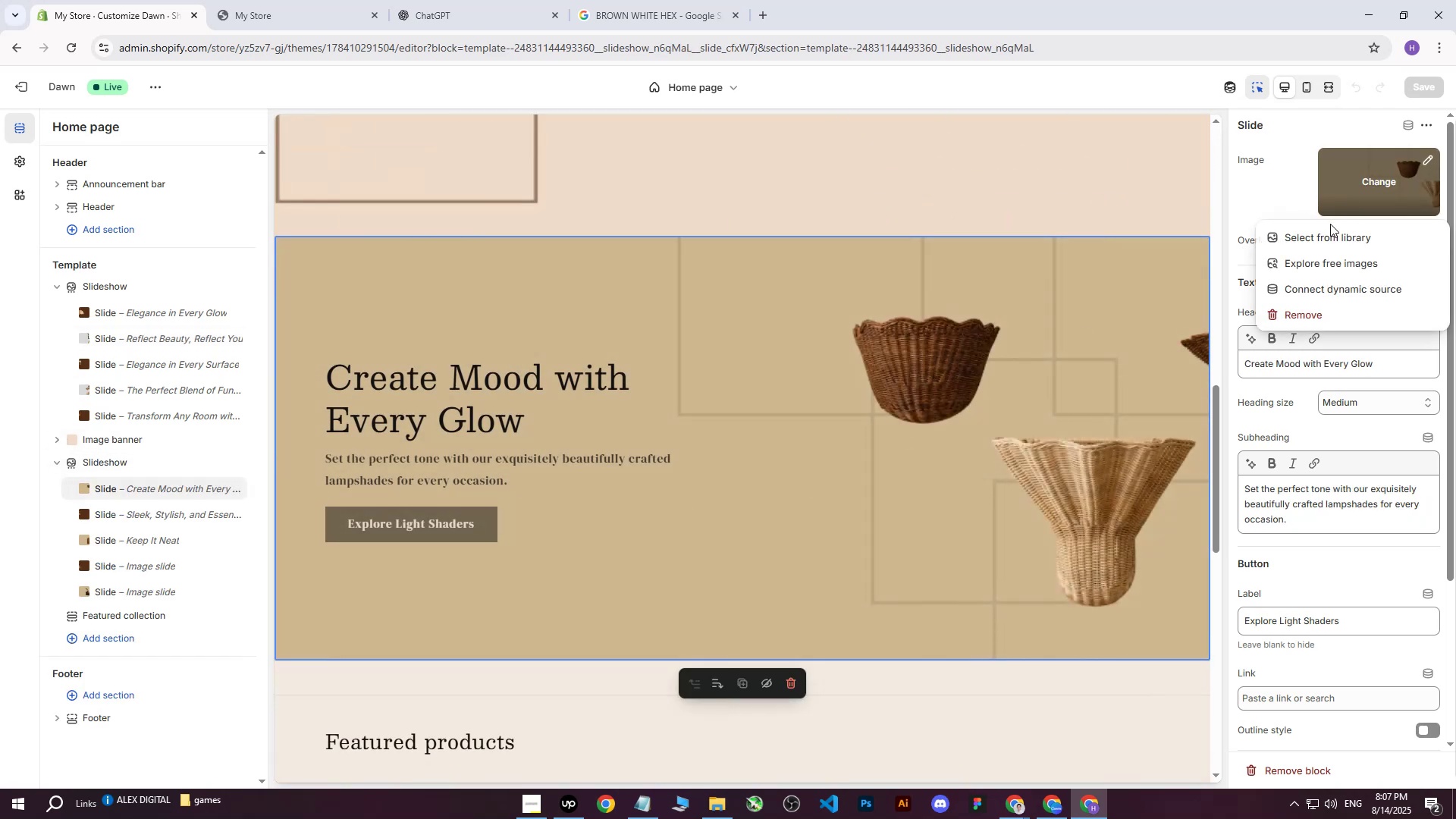 
double_click([1328, 231])
 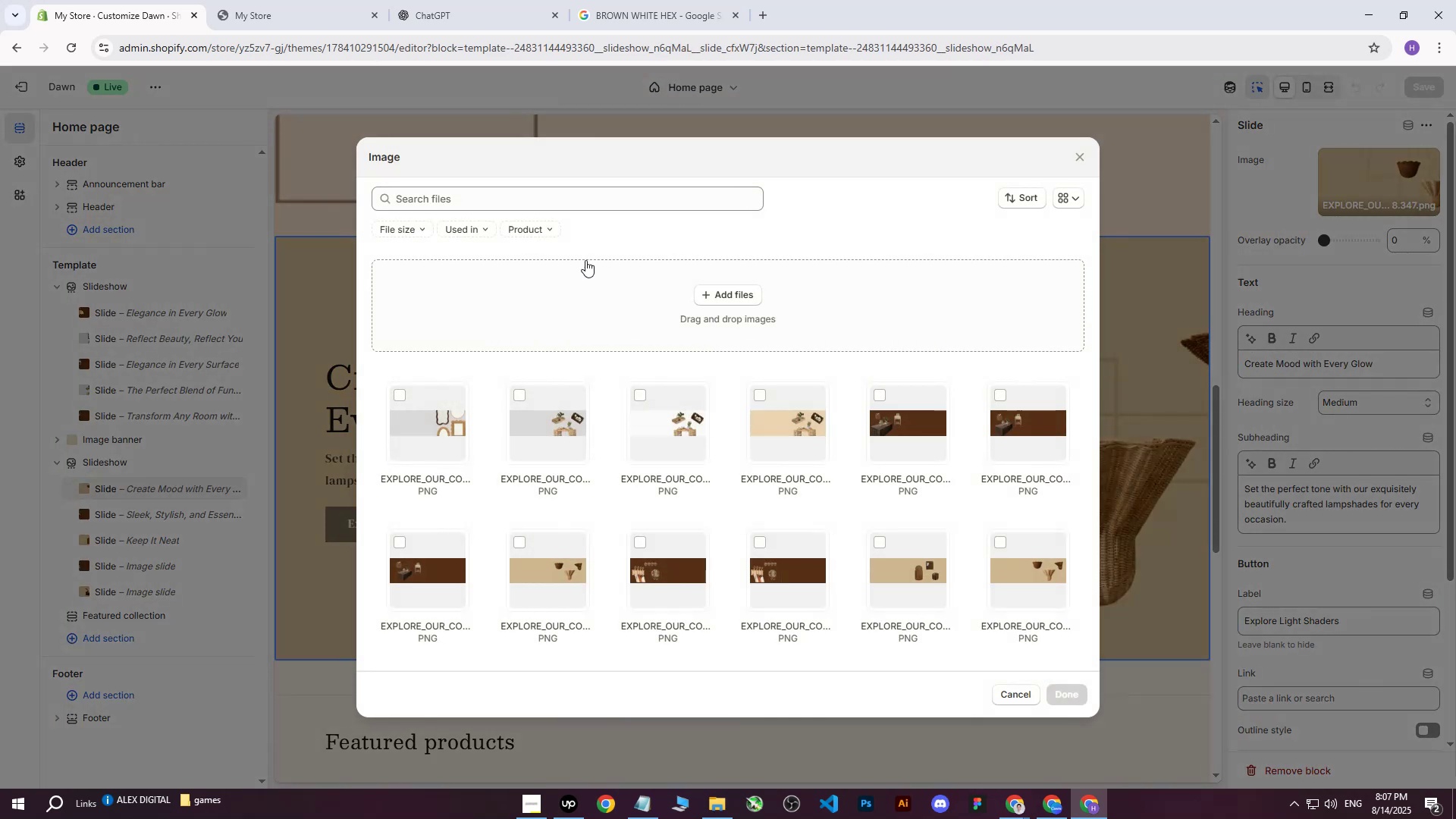 
left_click([748, 291])
 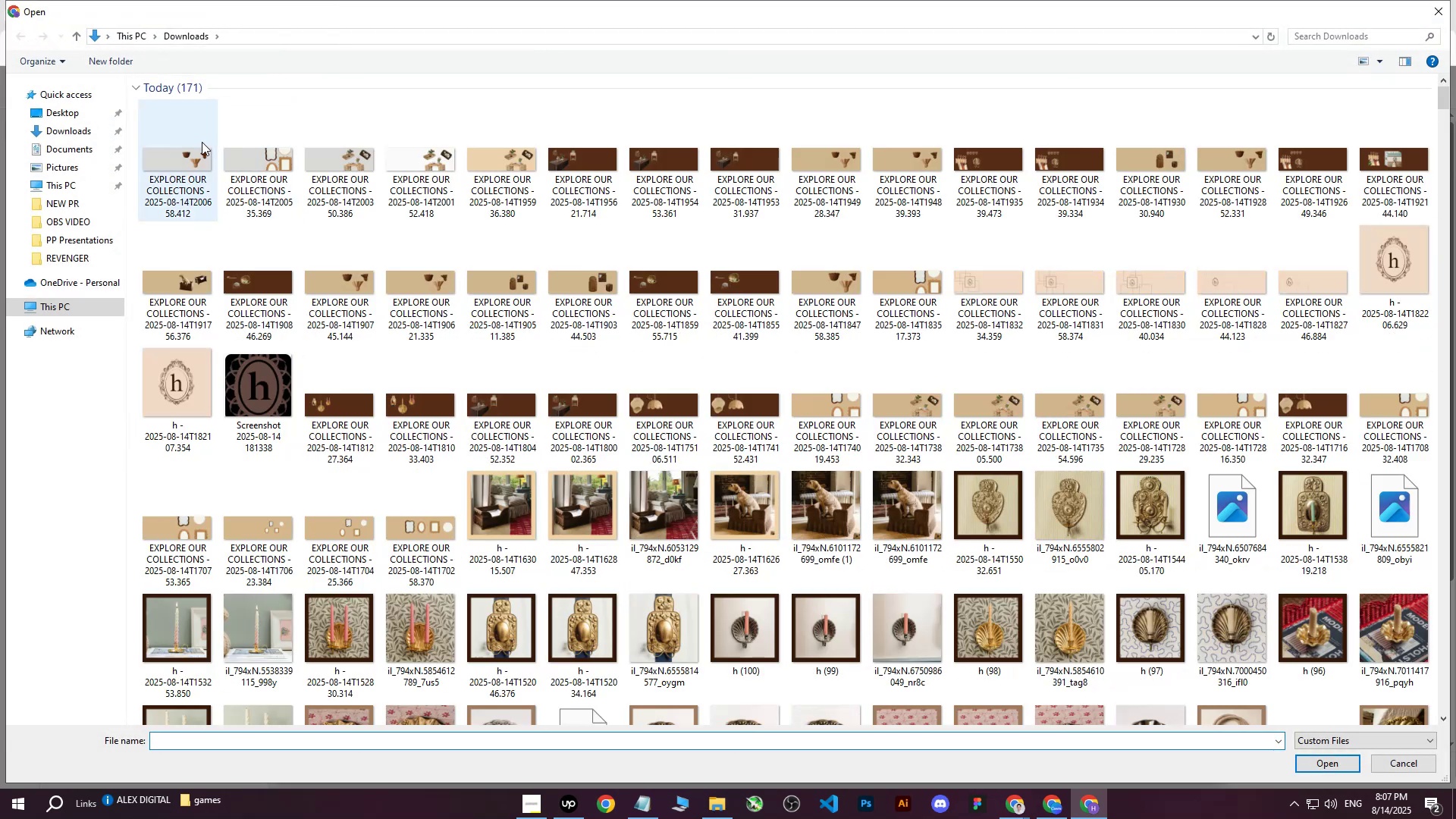 
left_click([193, 140])
 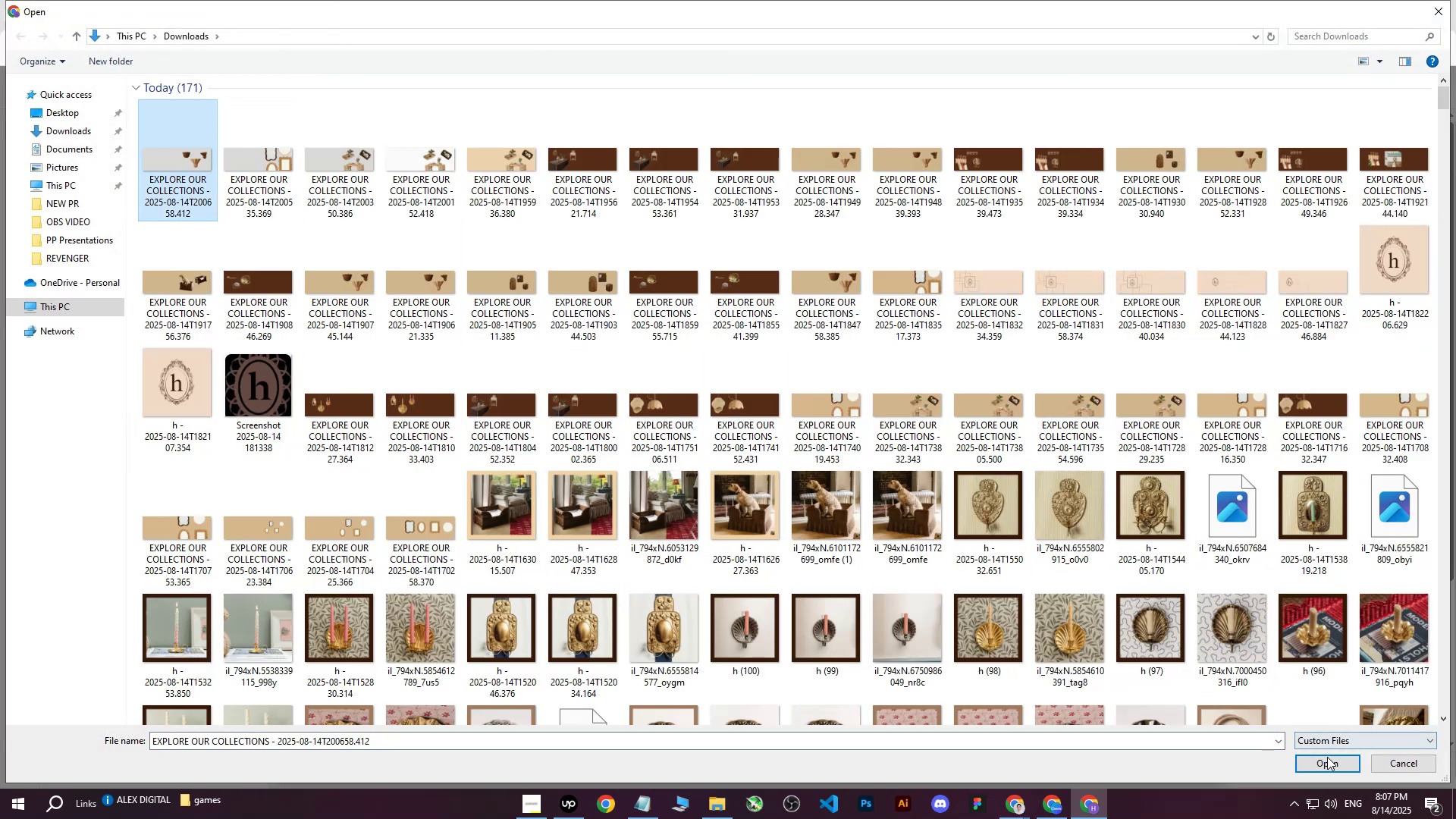 
left_click([1327, 764])
 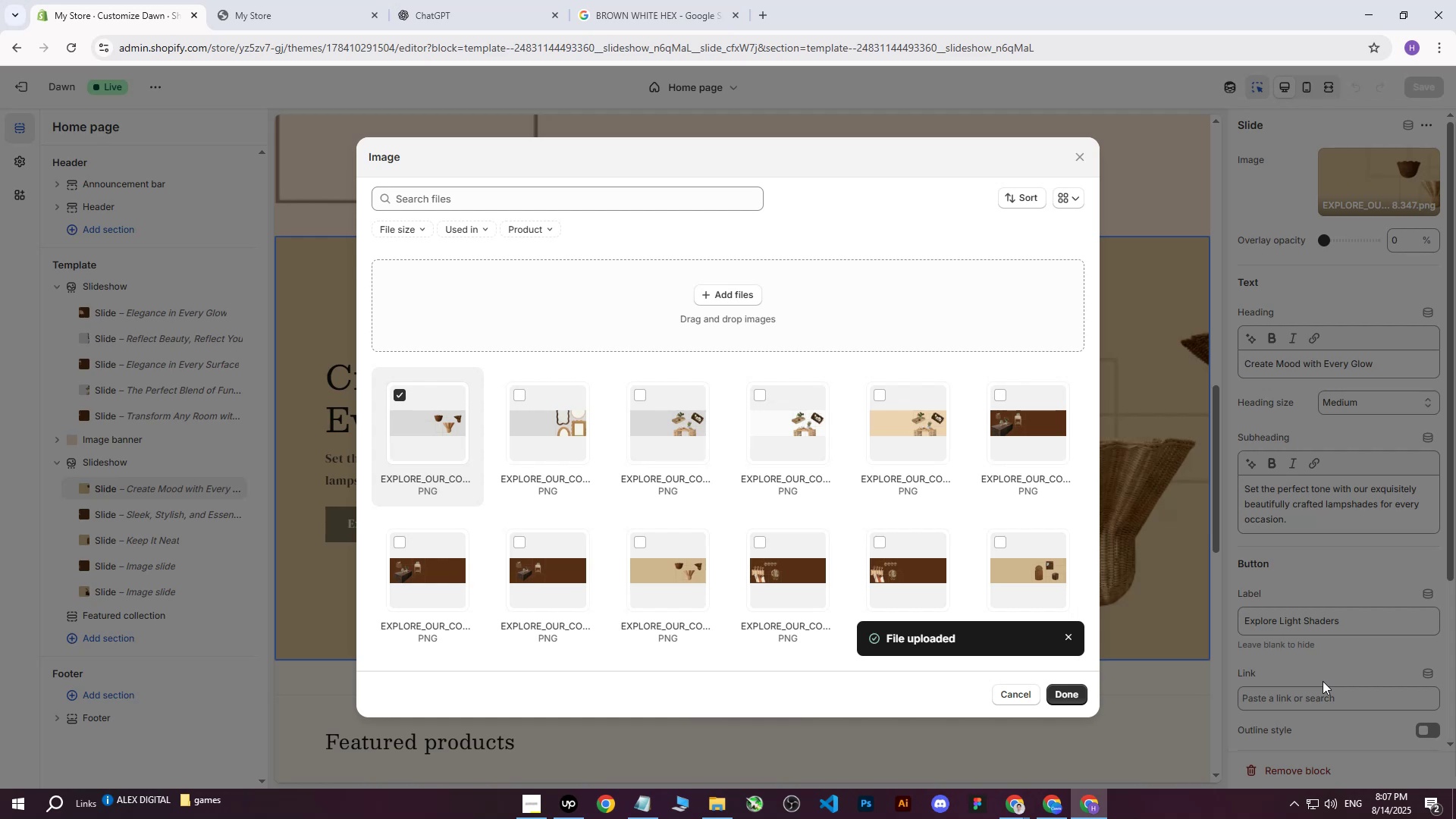 
wait(28.9)
 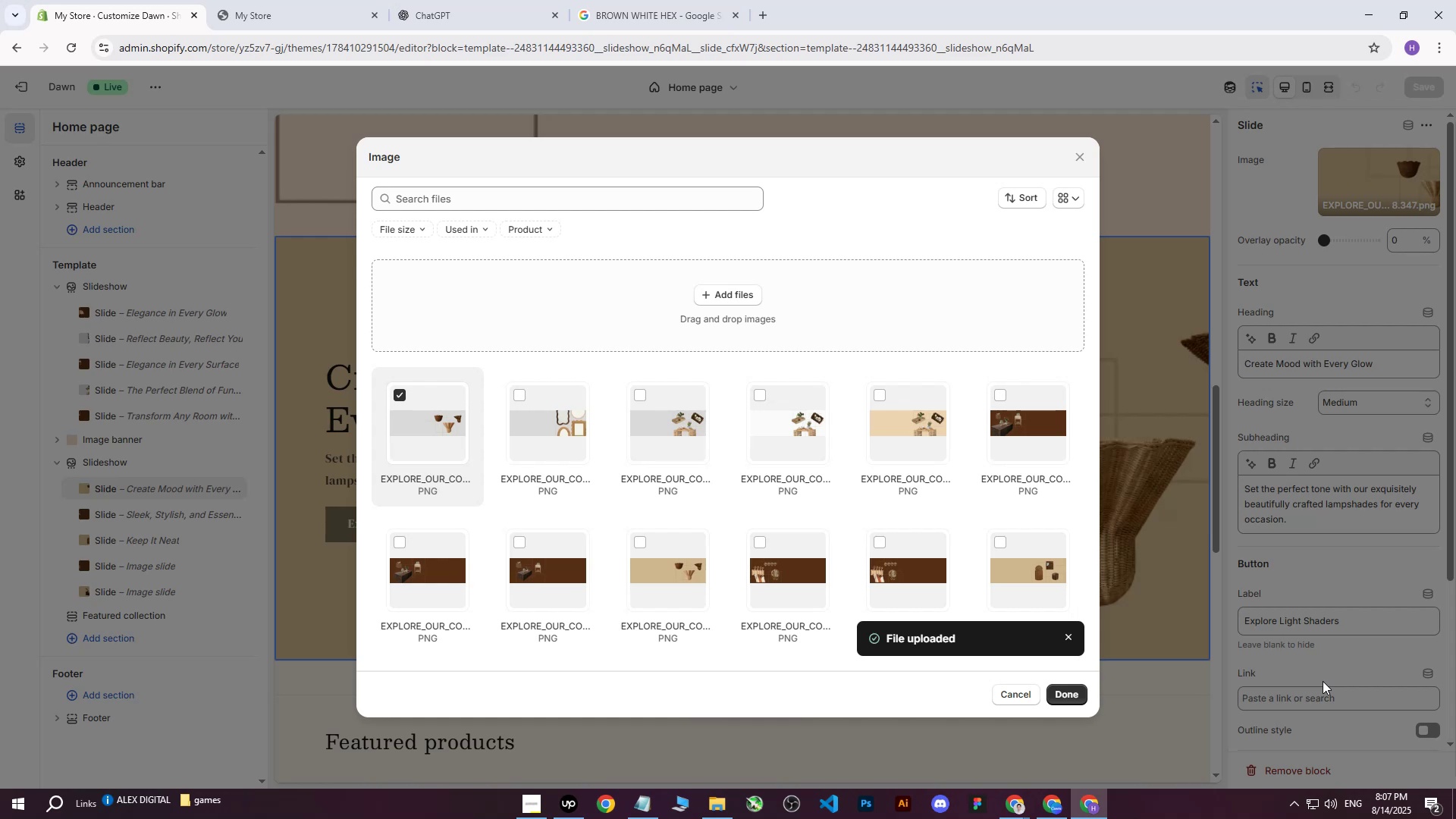 
left_click([1075, 692])
 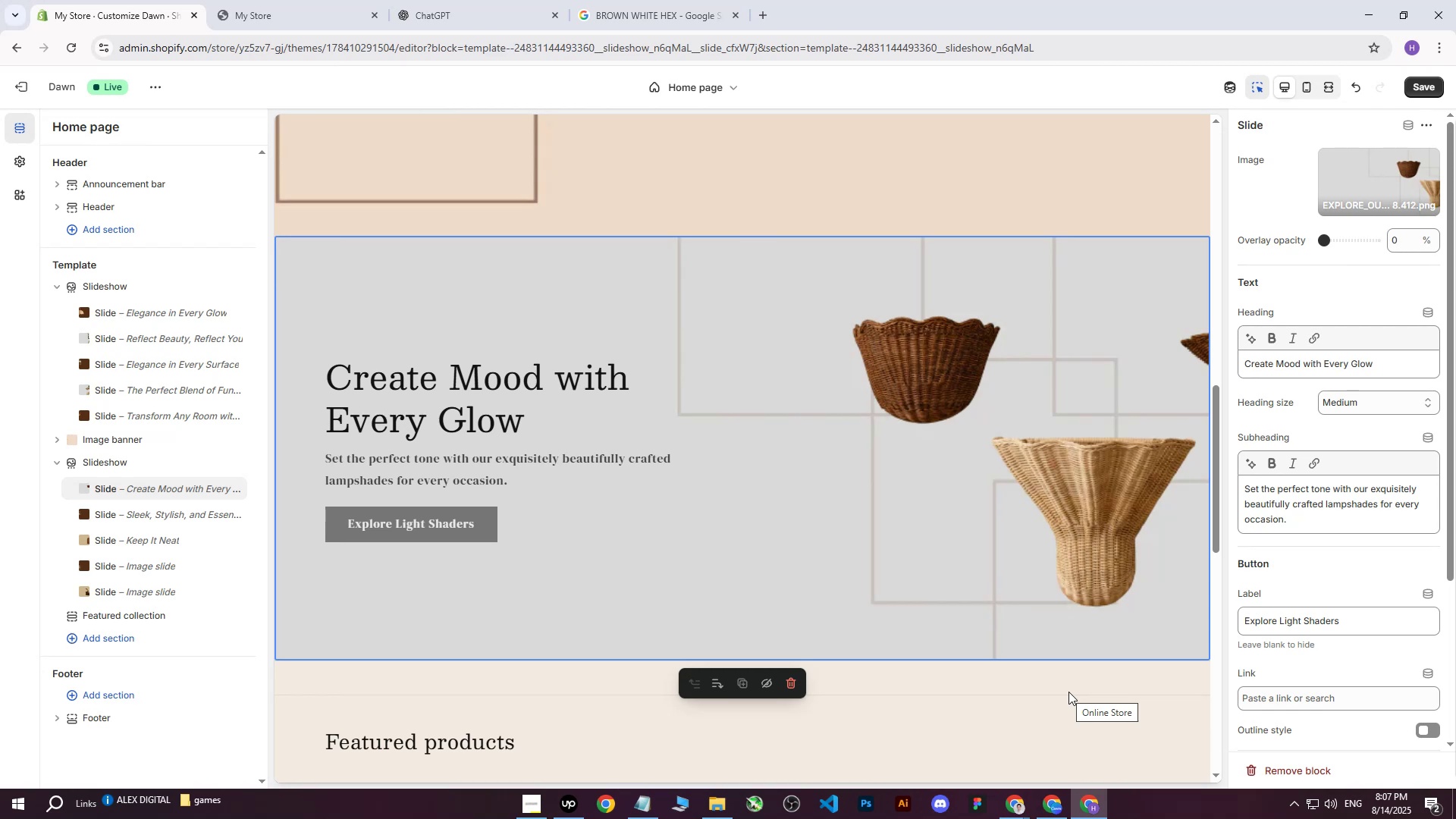 
wait(11.67)
 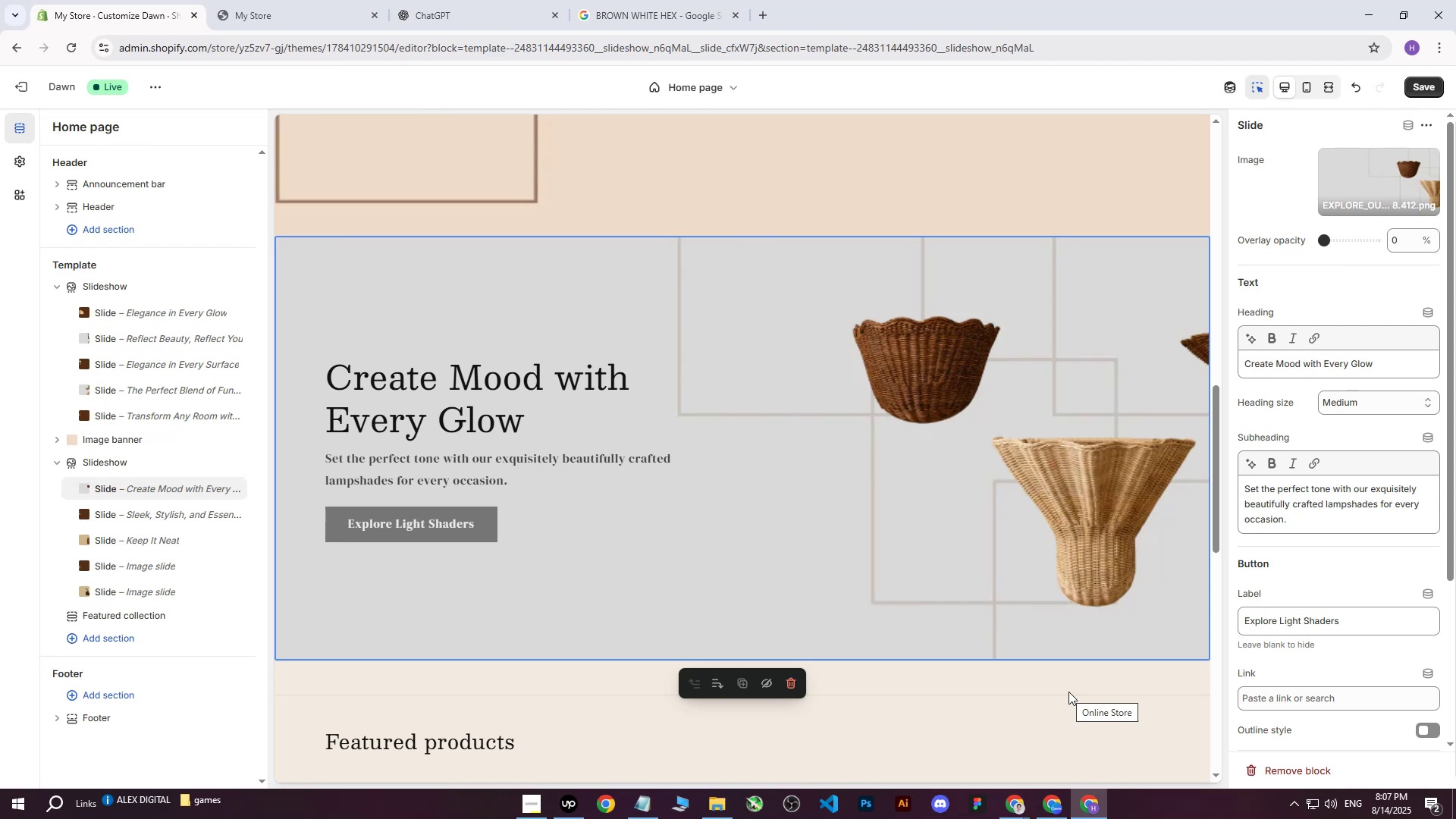 
left_click([1408, 84])
 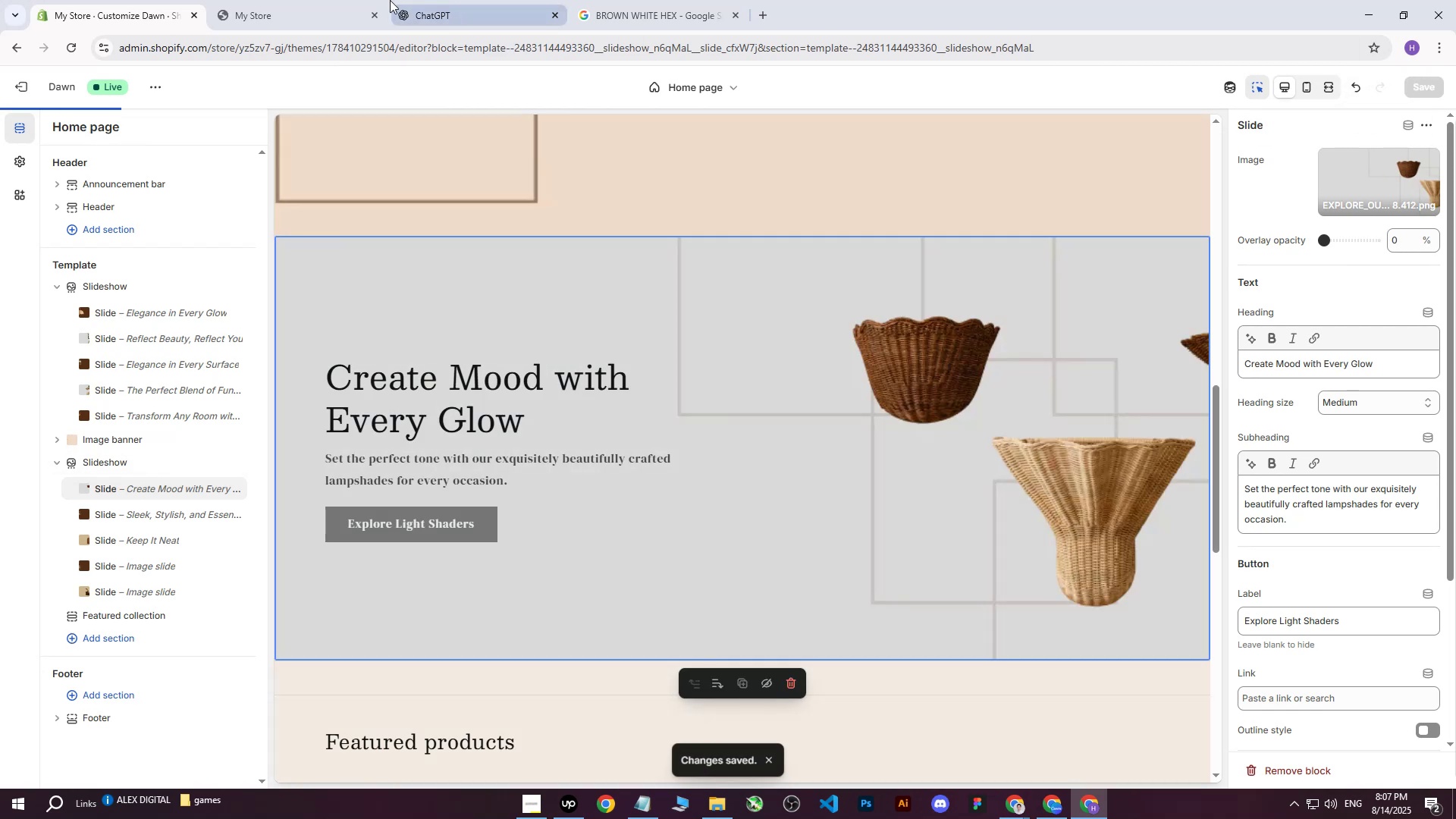 
left_click([297, 0])
 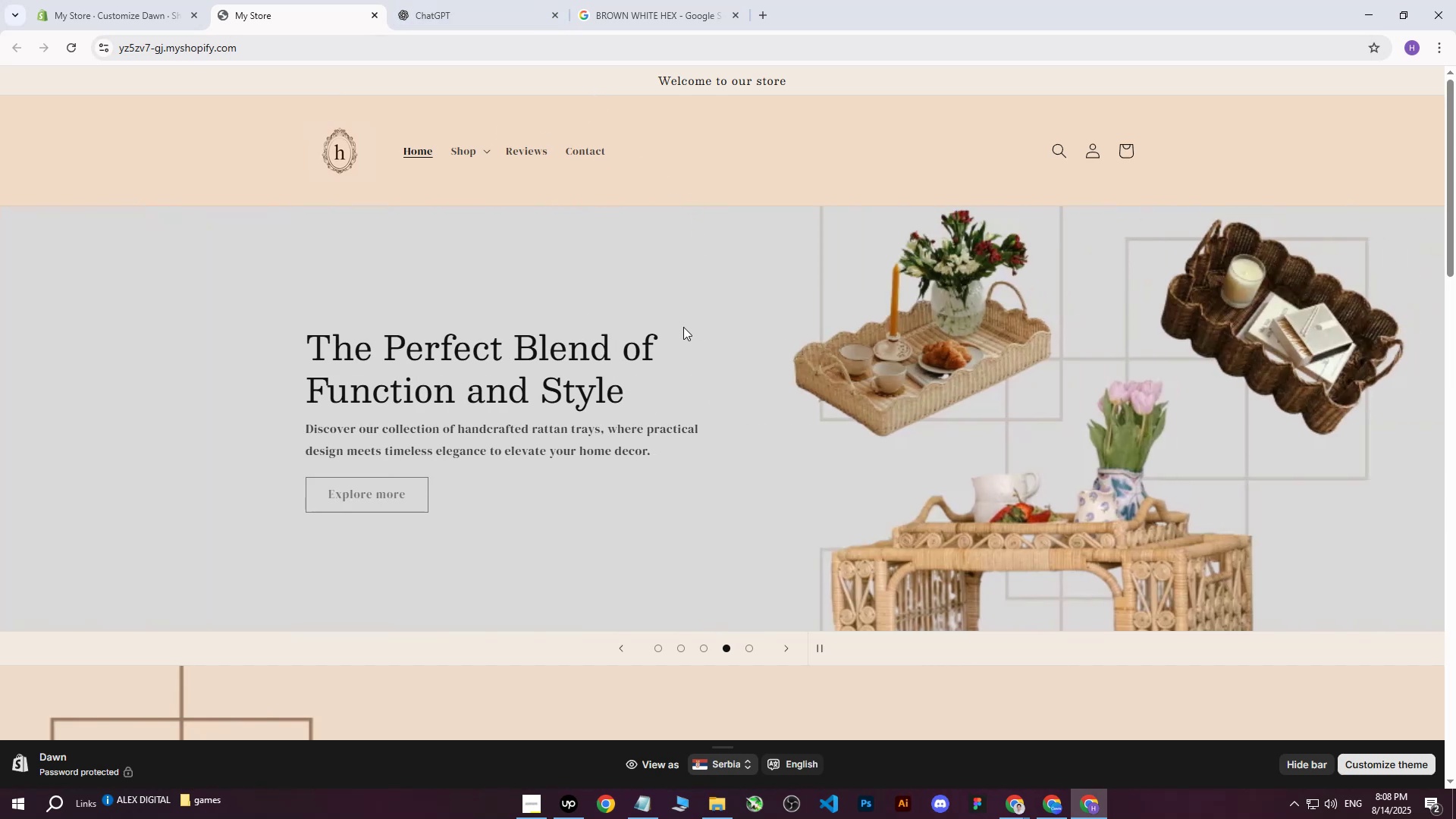 
wait(11.63)
 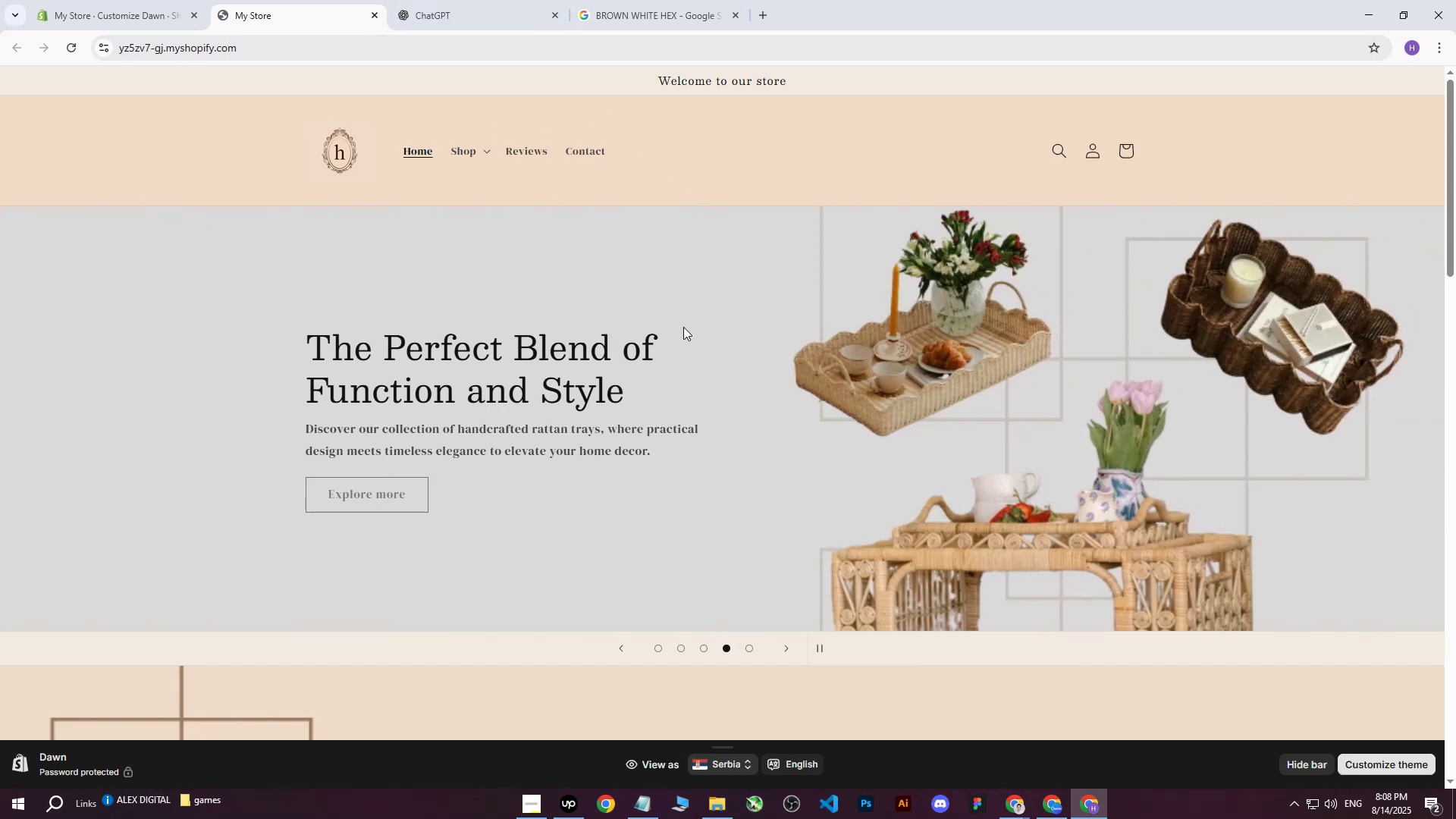 
left_click([754, 648])
 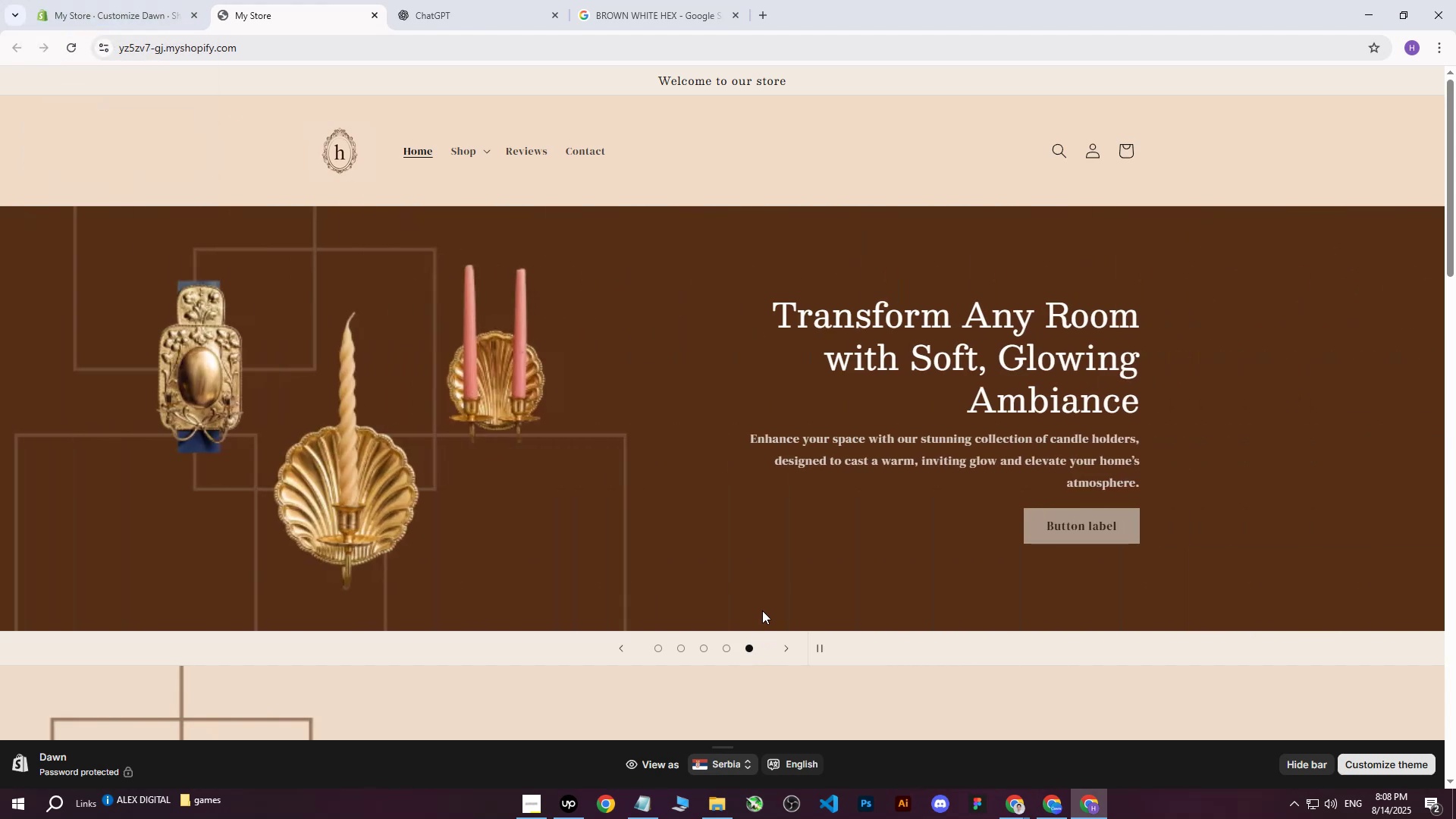 
wait(6.94)
 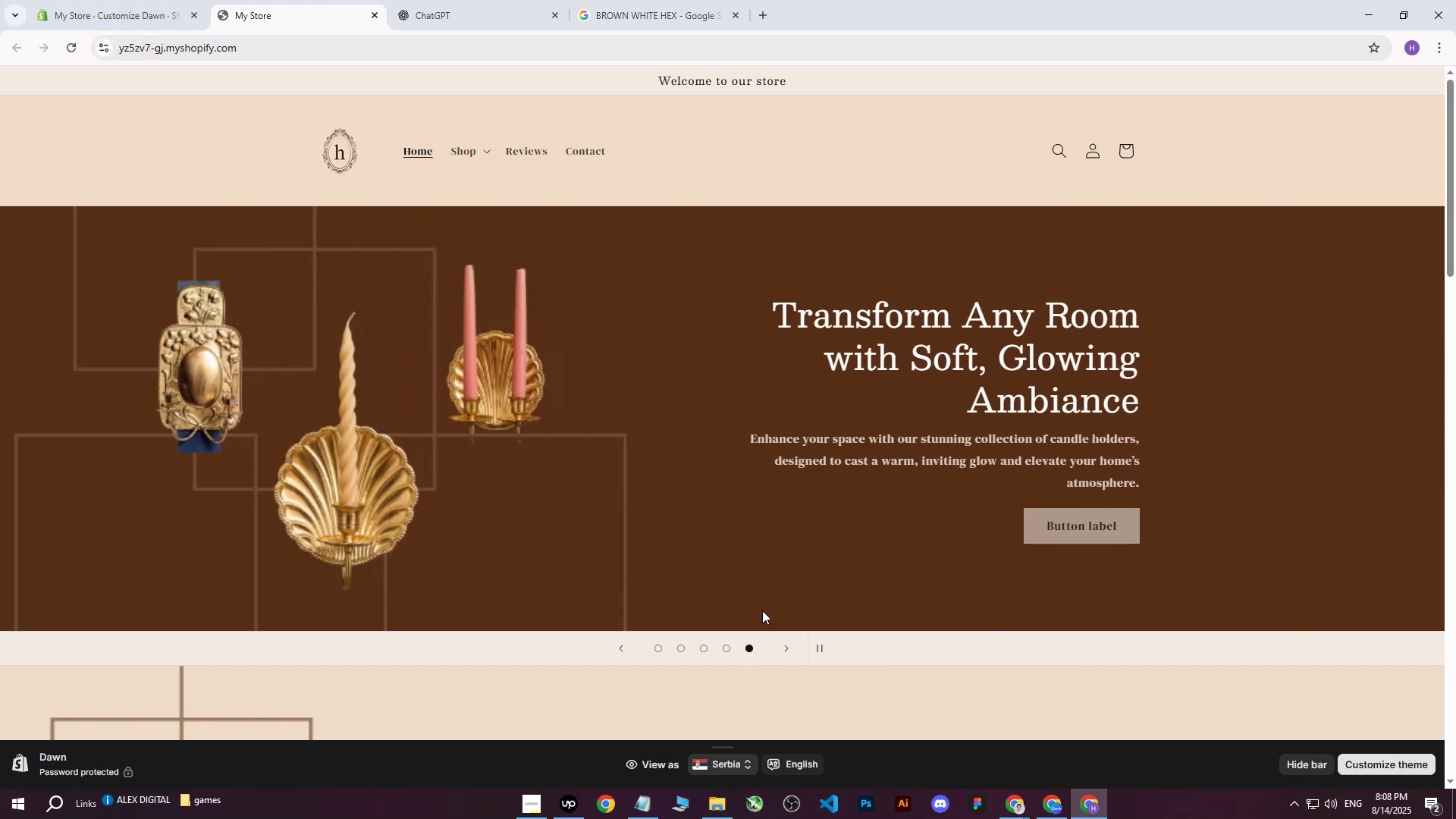 
scroll: coordinate [670, 558], scroll_direction: up, amount: 1.0
 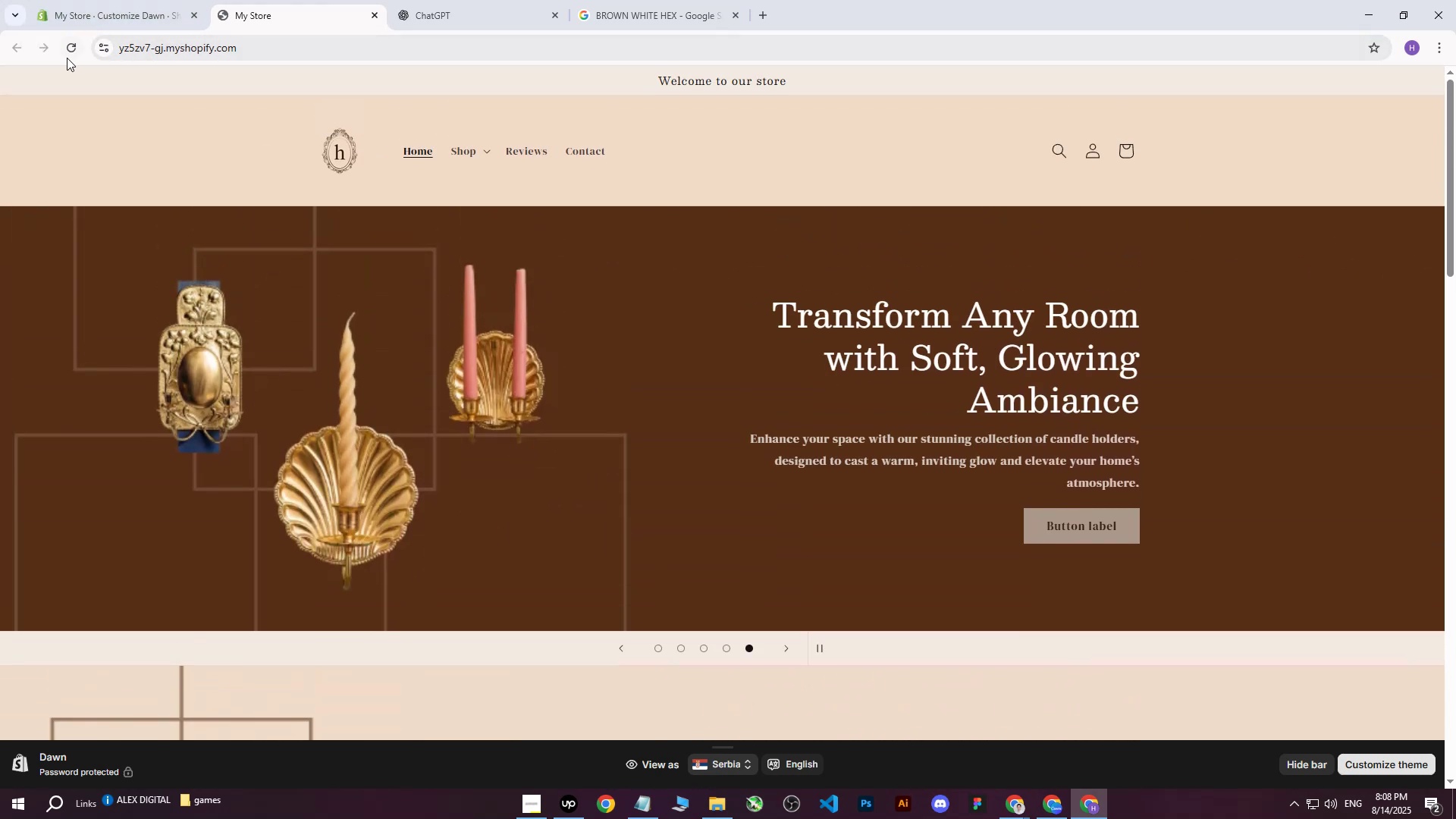 
left_click([75, 46])
 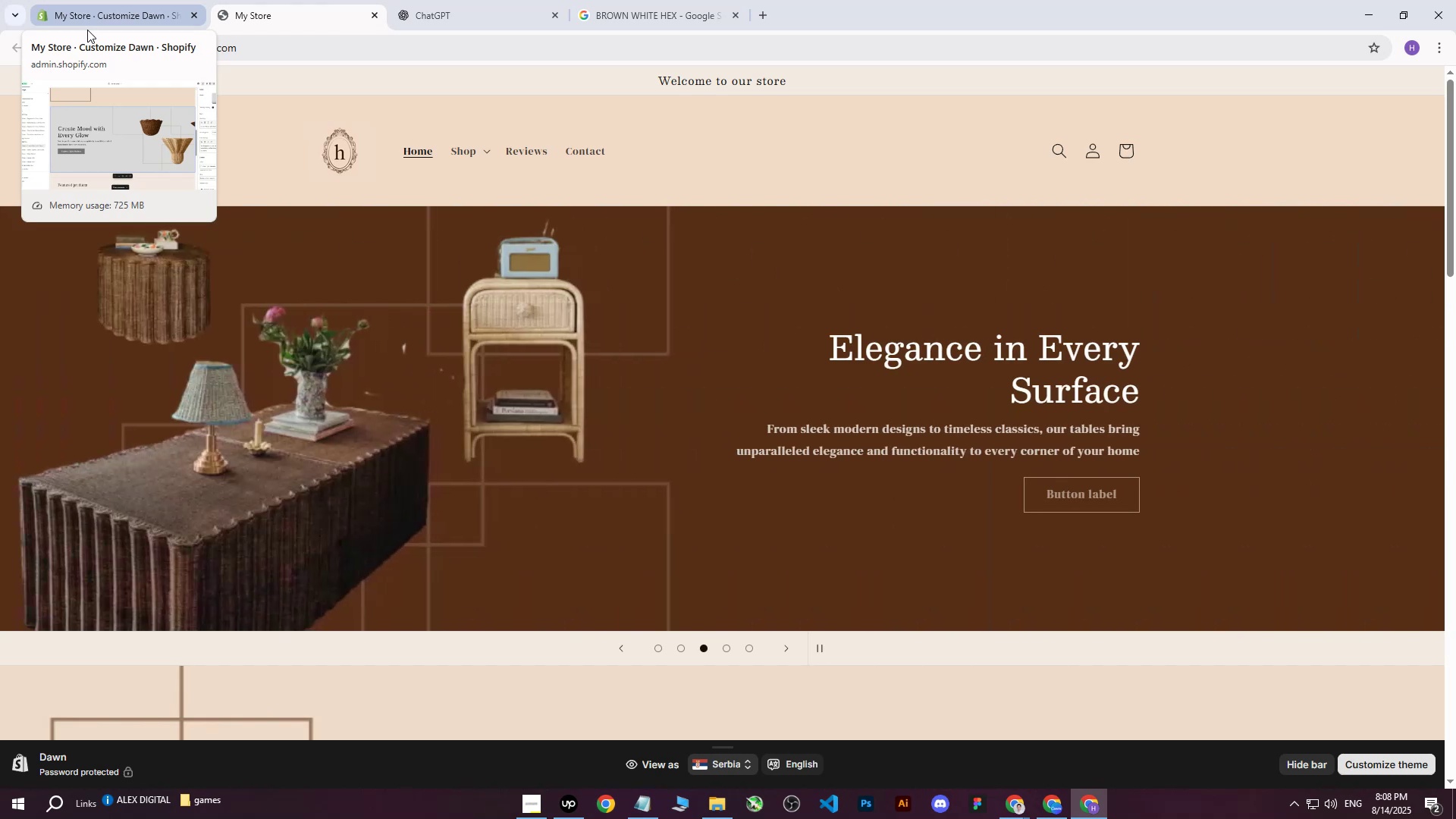 
wait(28.4)
 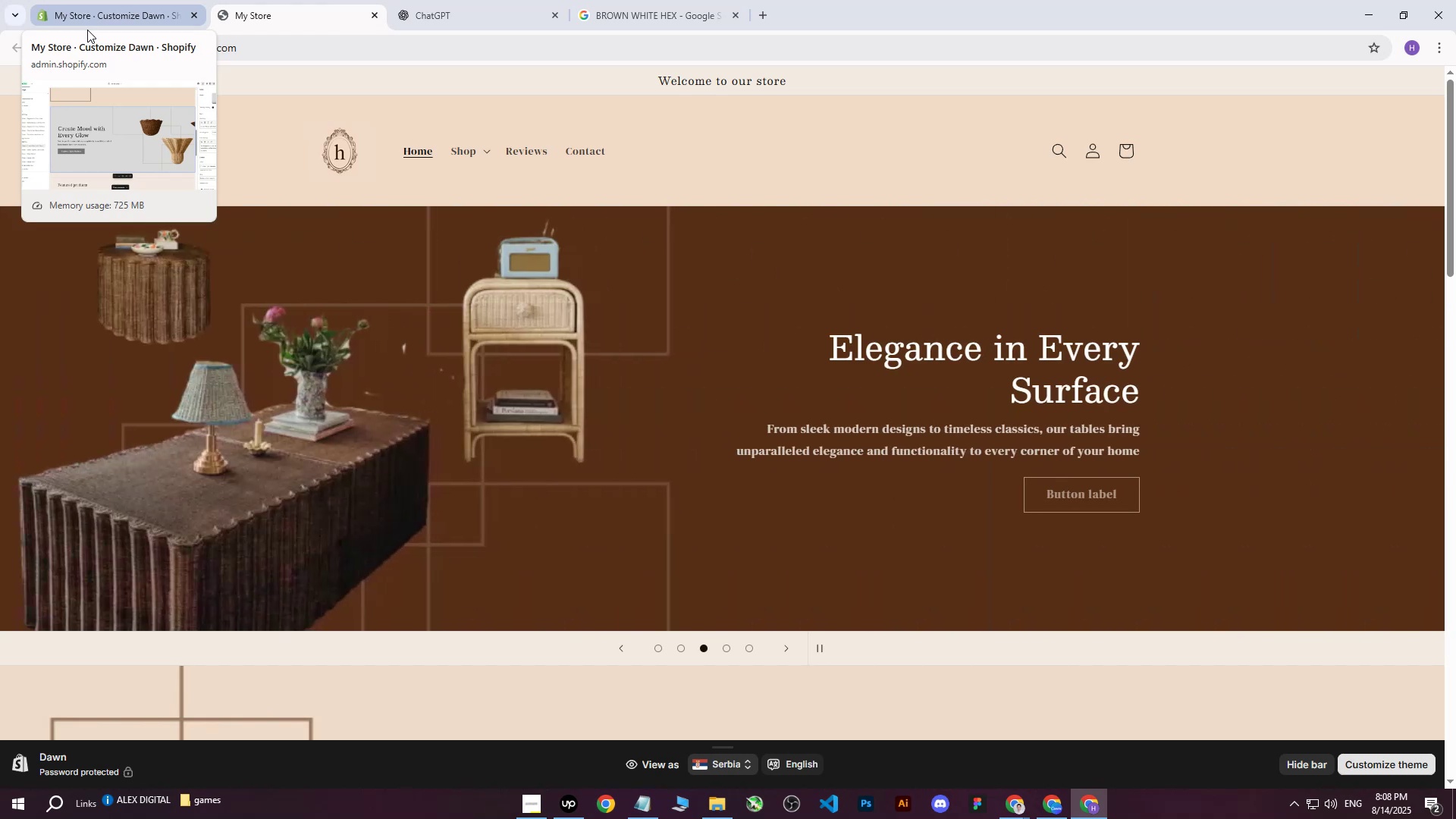 
scroll: coordinate [512, 328], scroll_direction: down, amount: 12.0
 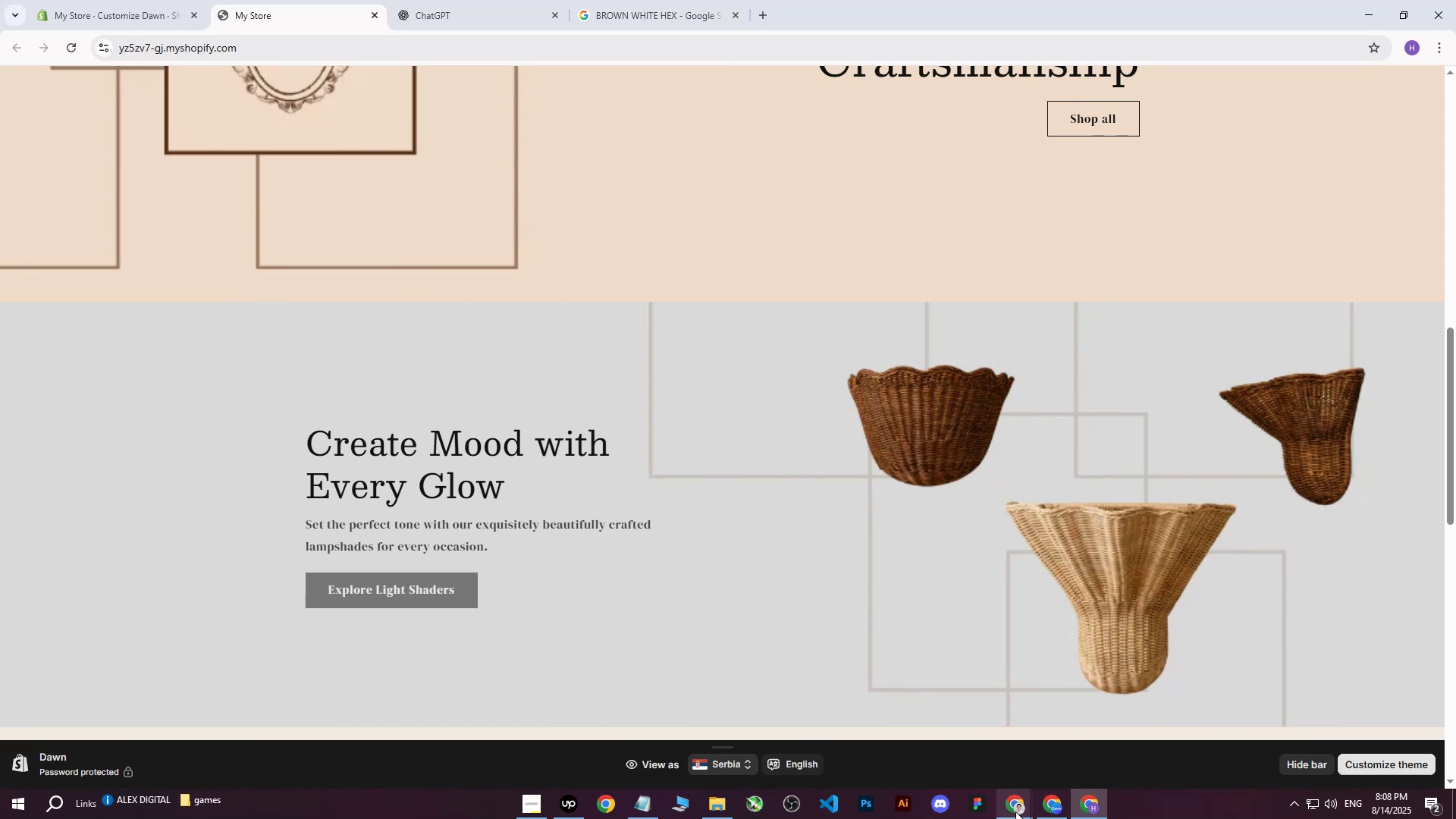 
left_click([1053, 803])
 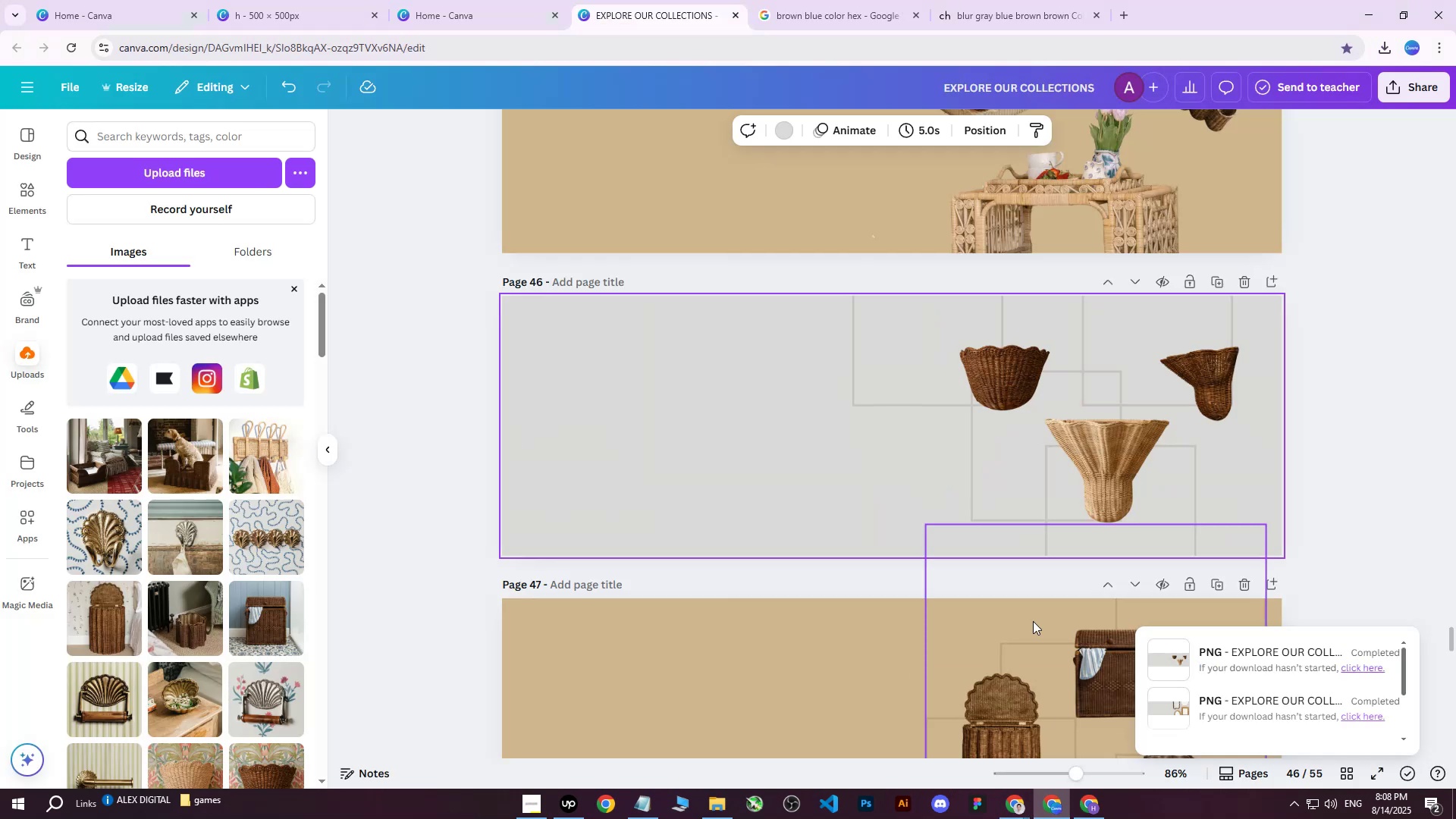 
scroll: coordinate [1077, 421], scroll_direction: down, amount: 6.0
 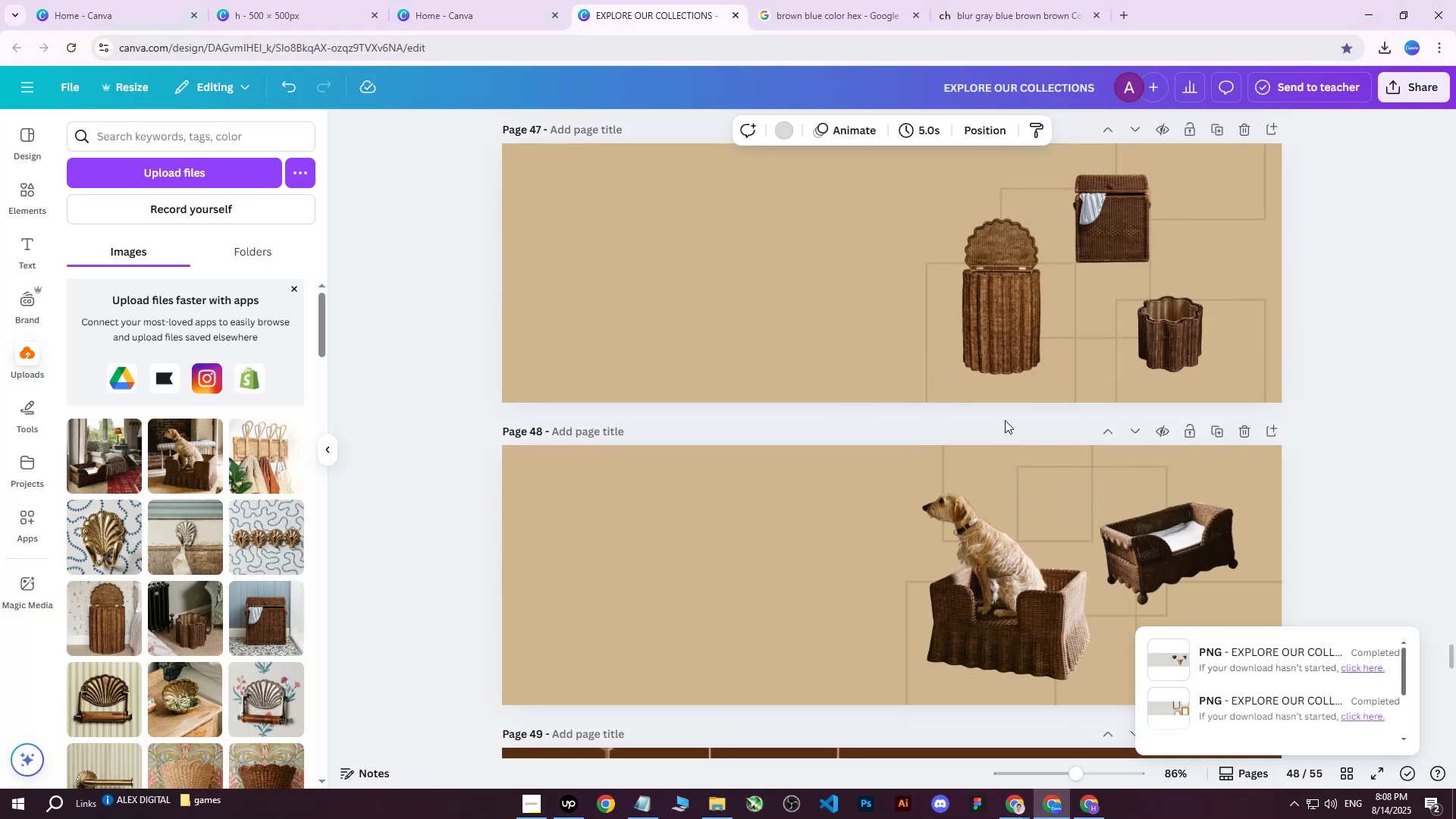 
scroll: coordinate [1012, 422], scroll_direction: up, amount: 4.0
 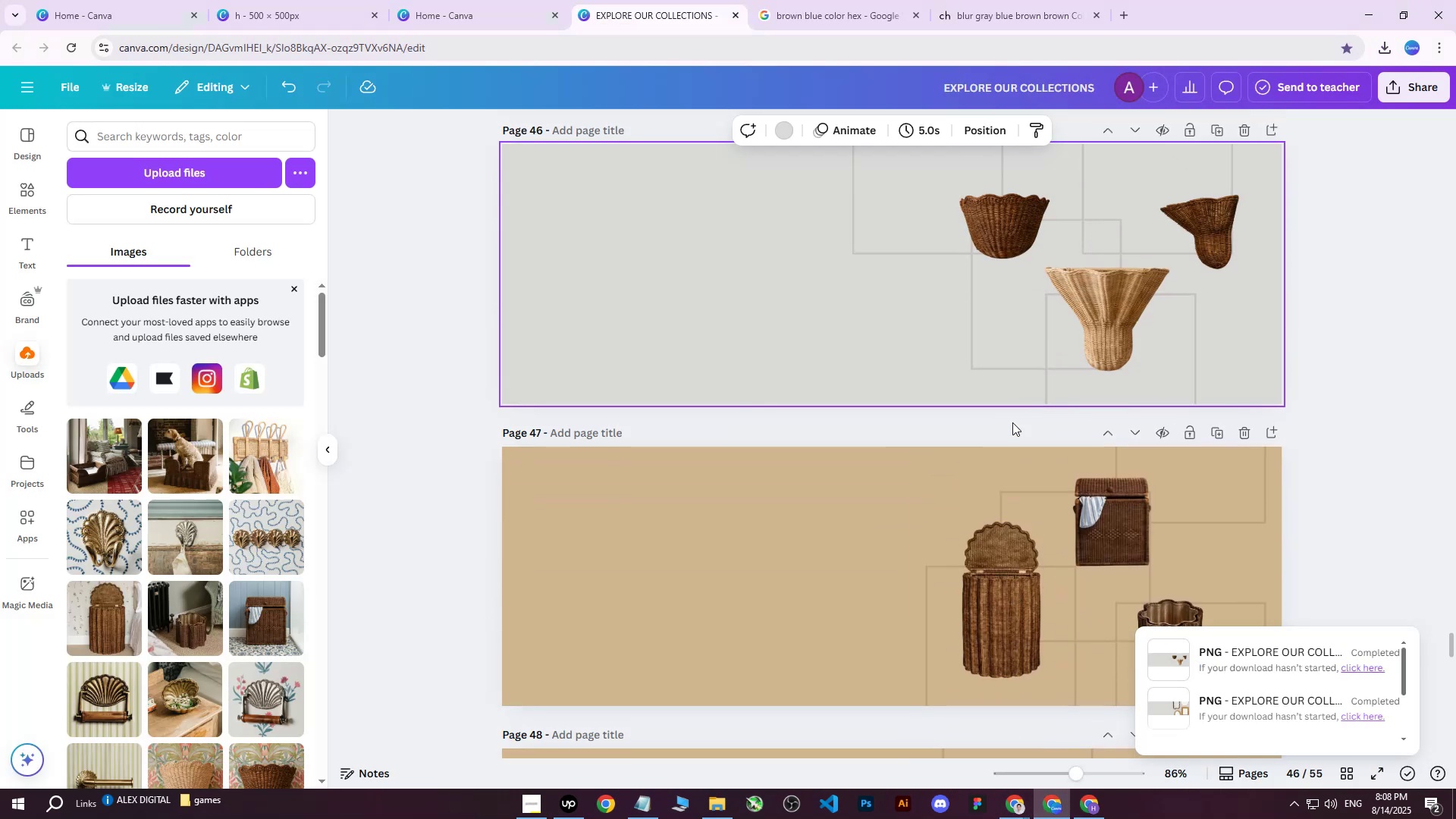 
scroll: coordinate [1012, 422], scroll_direction: down, amount: 1.0
 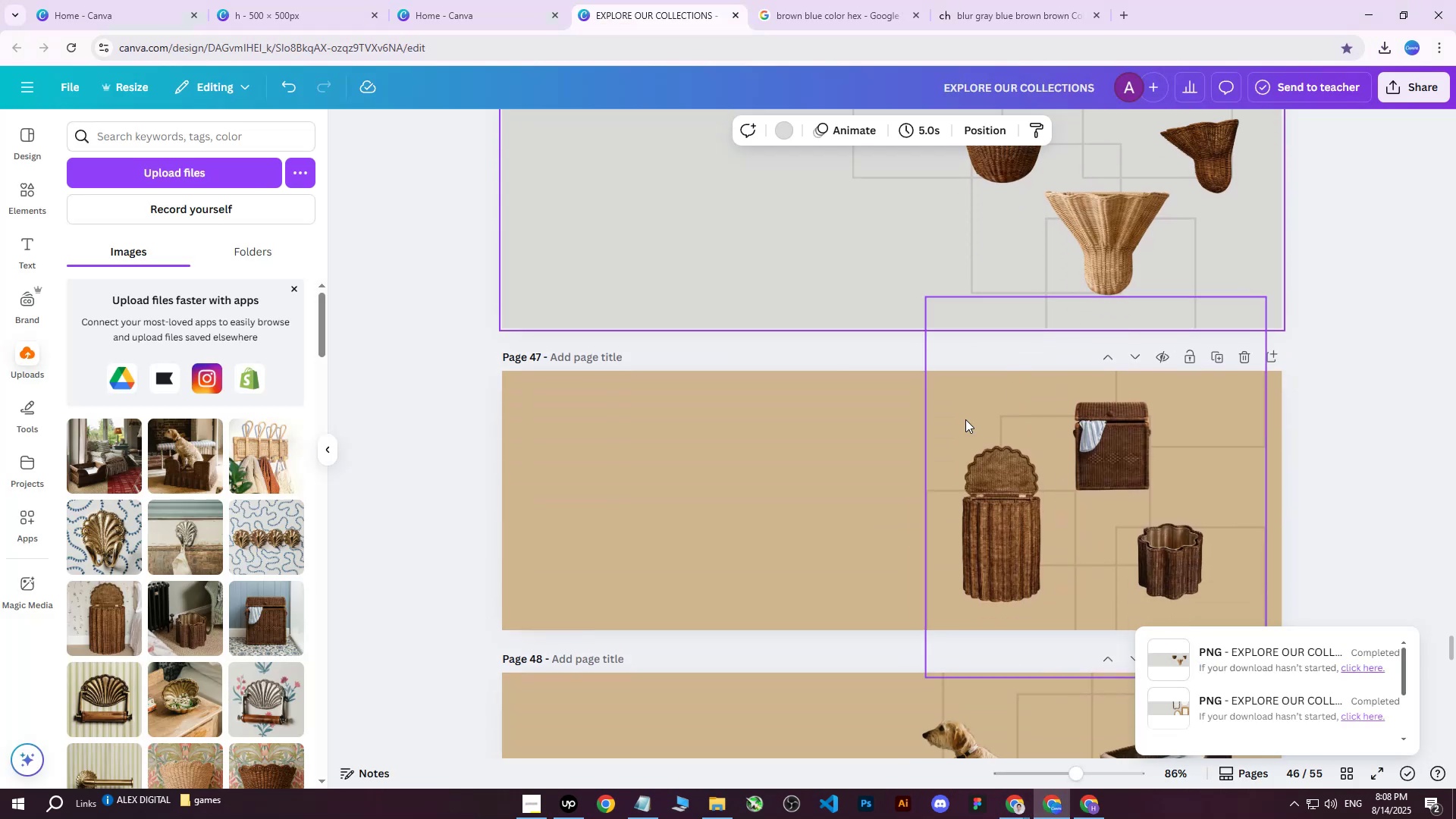 
scroll: coordinate [761, 432], scroll_direction: up, amount: 1.0
 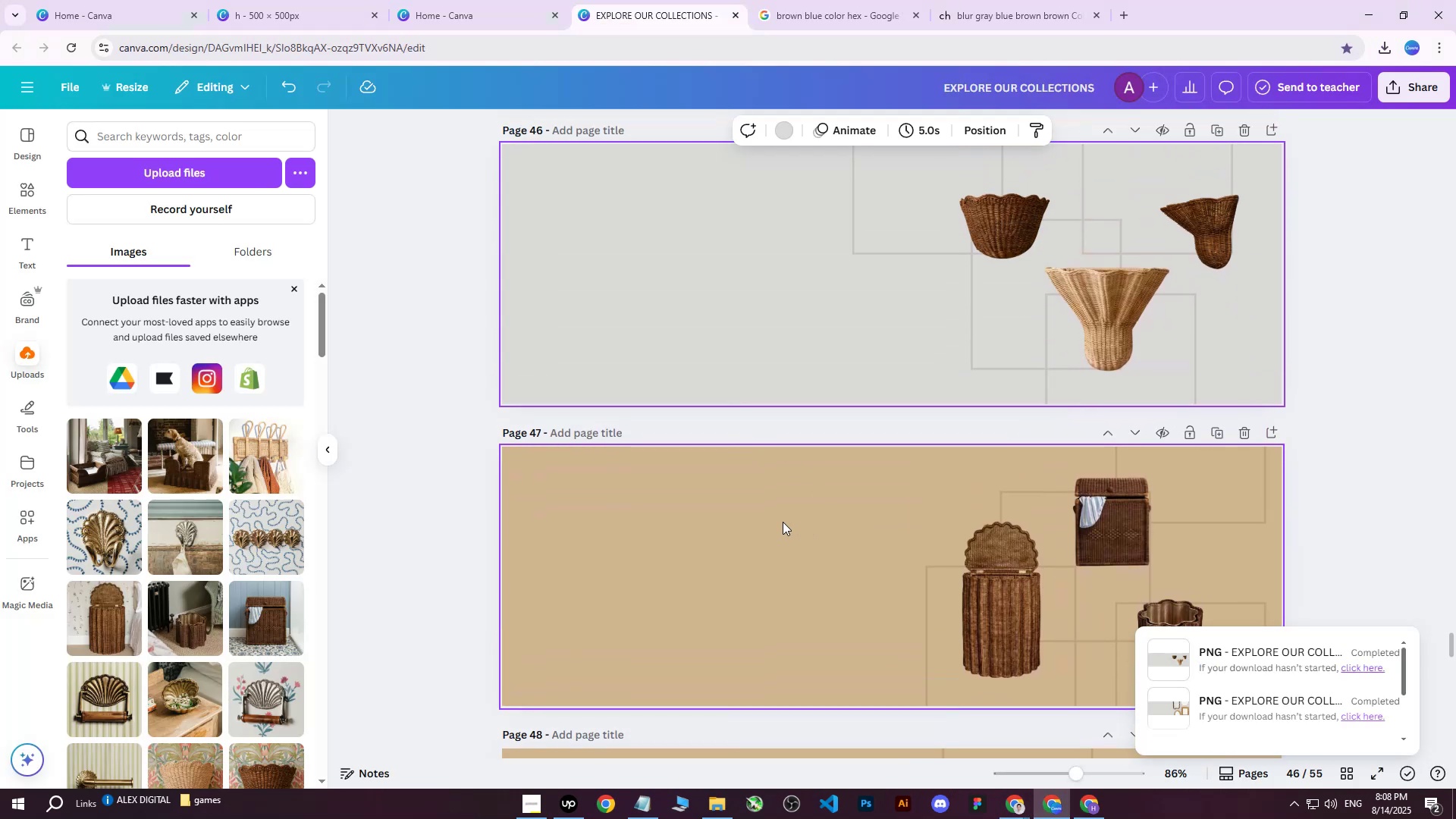 
left_click([722, 507])
 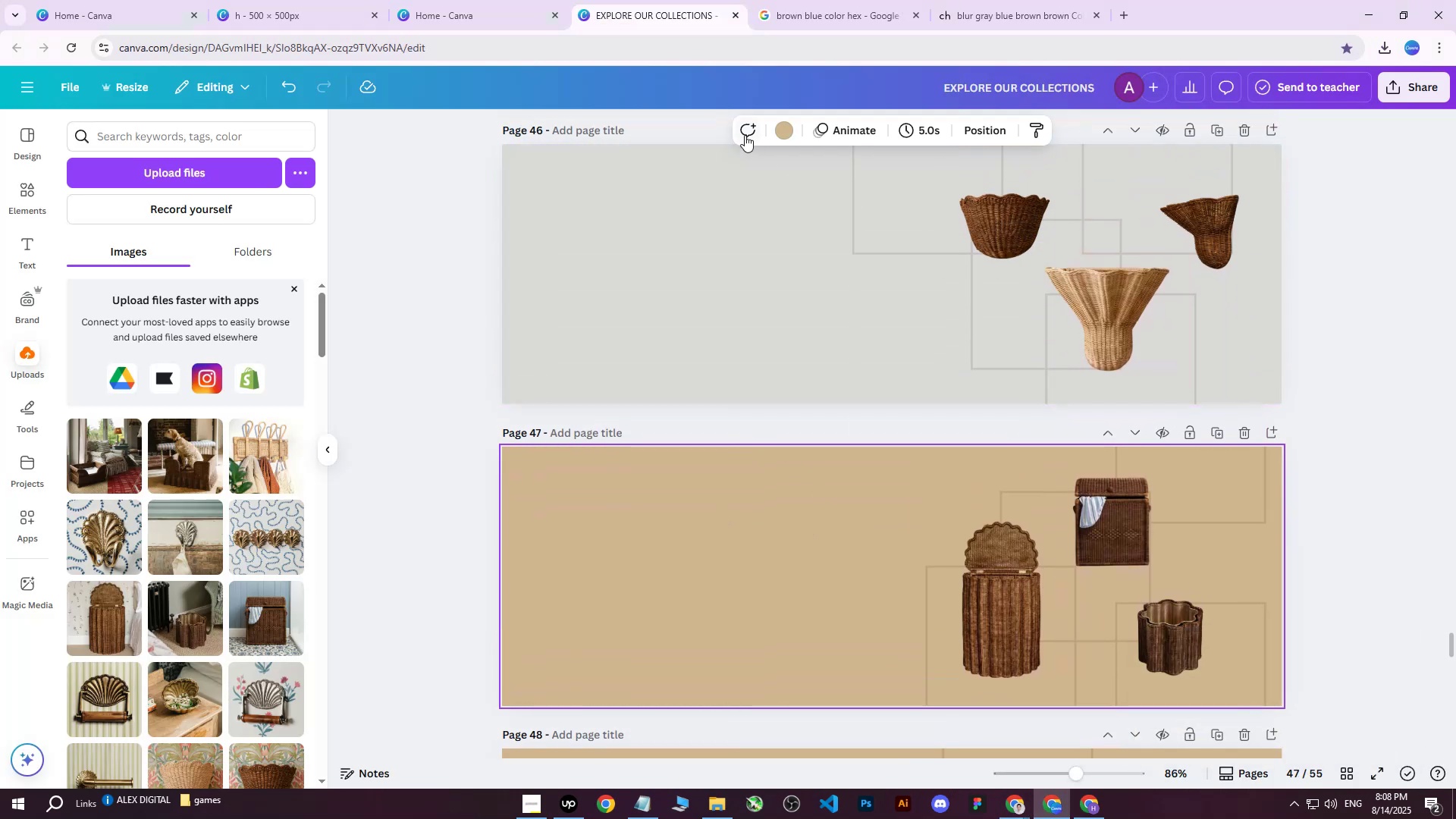 
left_click([781, 127])
 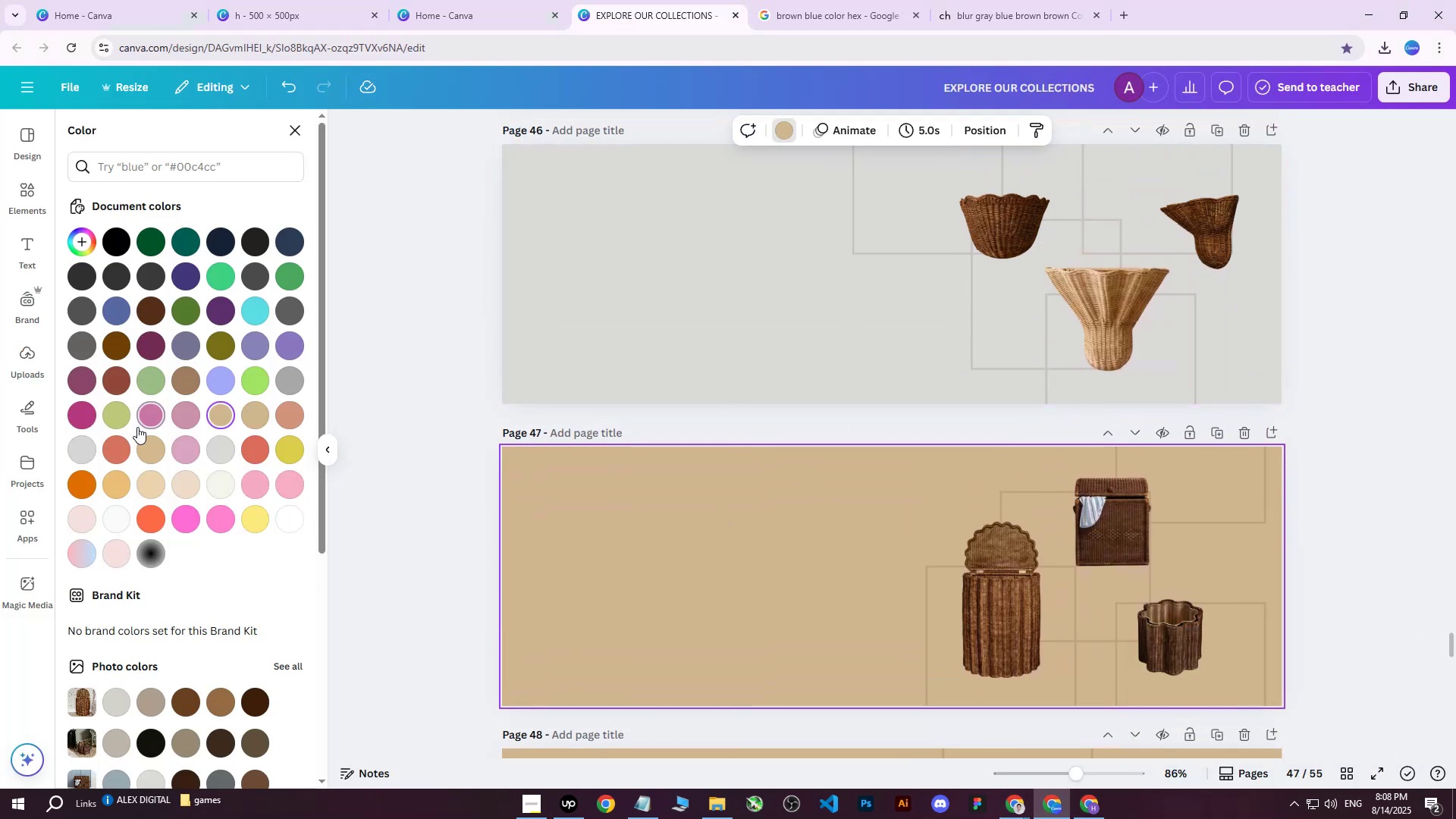 
left_click([83, 440])
 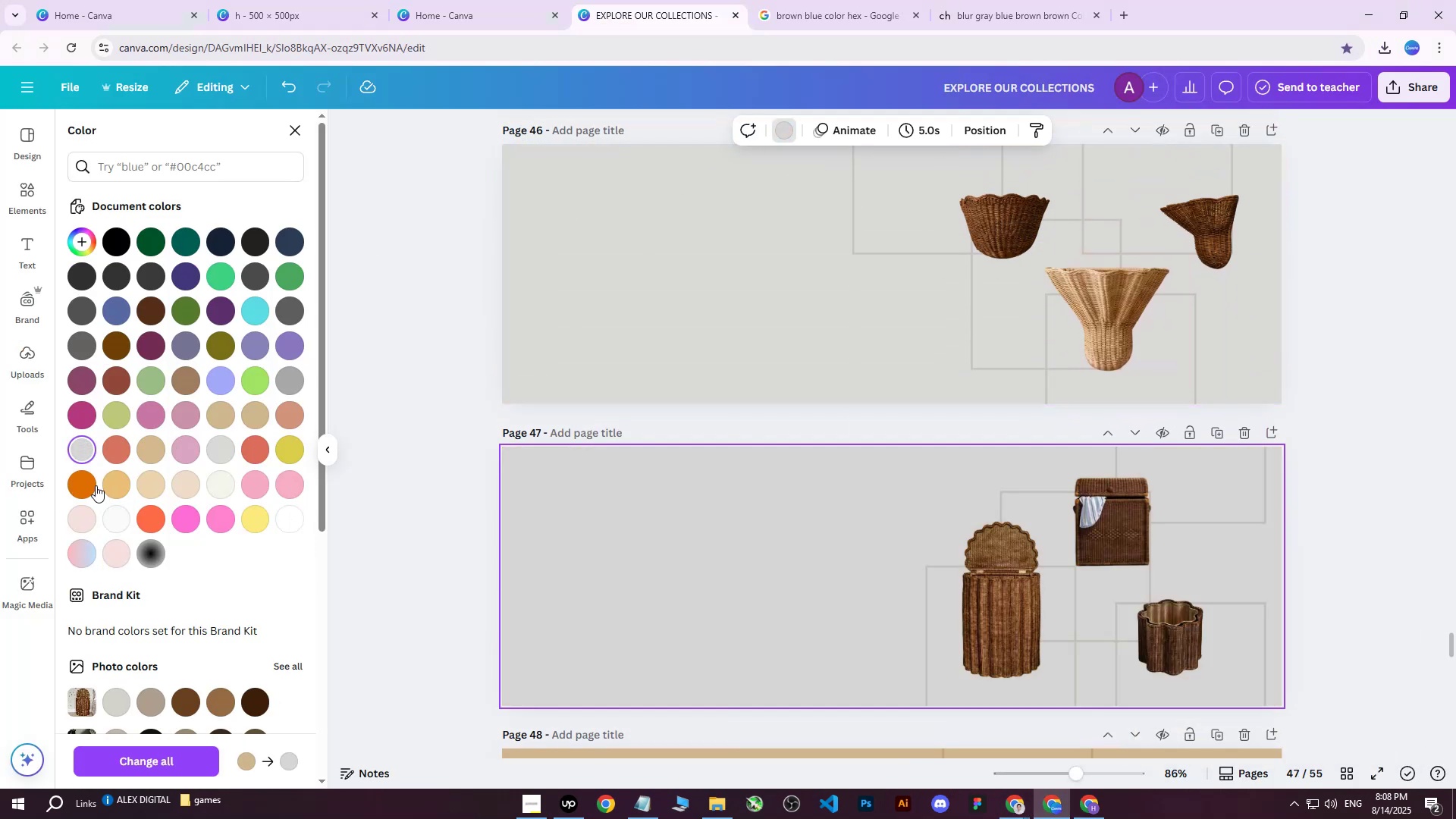 
double_click([74, 450])
 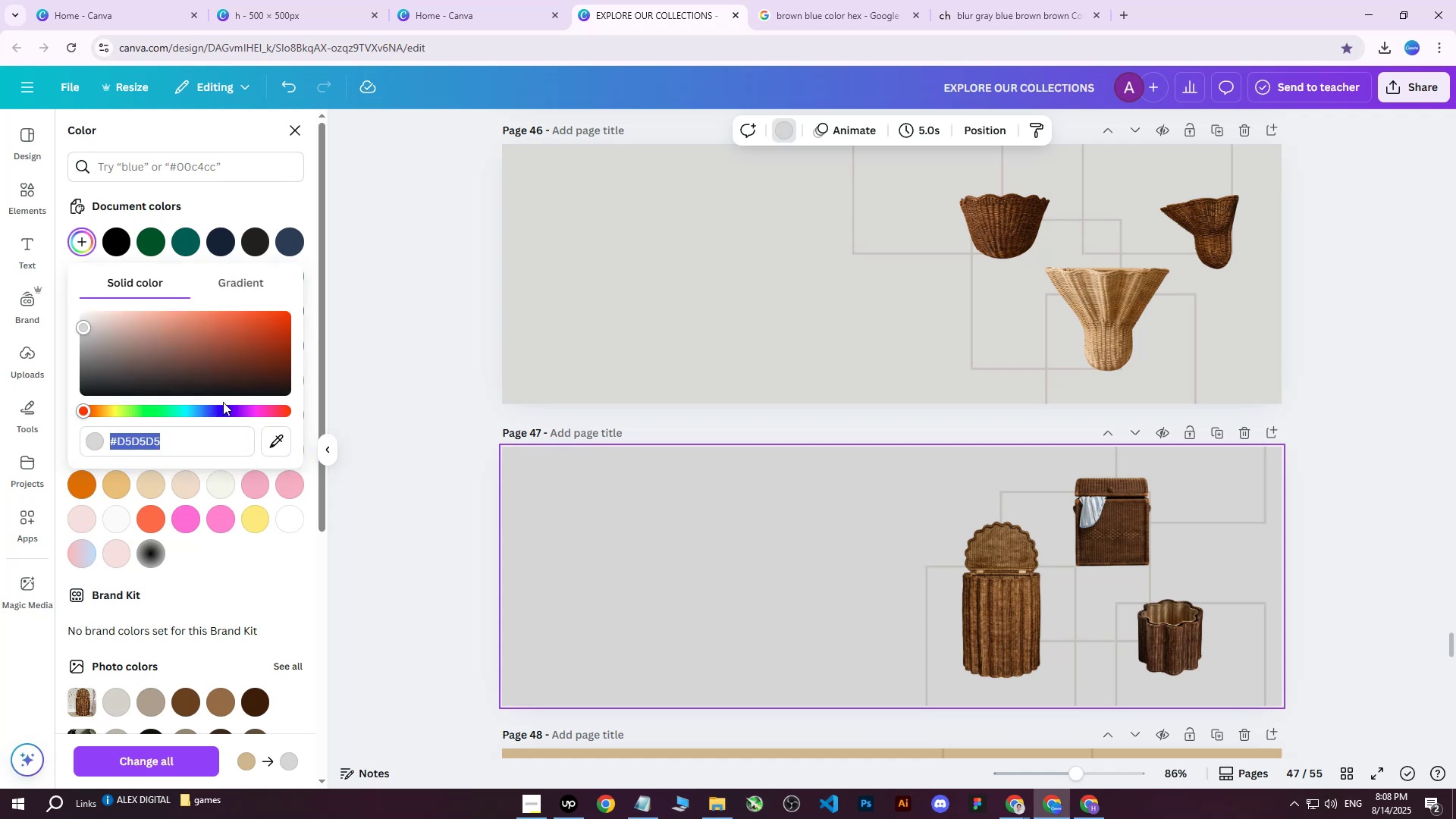 
key(Control+ControlLeft)
 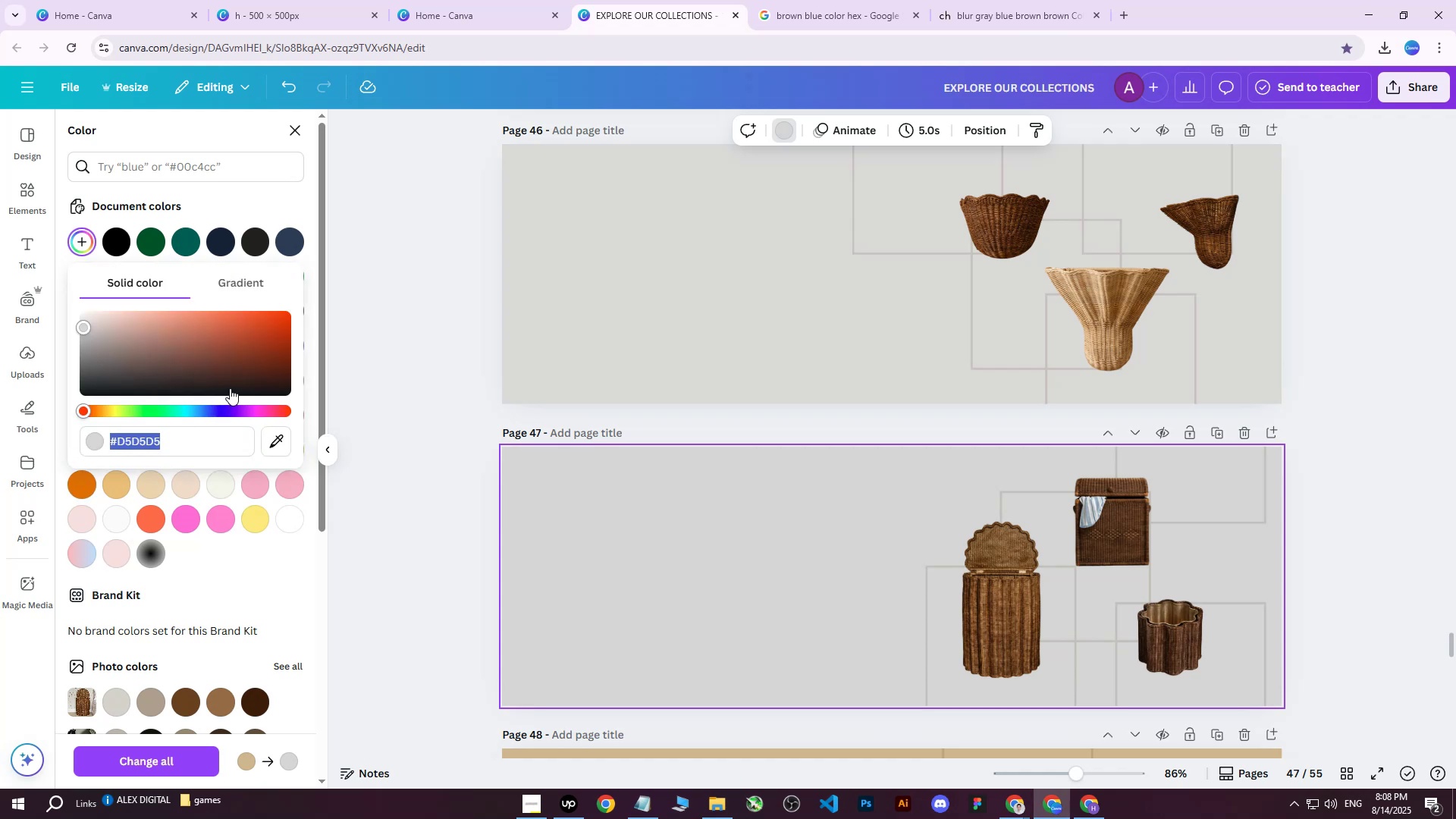 
key(Control+V)
 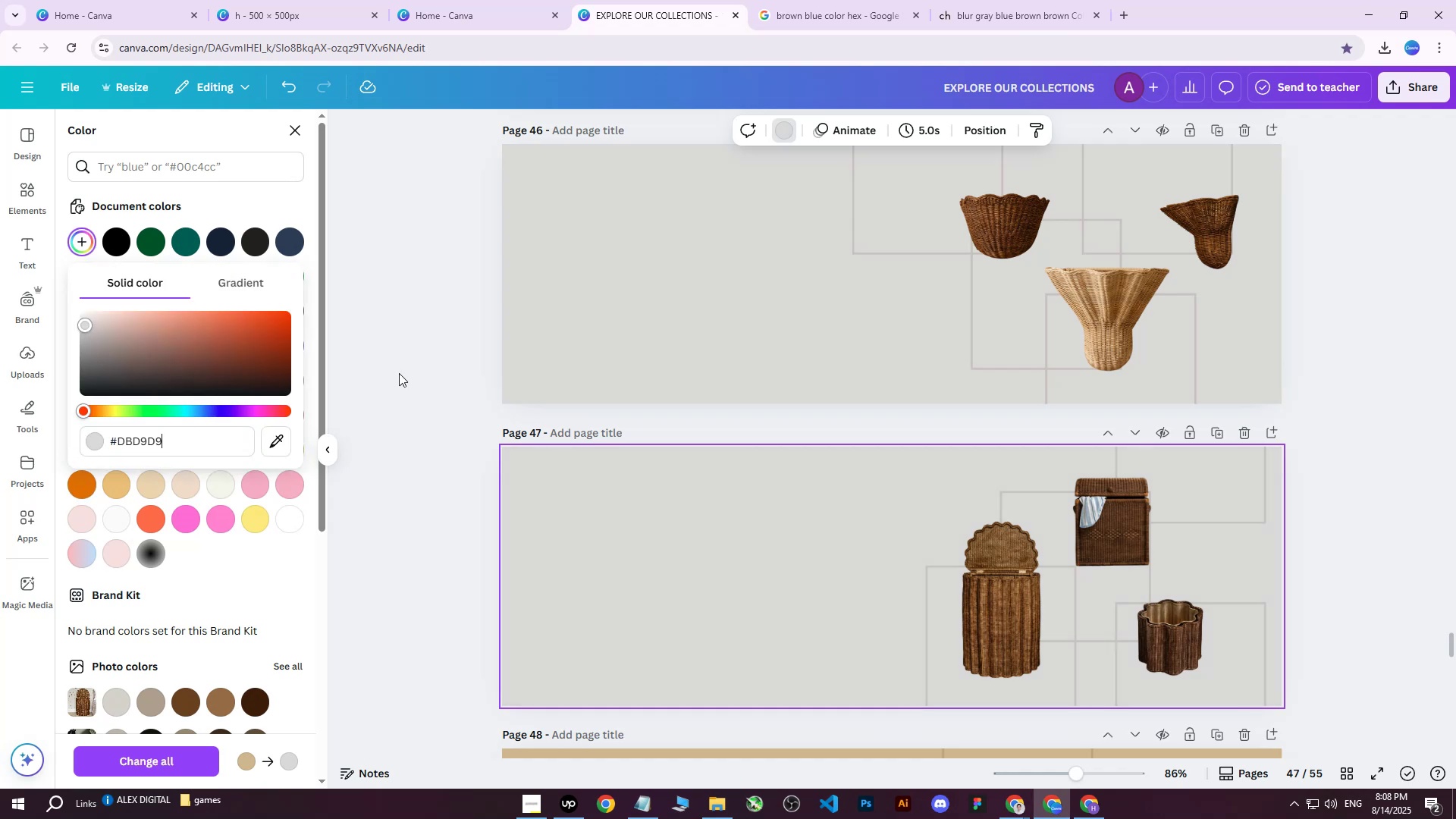 
left_click([400, 371])
 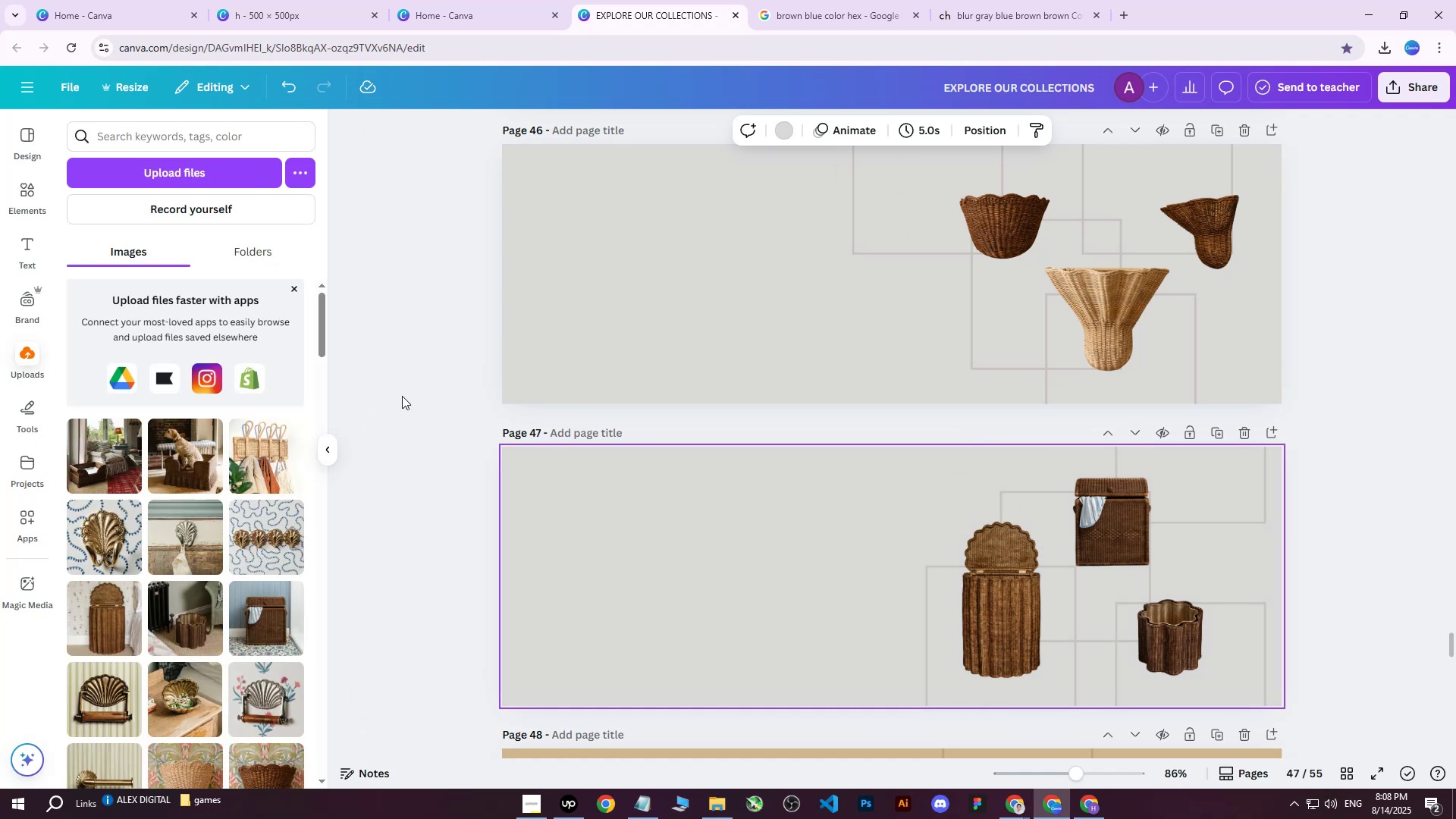 
left_click([406, 387])
 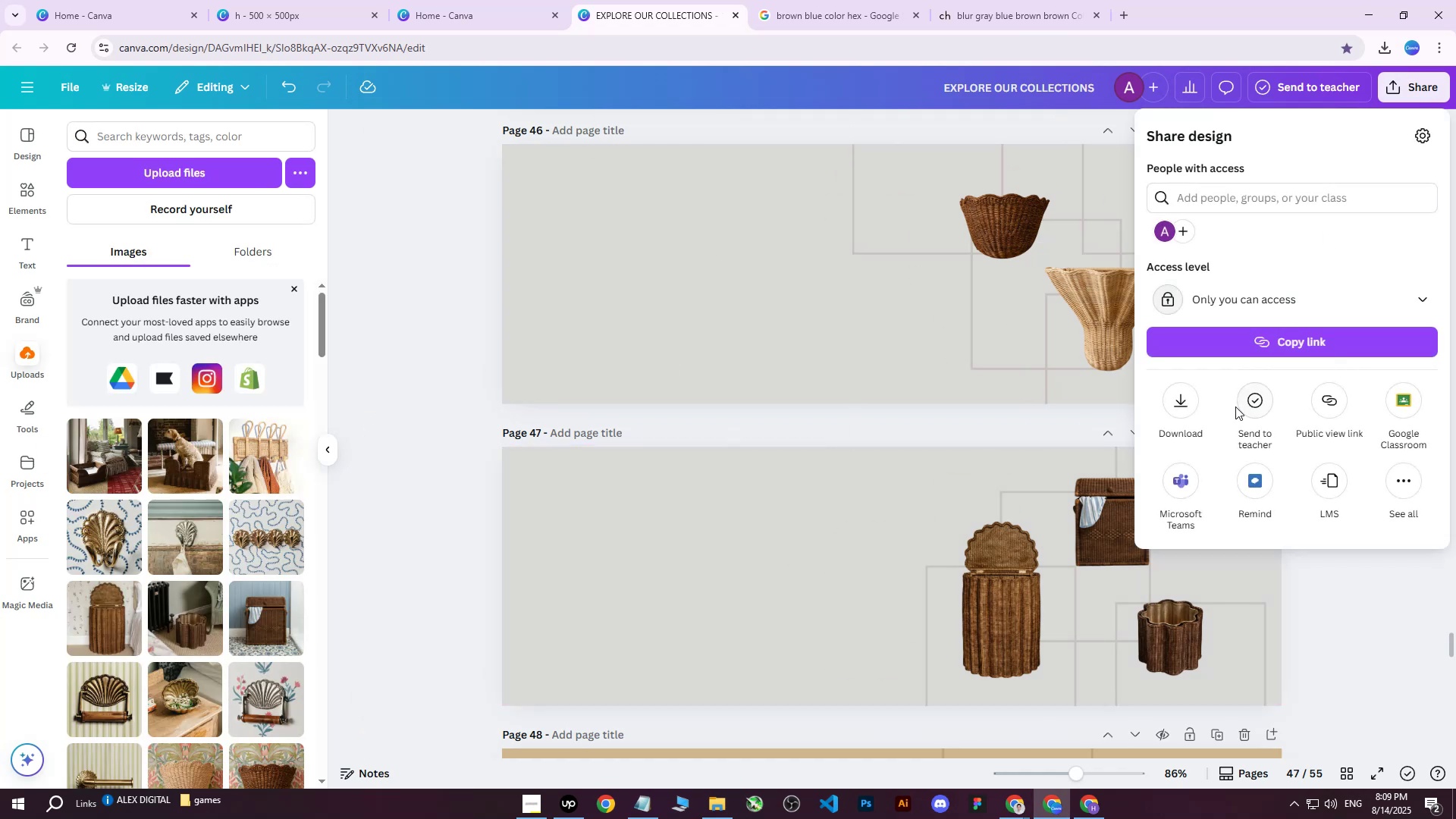 
double_click([788, 495])
 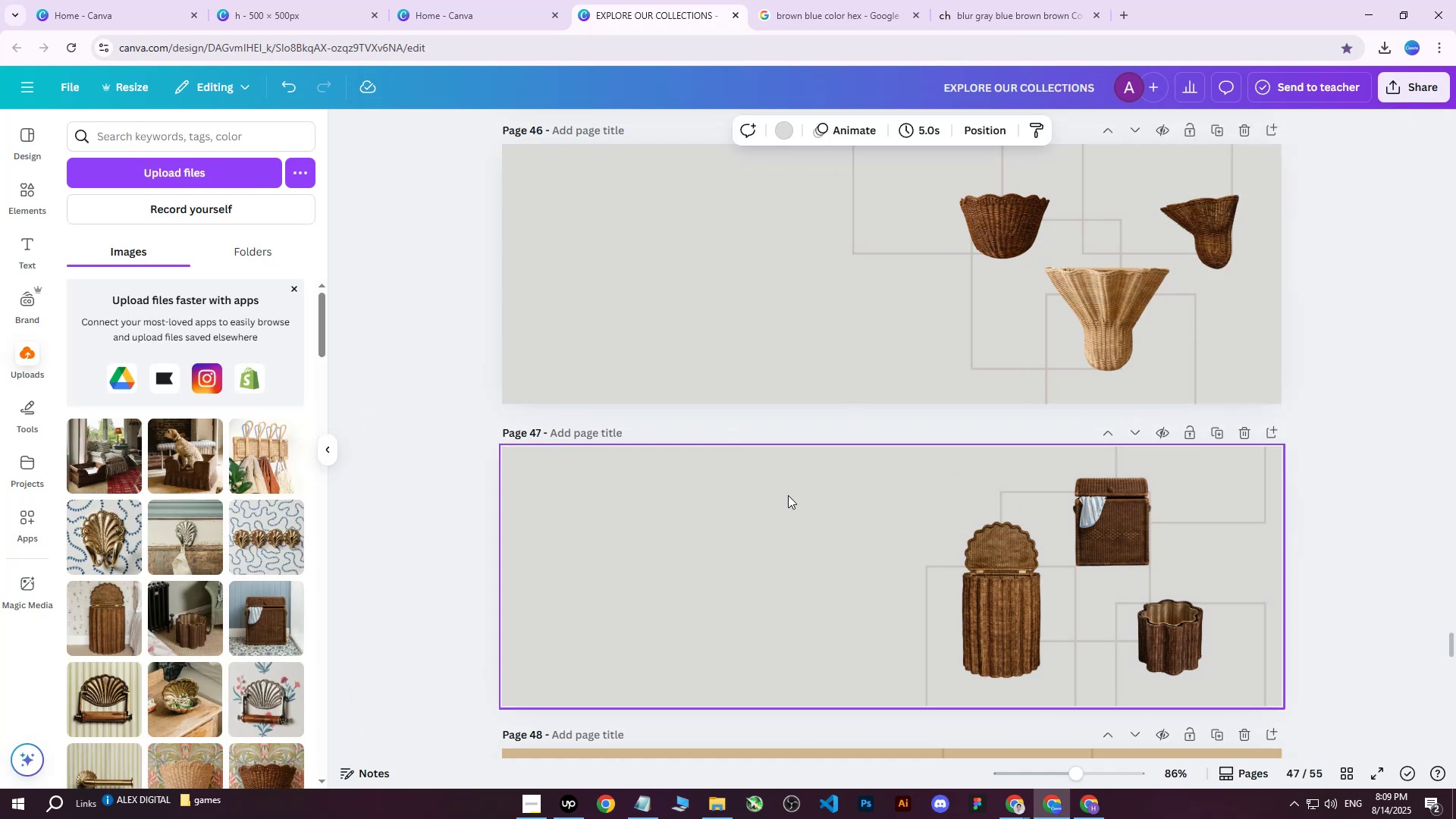 
scroll: coordinate [838, 441], scroll_direction: down, amount: 3.0
 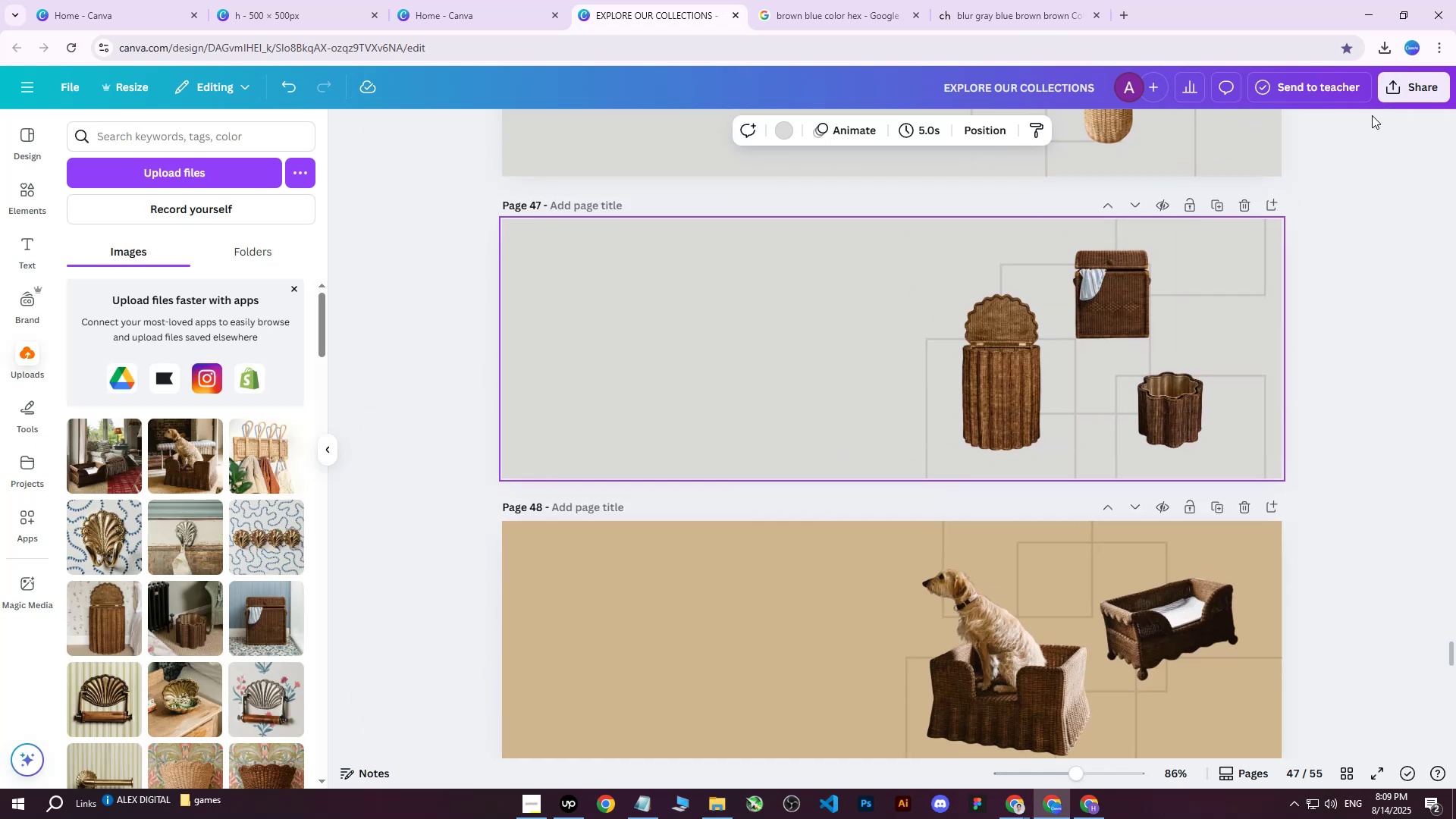 
left_click([1392, 91])
 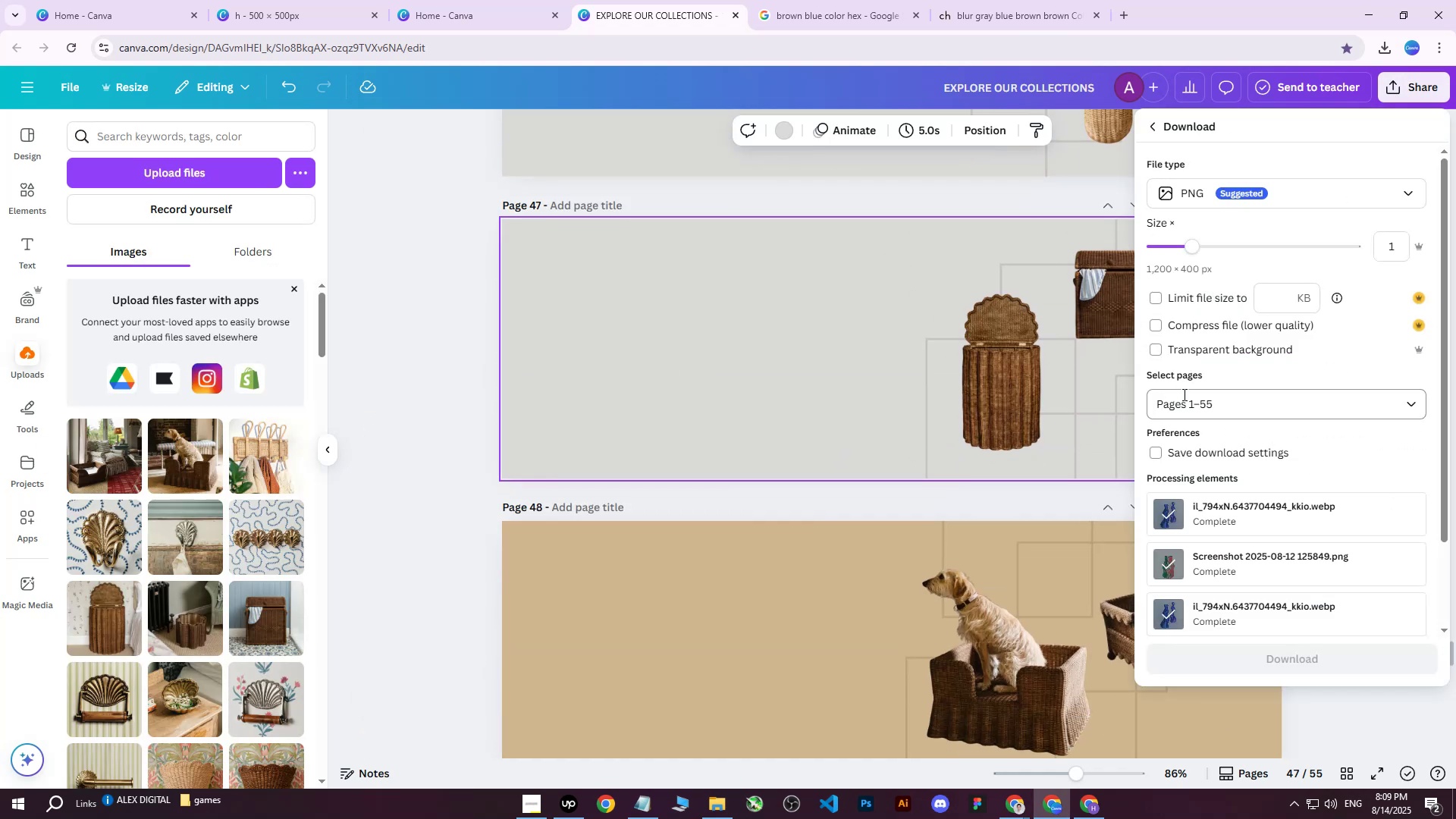 
double_click([1190, 395])
 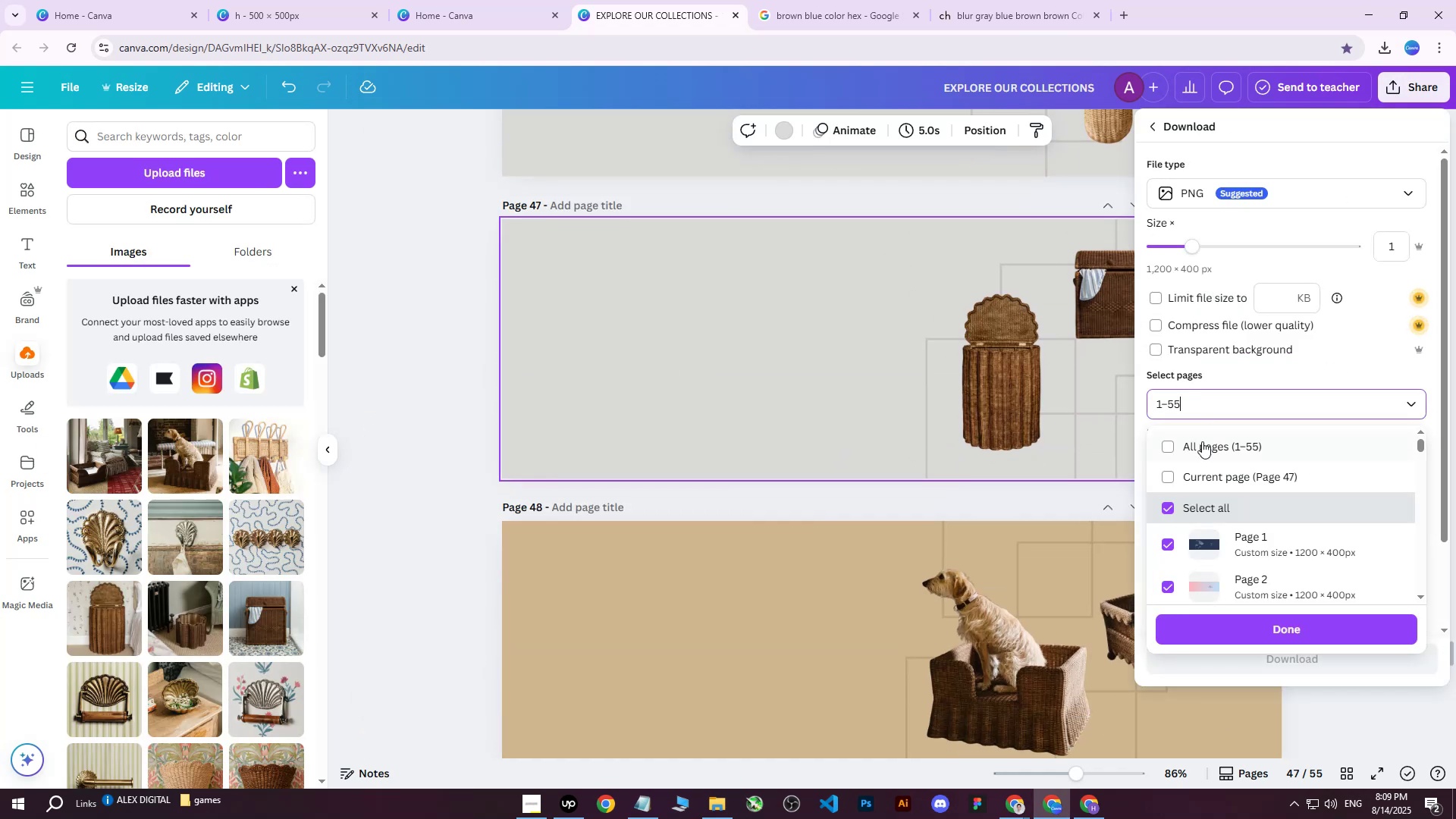 
triple_click([1200, 444])
 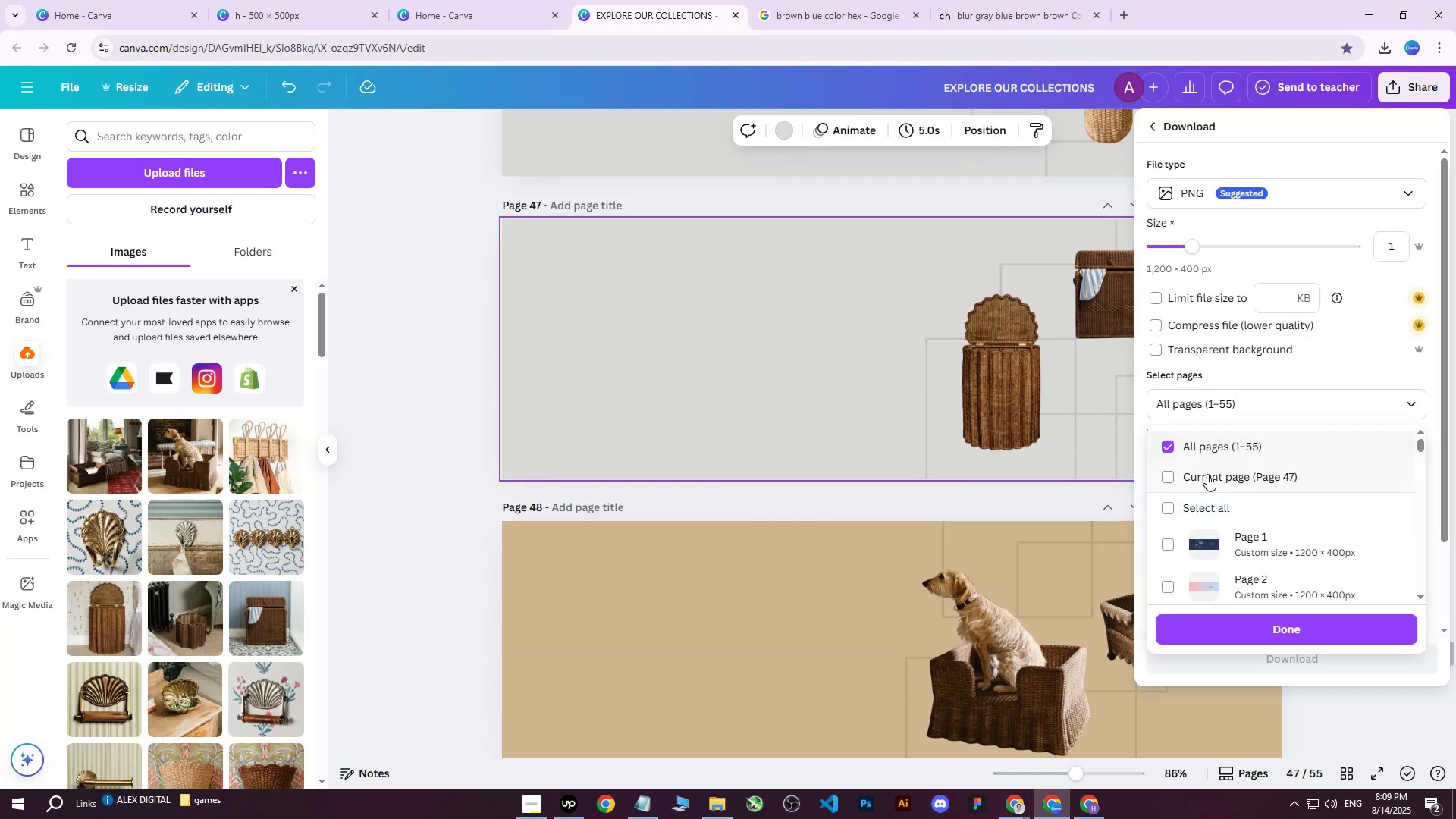 
triple_click([1207, 474])
 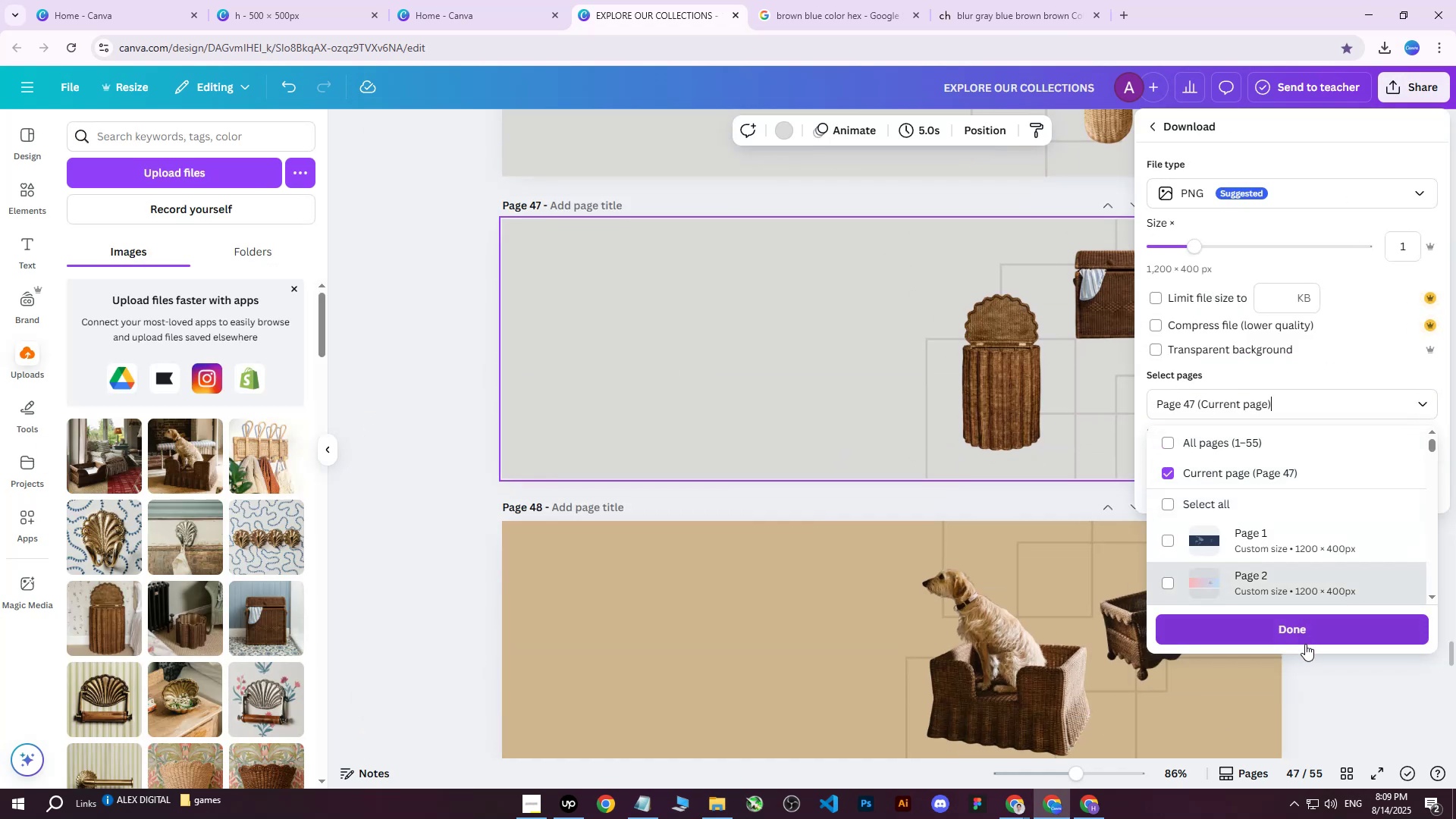 
triple_click([1304, 645])
 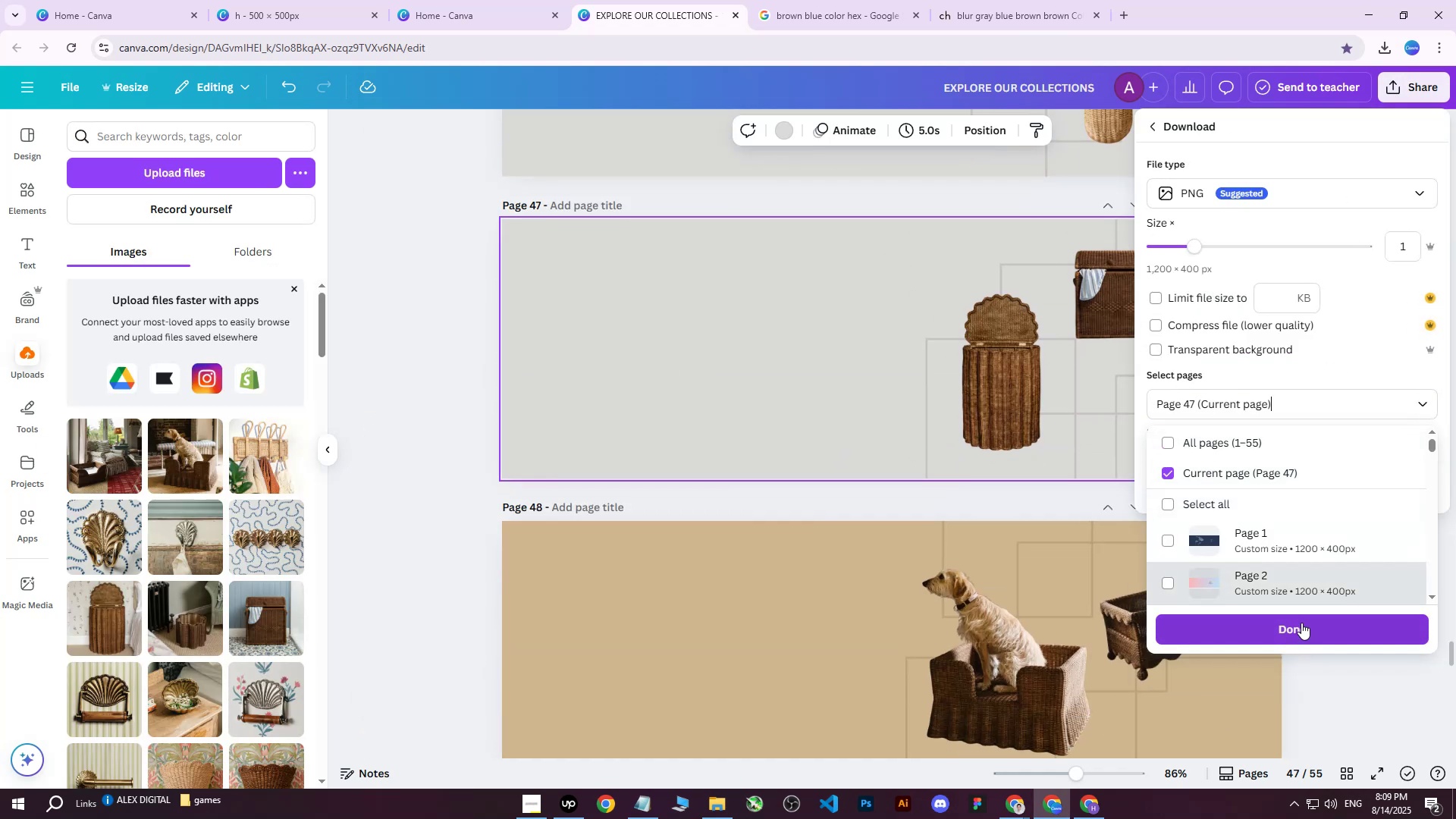 
triple_click([1301, 623])
 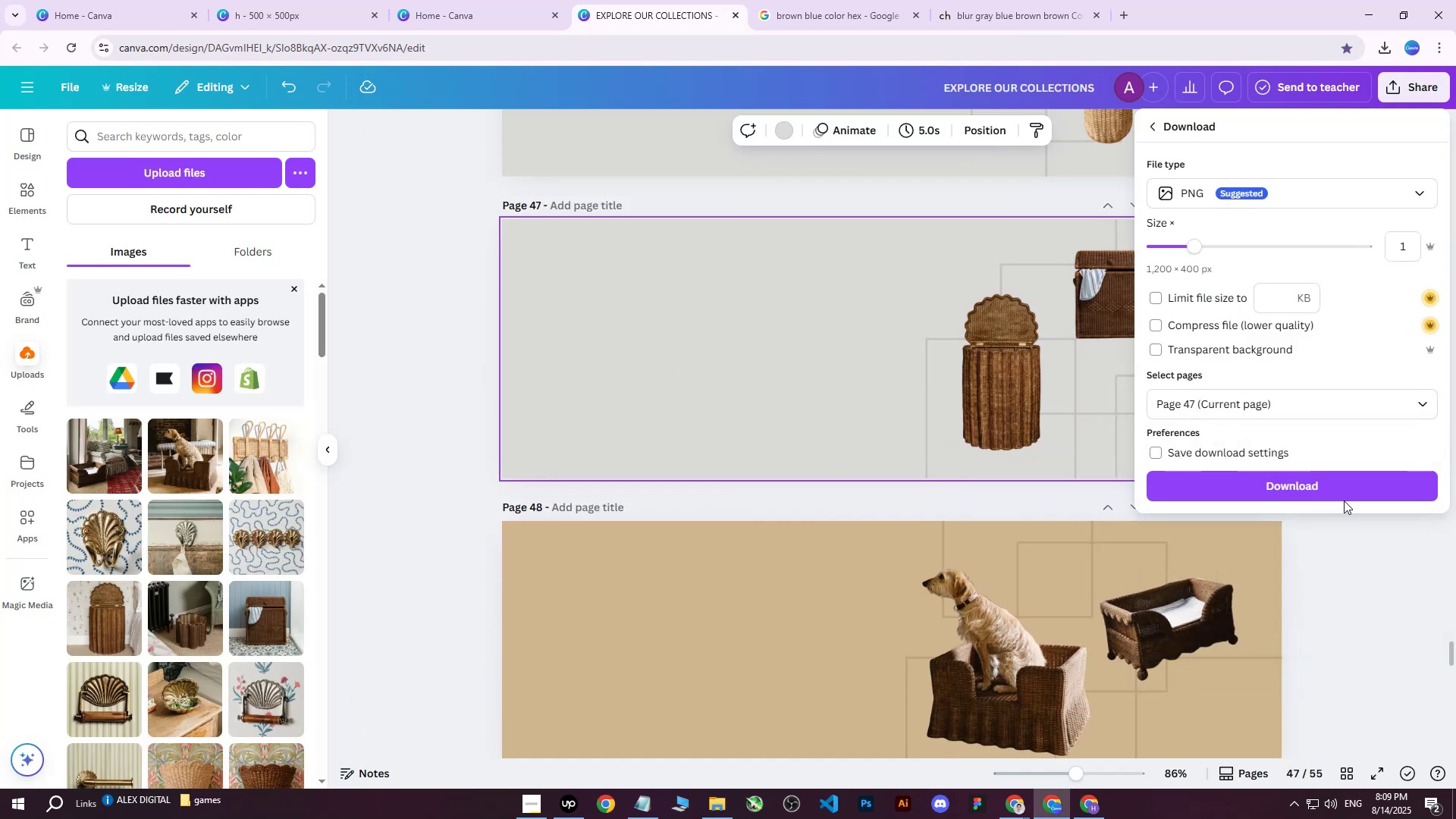 
left_click([1342, 494])
 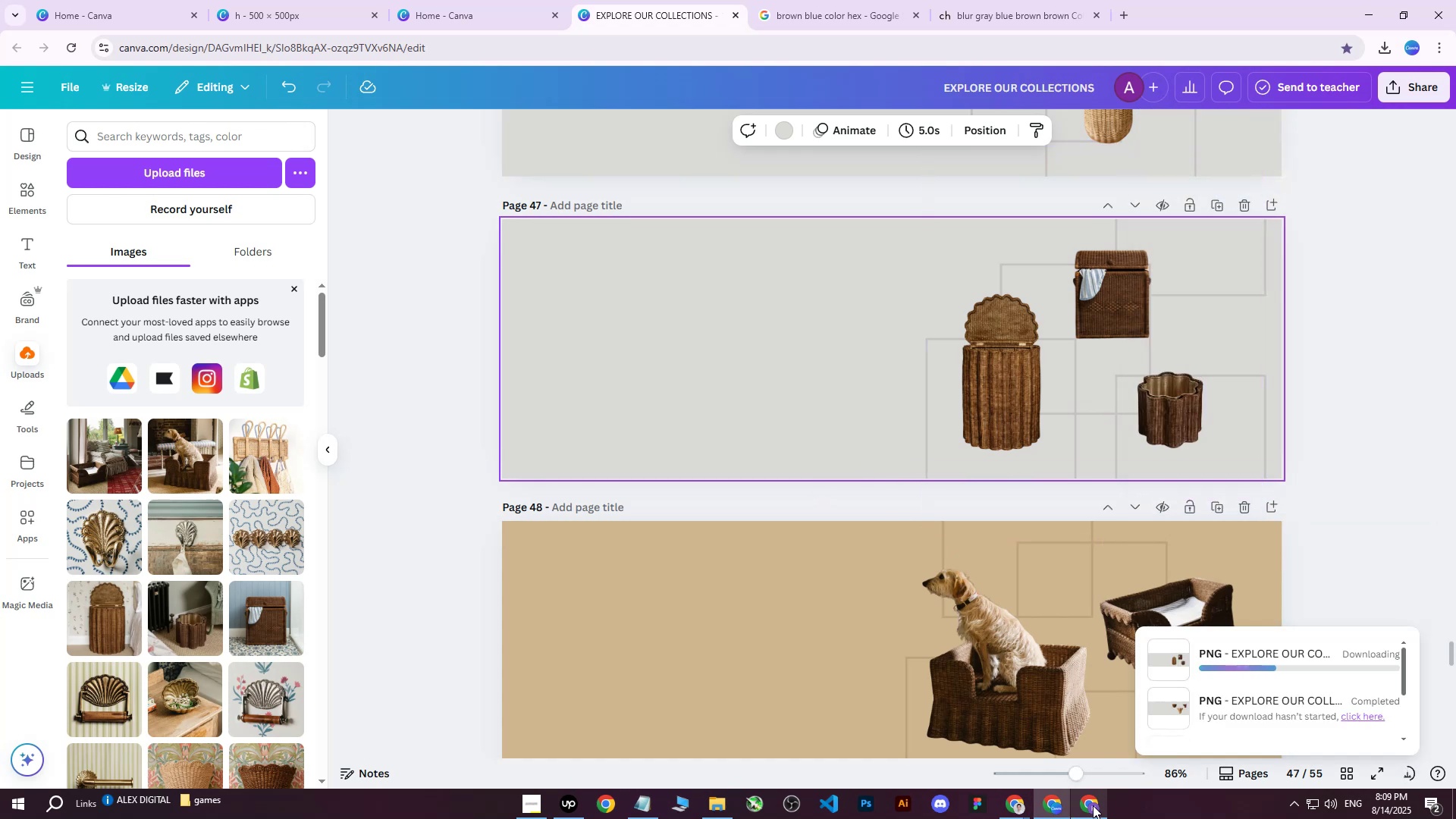 
left_click([1093, 811])
 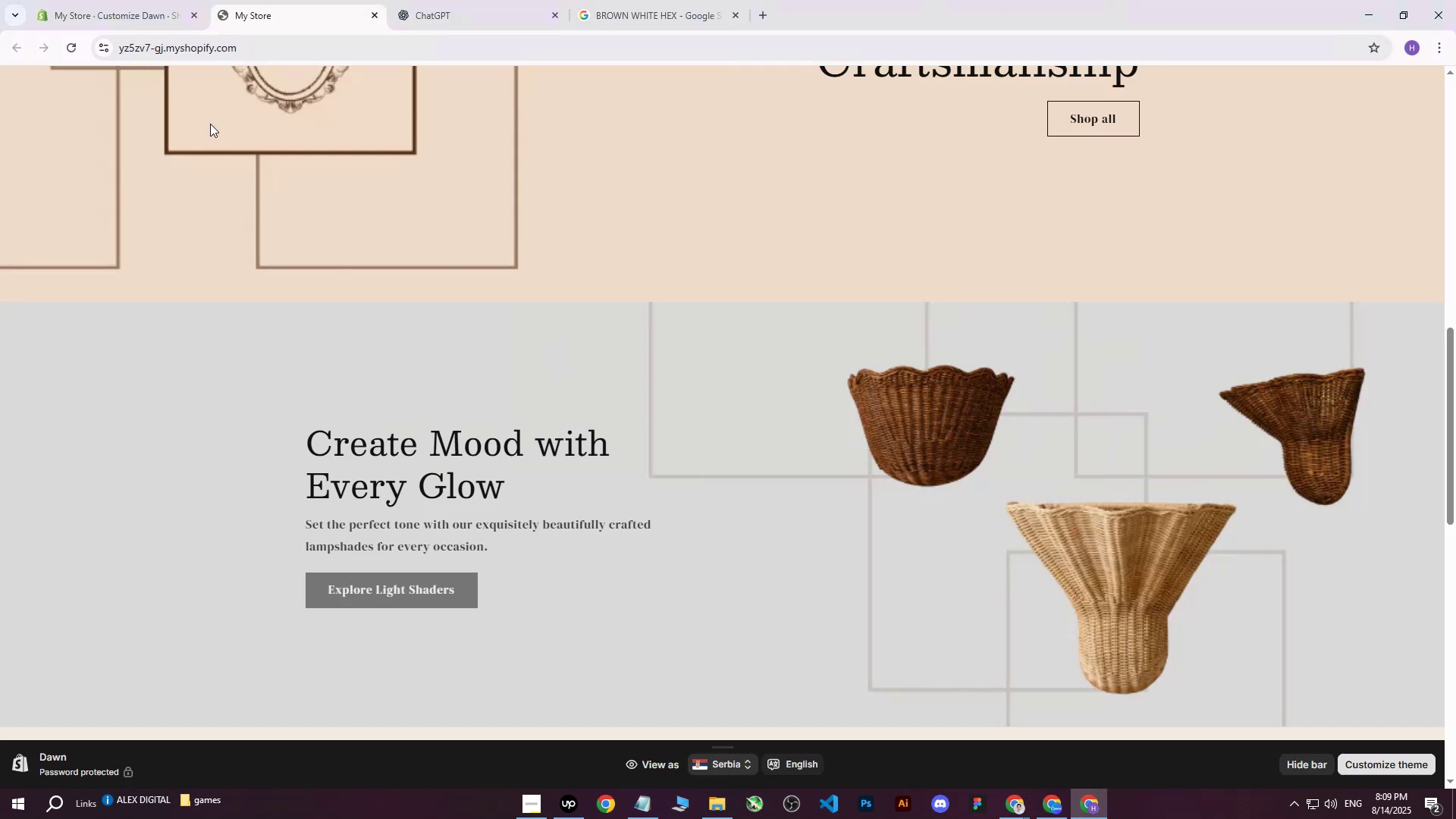 
left_click([171, 0])
 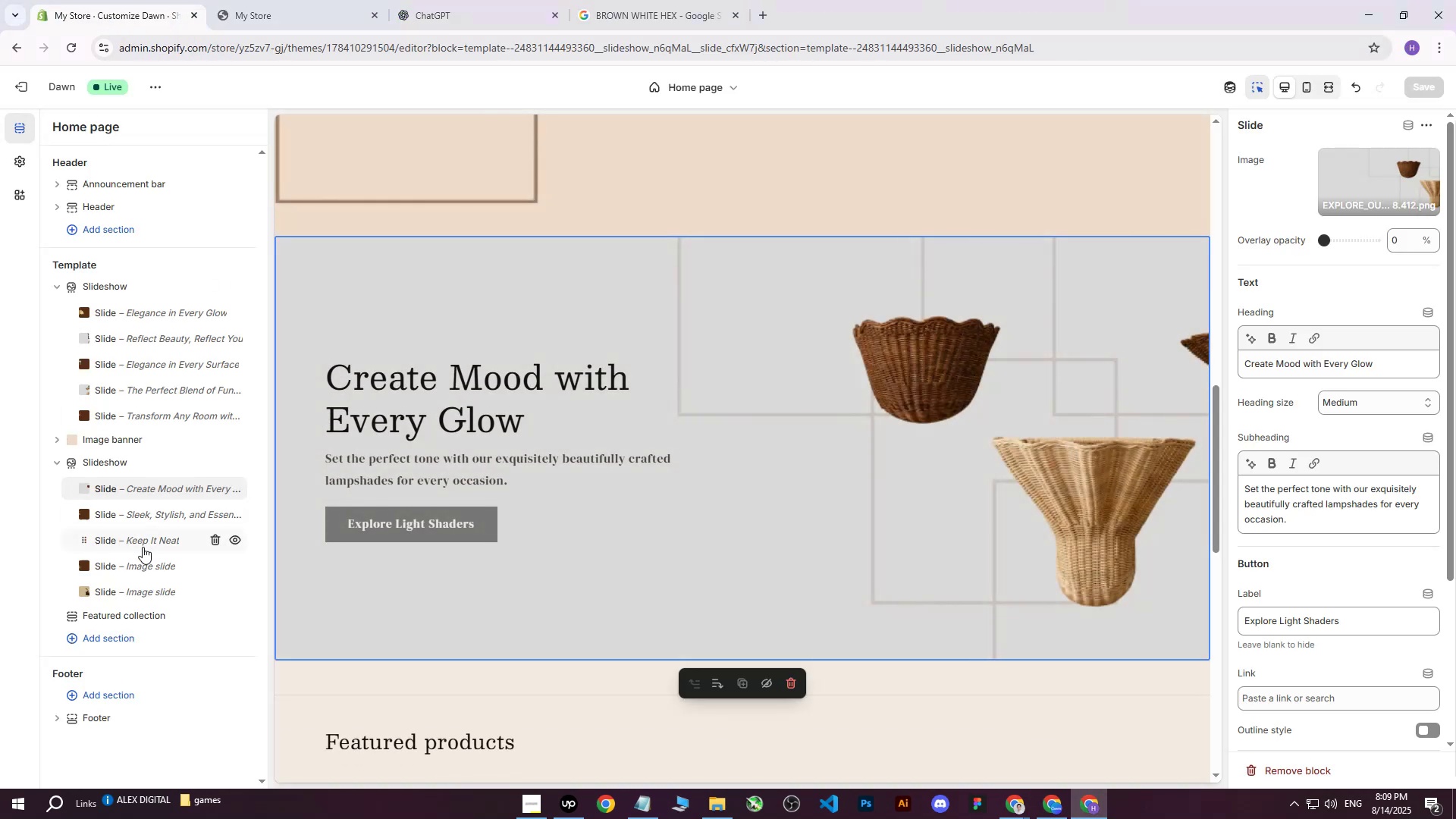 
left_click([133, 537])
 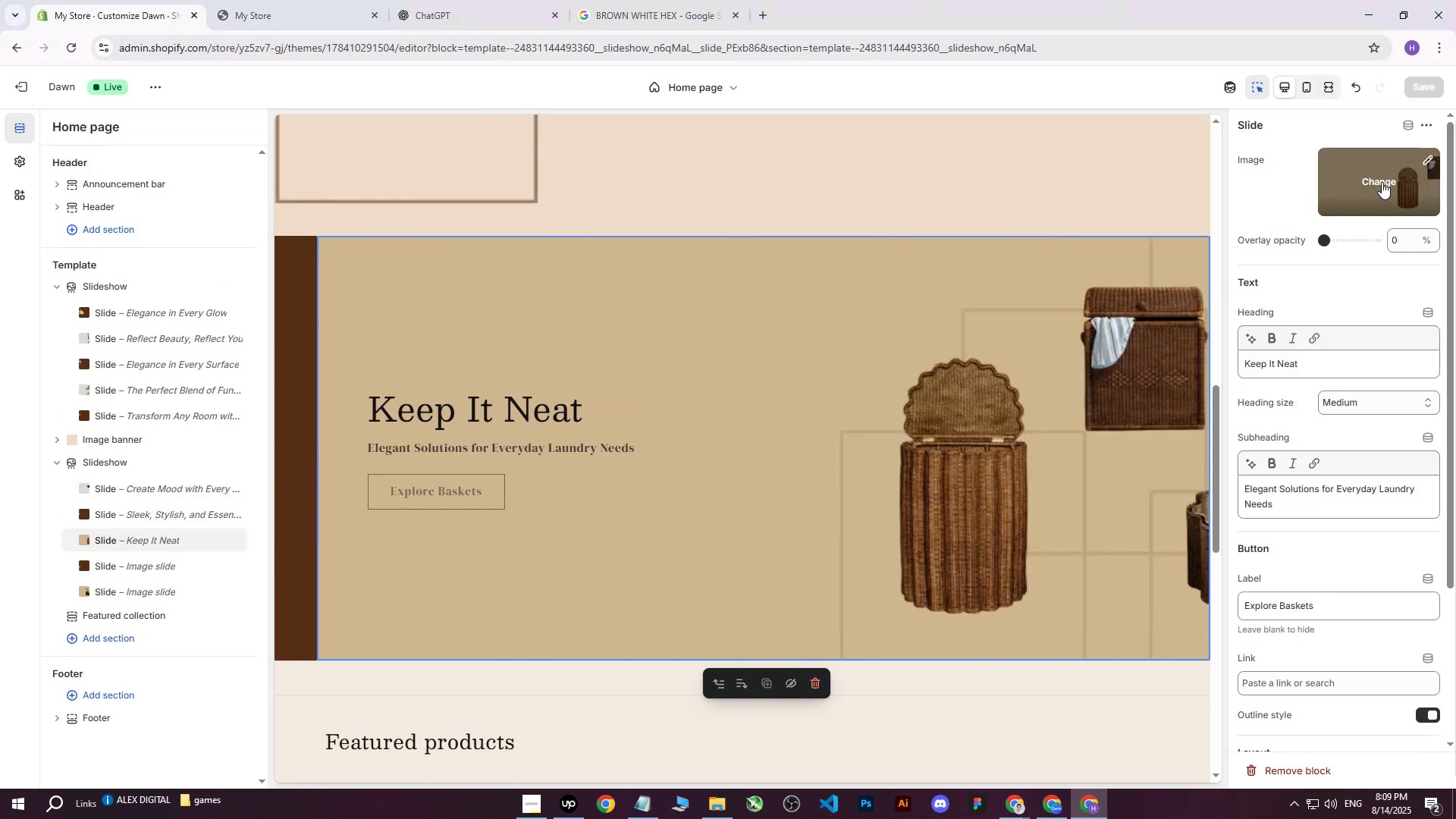 
left_click([1382, 180])
 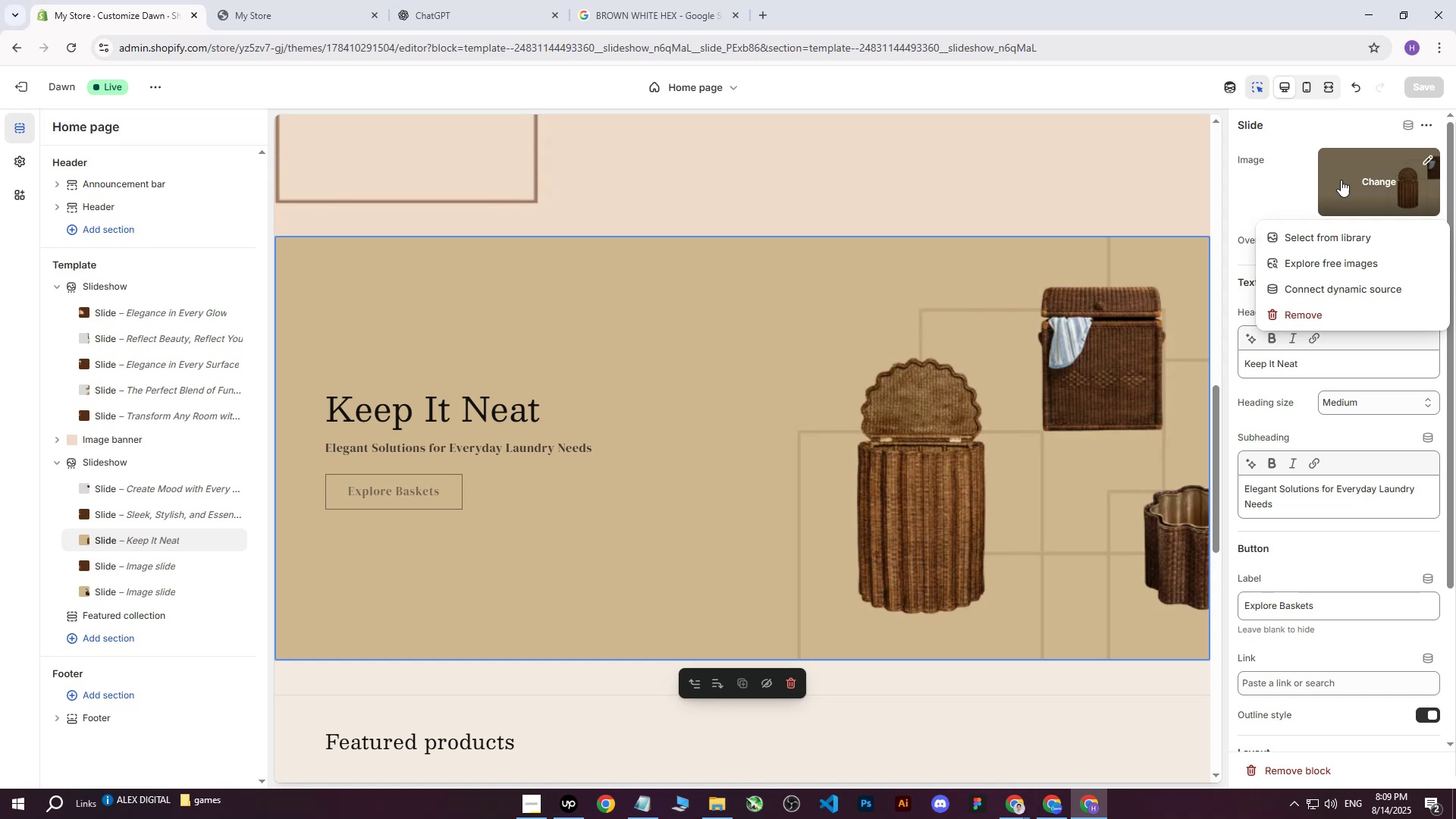 
left_click([1330, 236])
 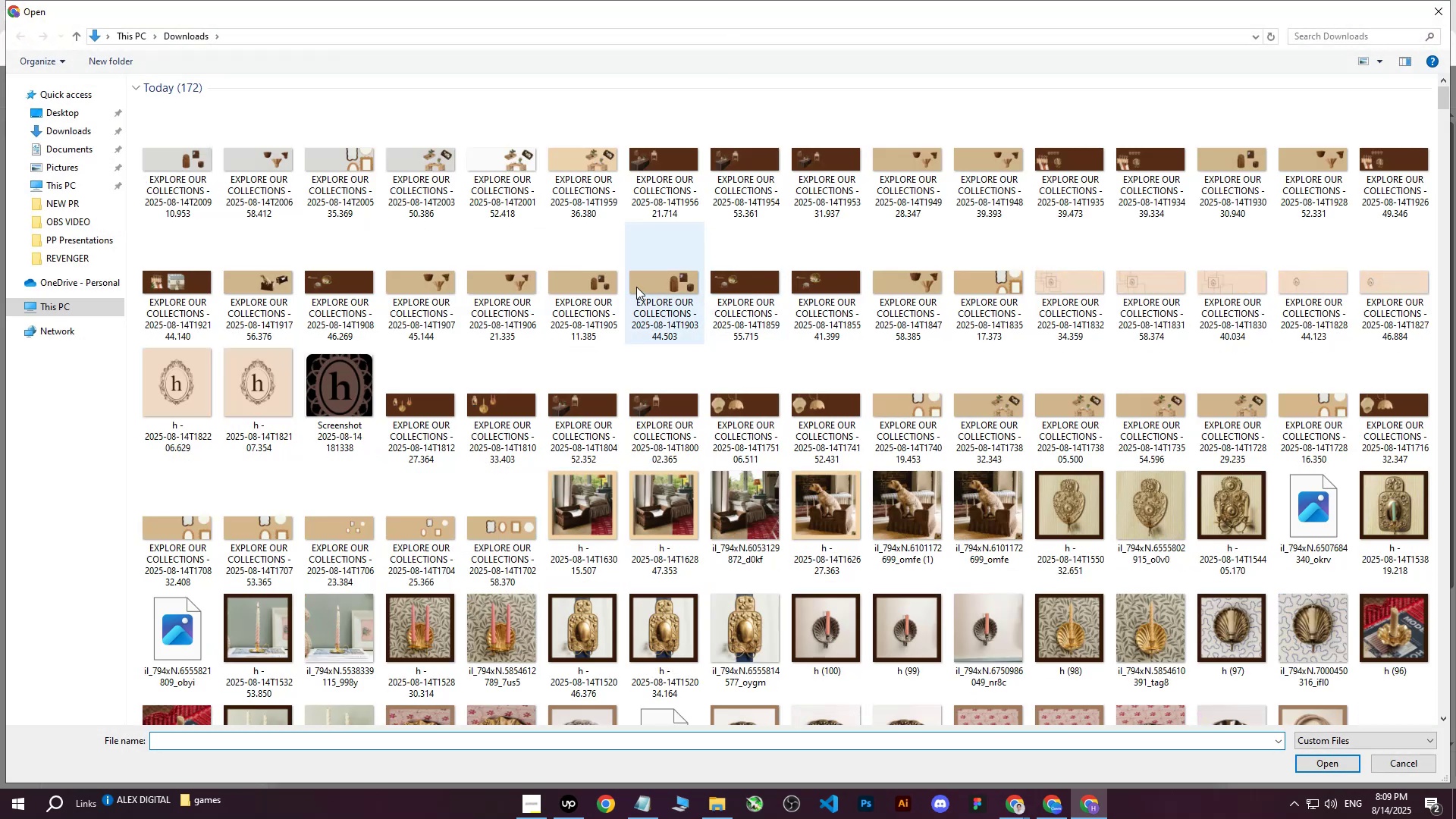 
left_click([184, 143])
 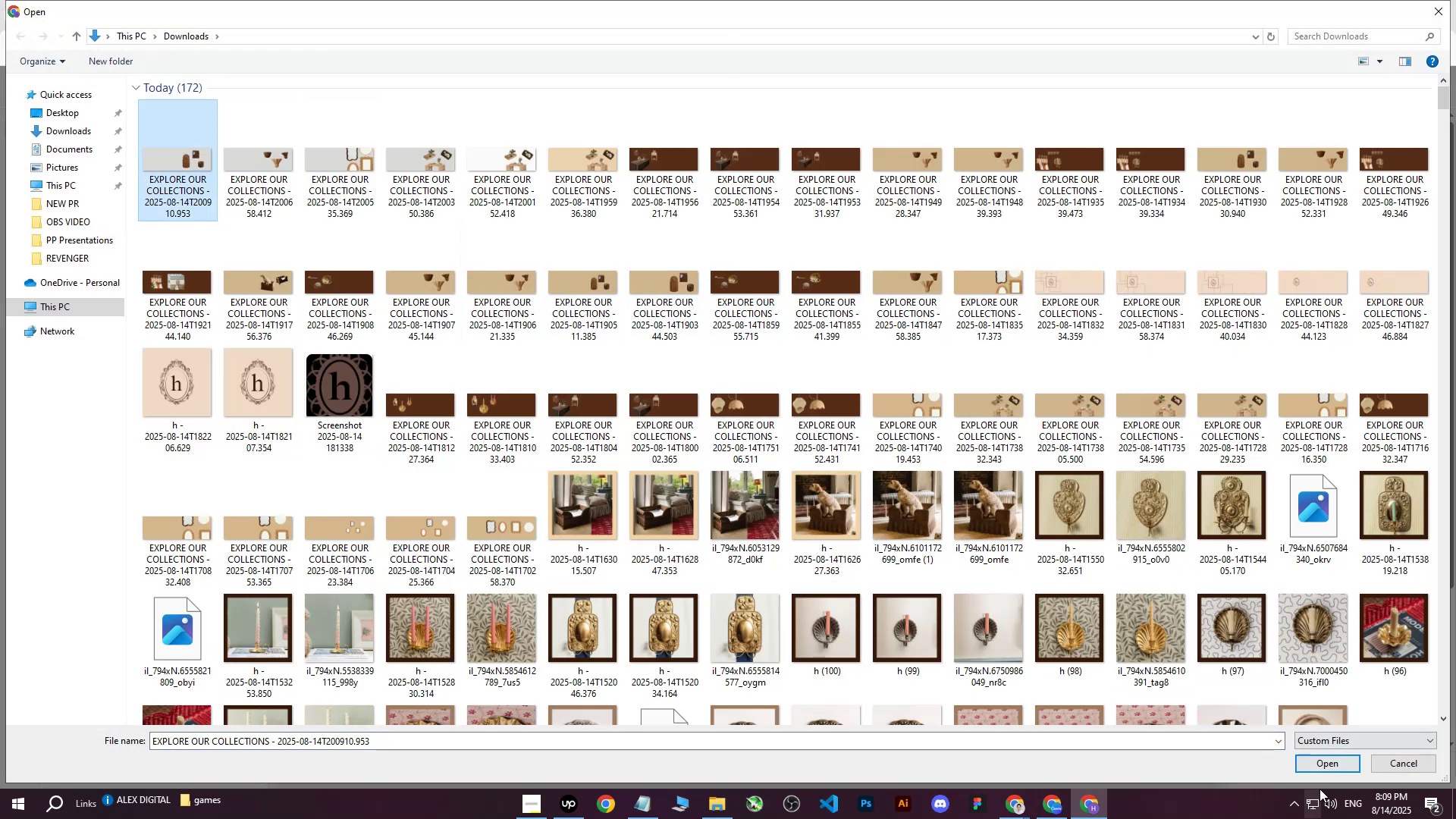 
left_click([1320, 768])
 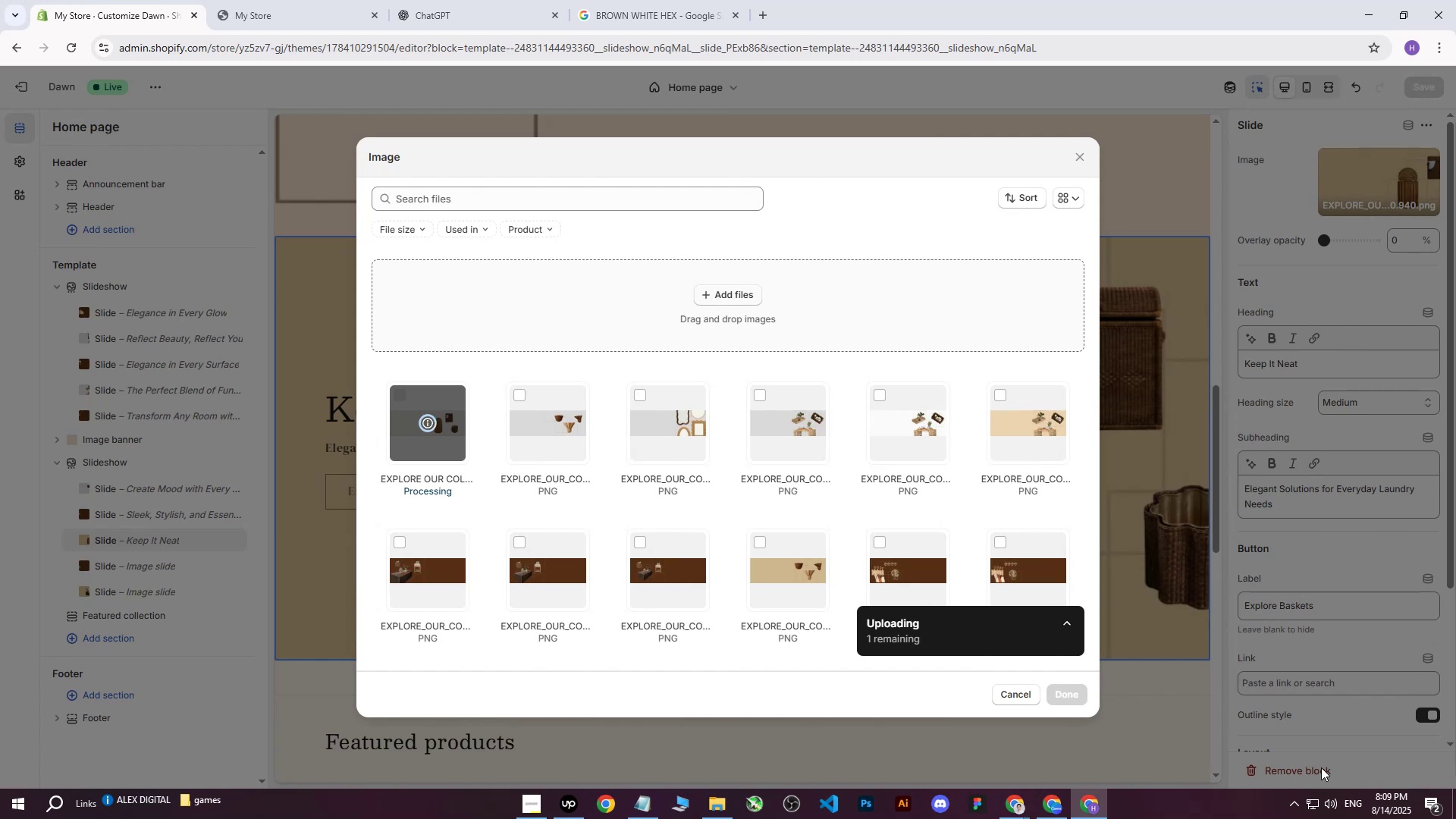 
wait(8.3)
 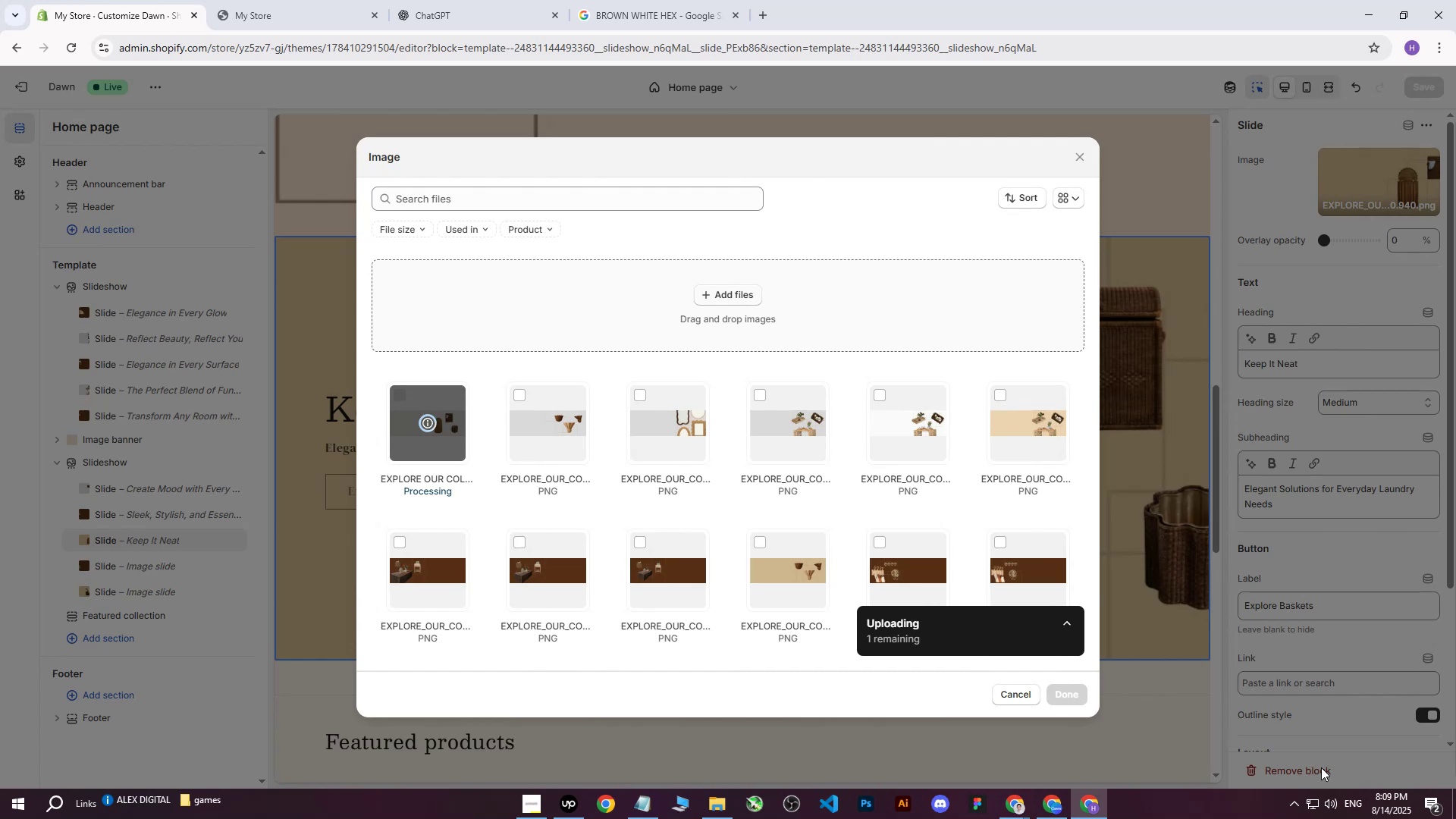 
left_click([1063, 693])
 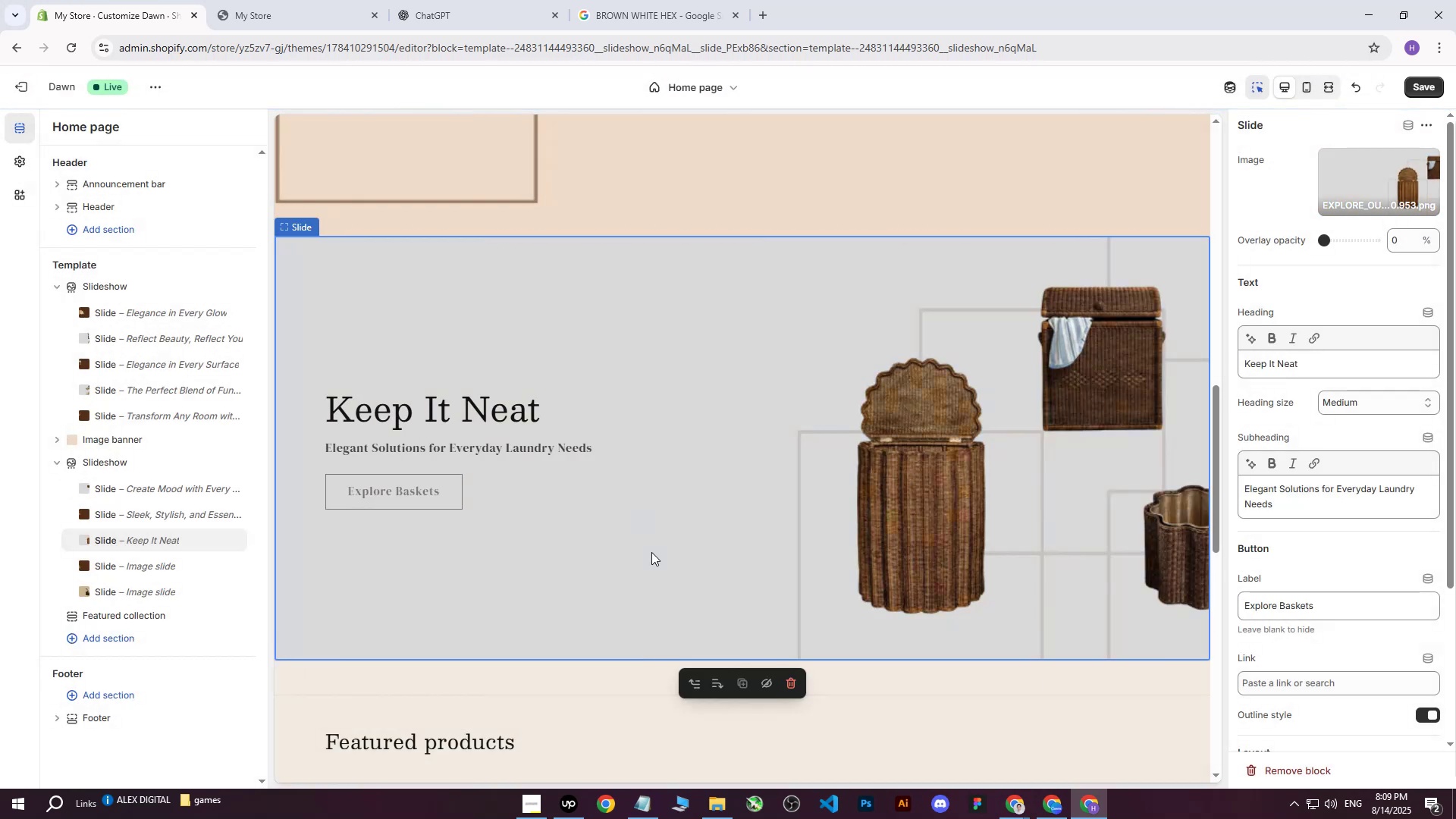 
left_click([1410, 93])
 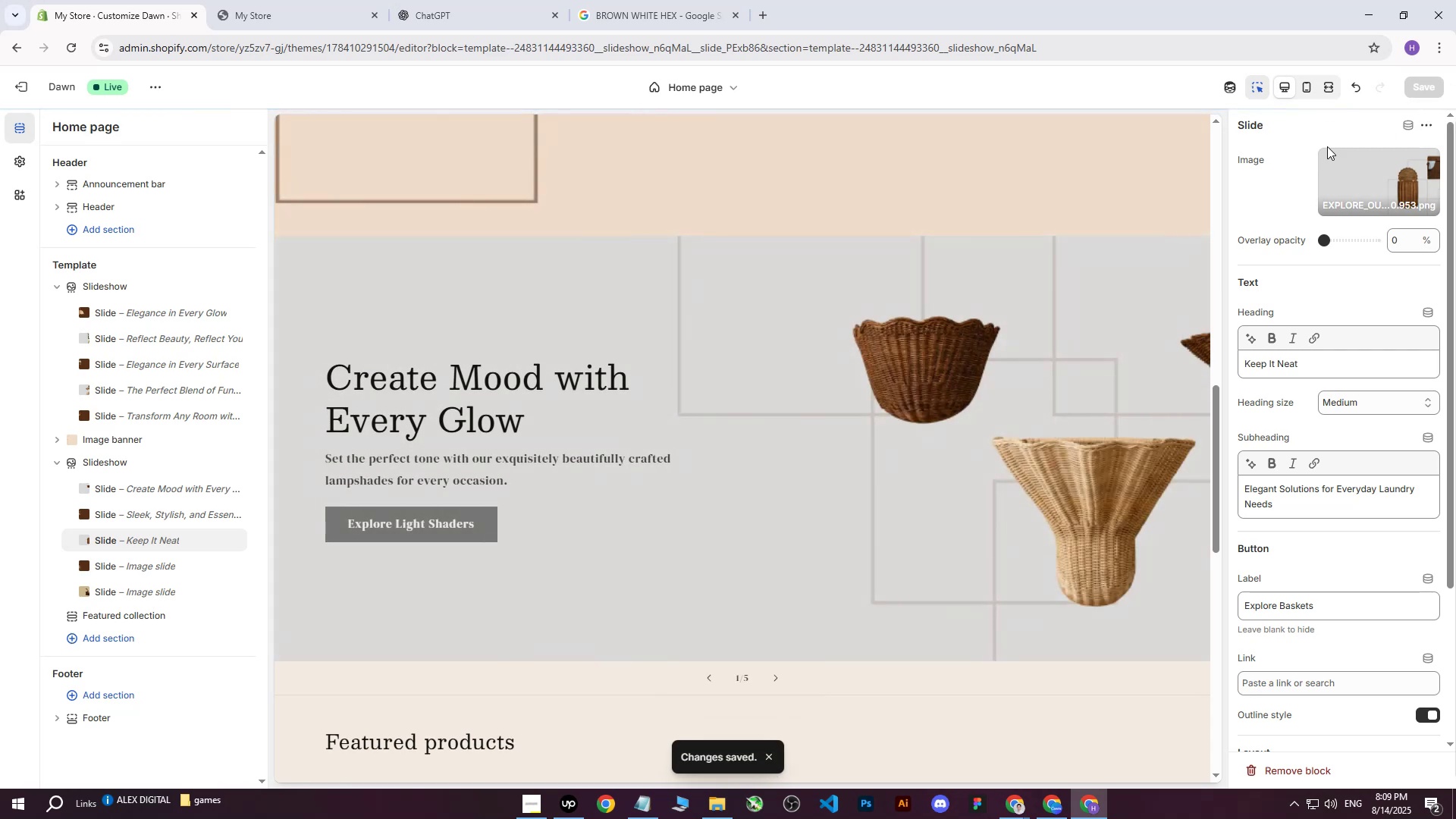 
left_click([344, 0])
 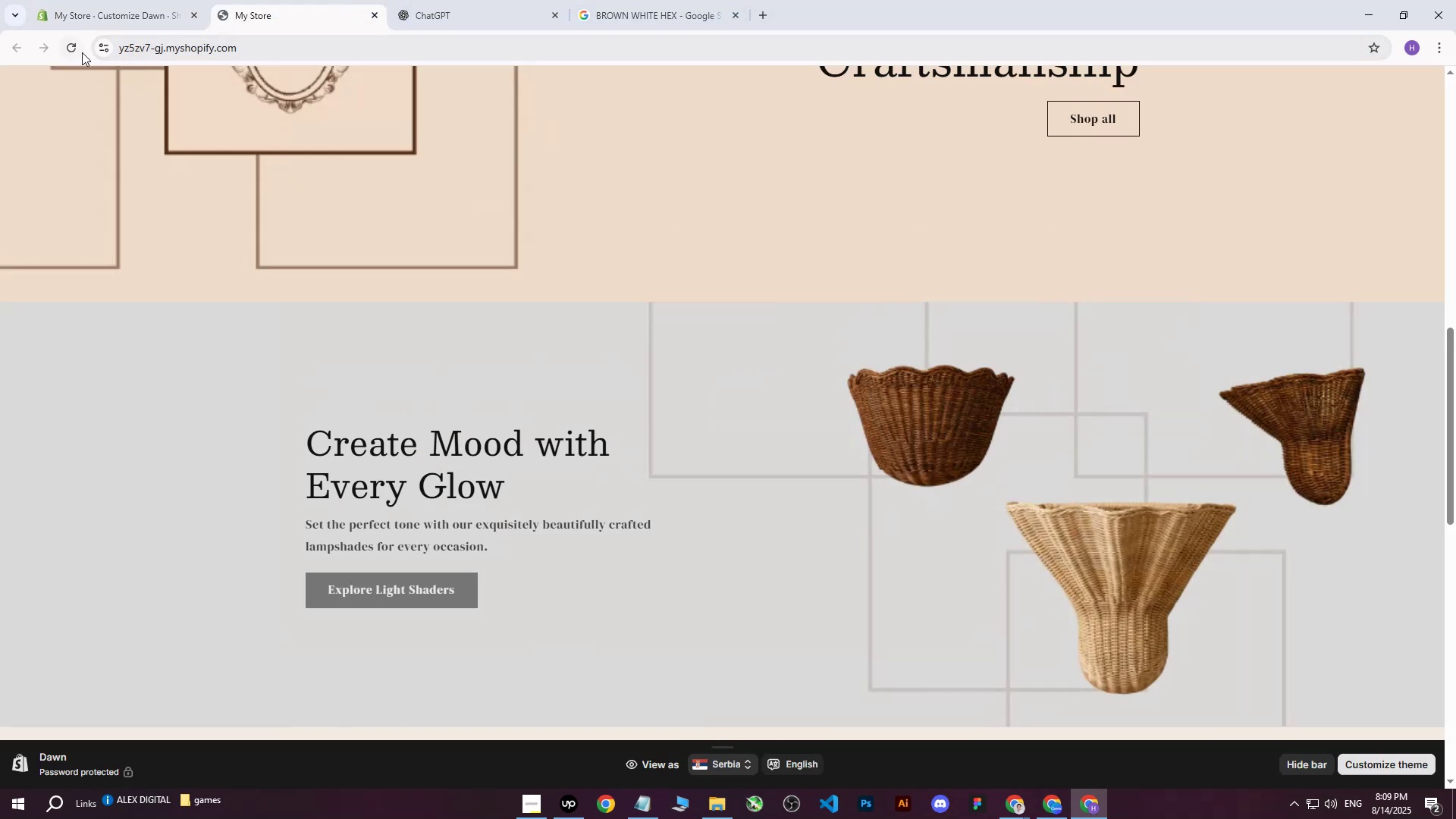 
left_click([77, 49])
 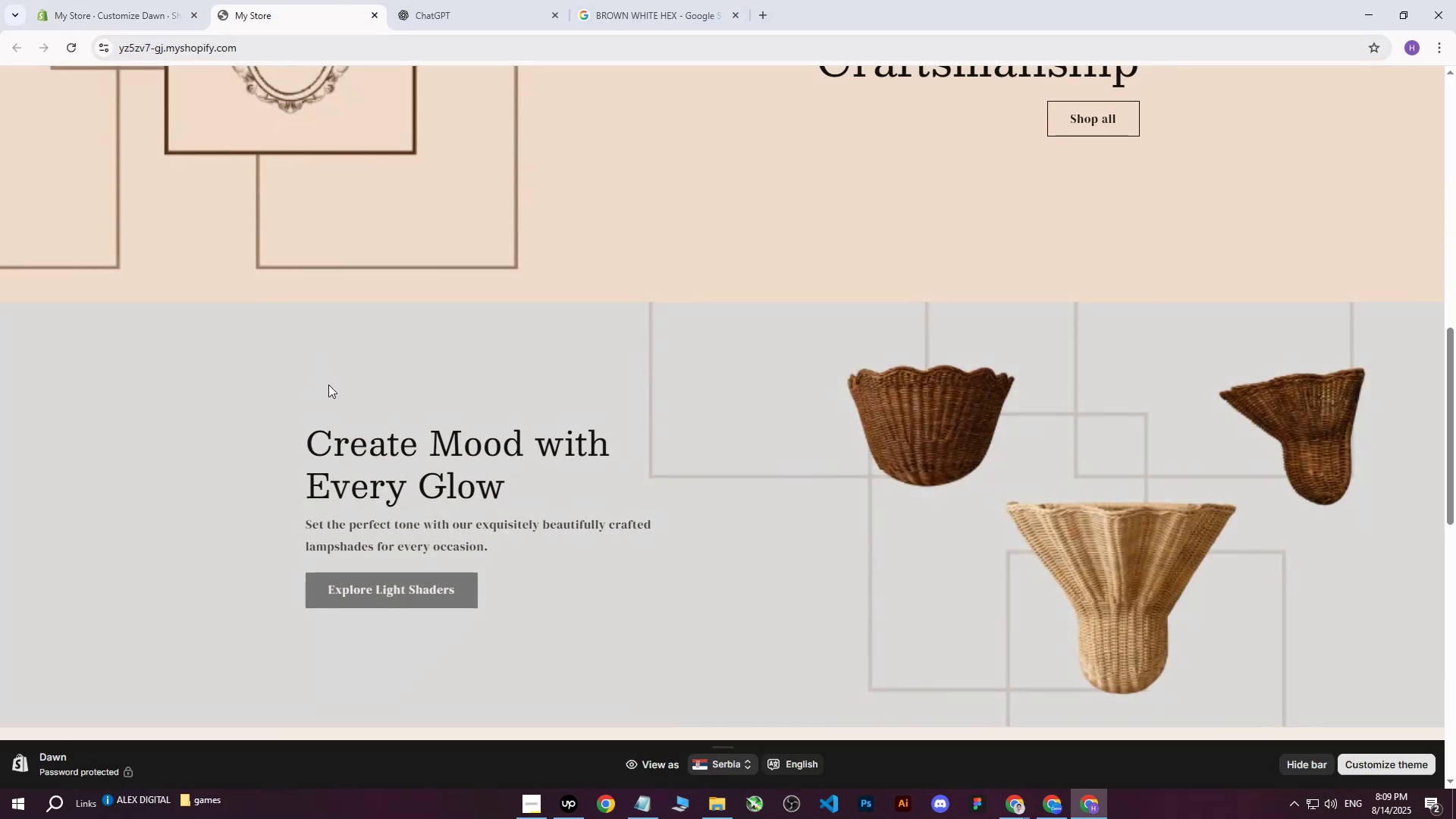 
scroll: coordinate [531, 425], scroll_direction: down, amount: 1.0
 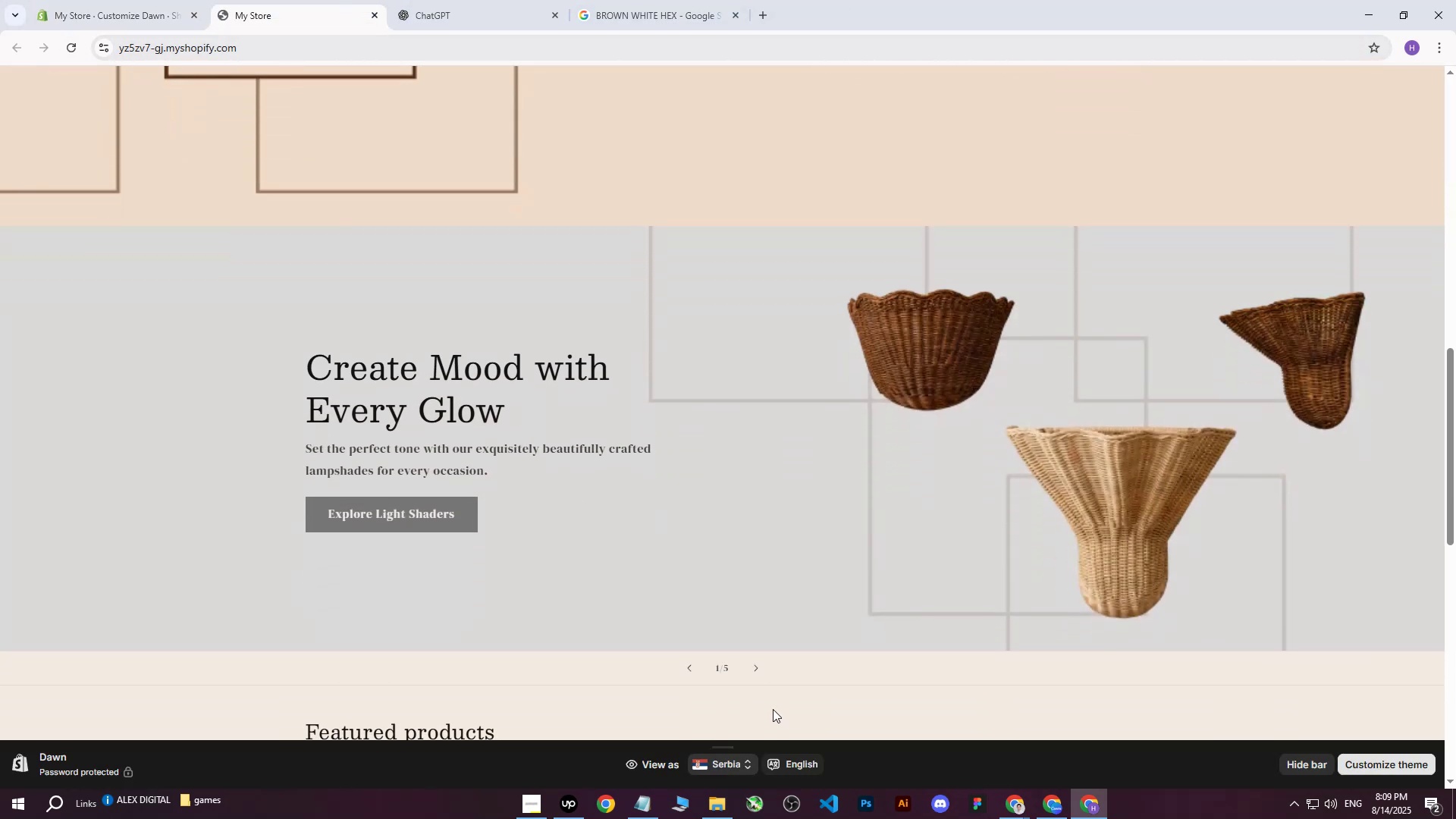 
left_click([751, 676])
 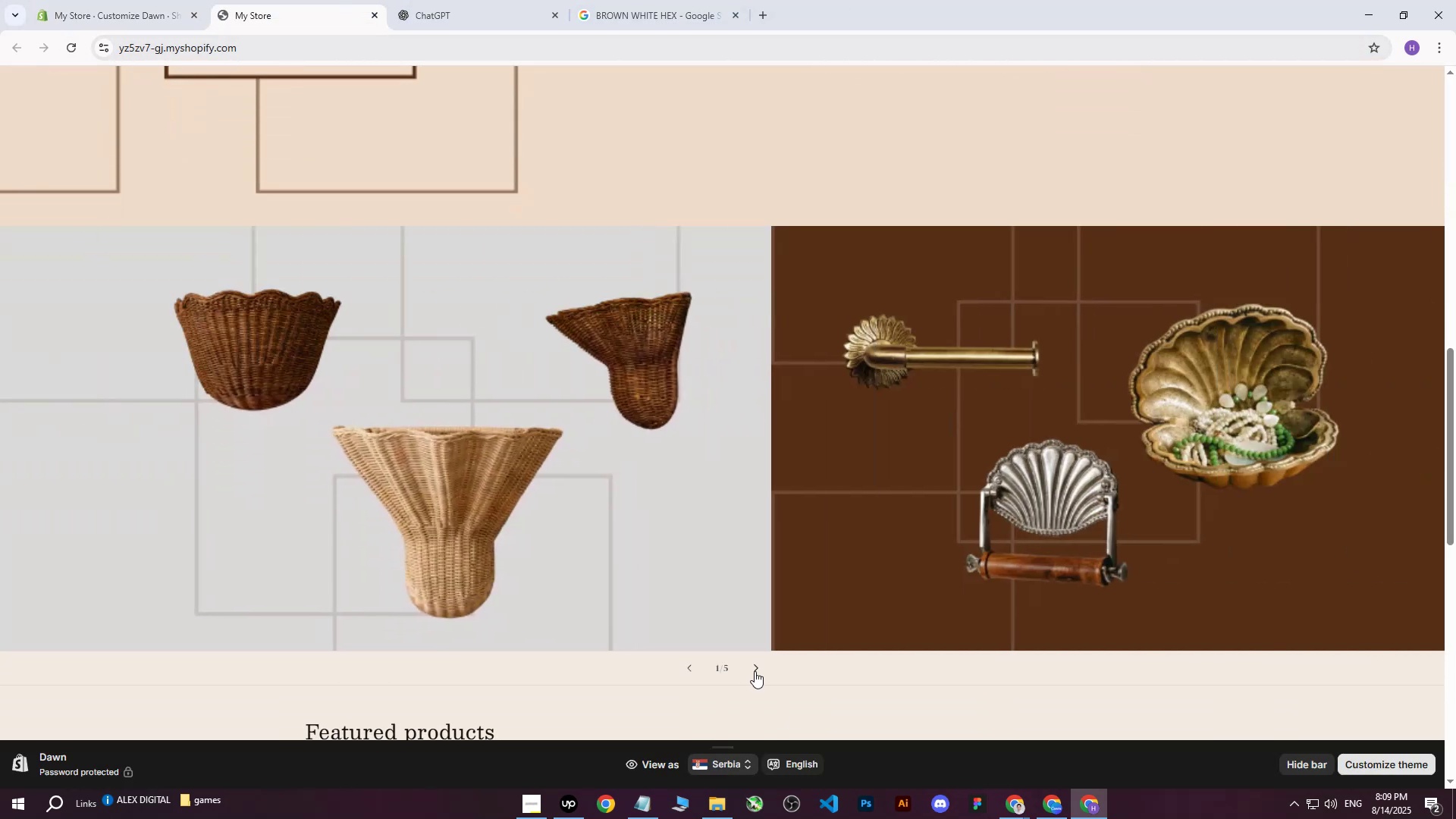 
double_click([755, 671])
 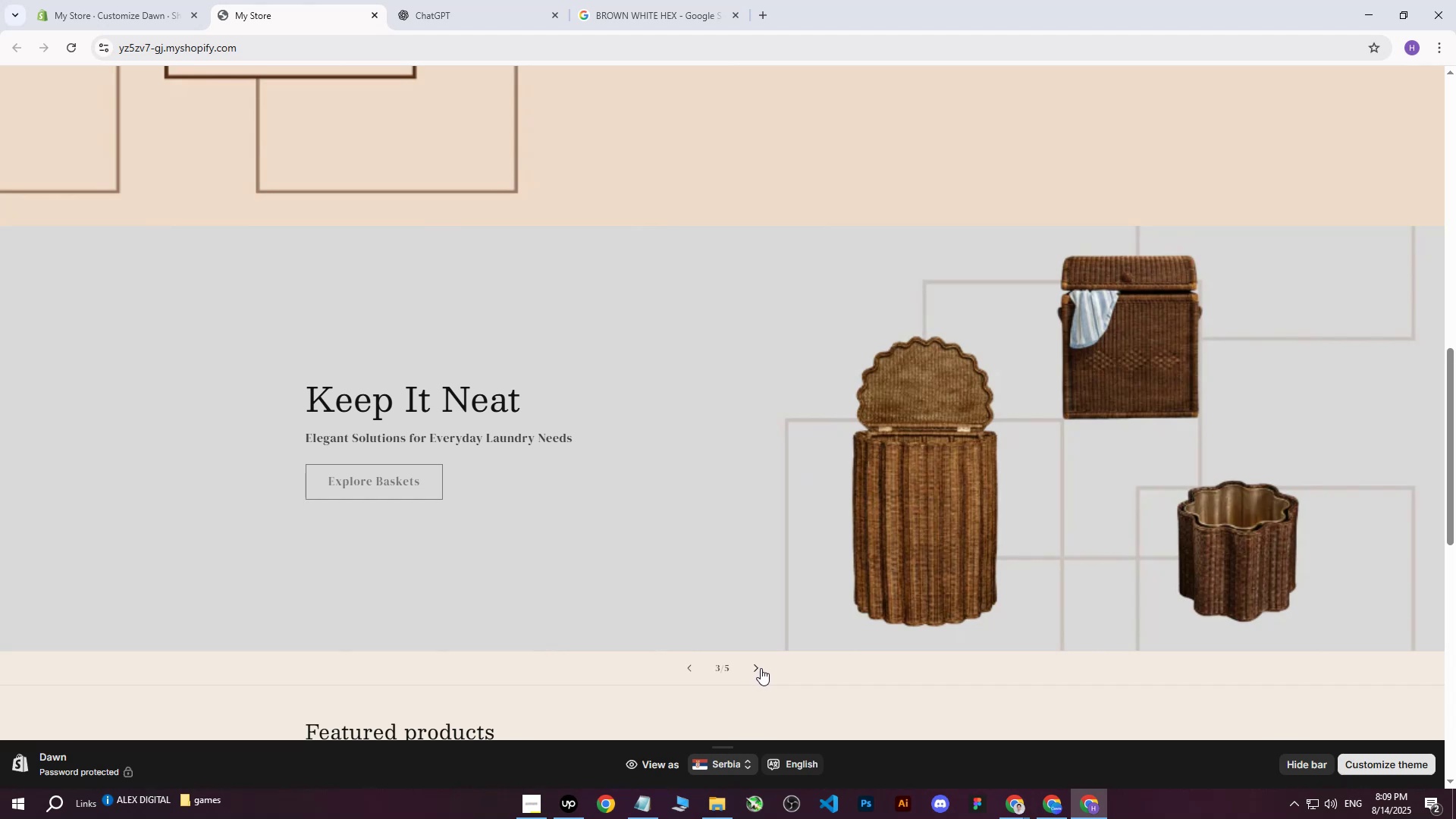 
wait(9.29)
 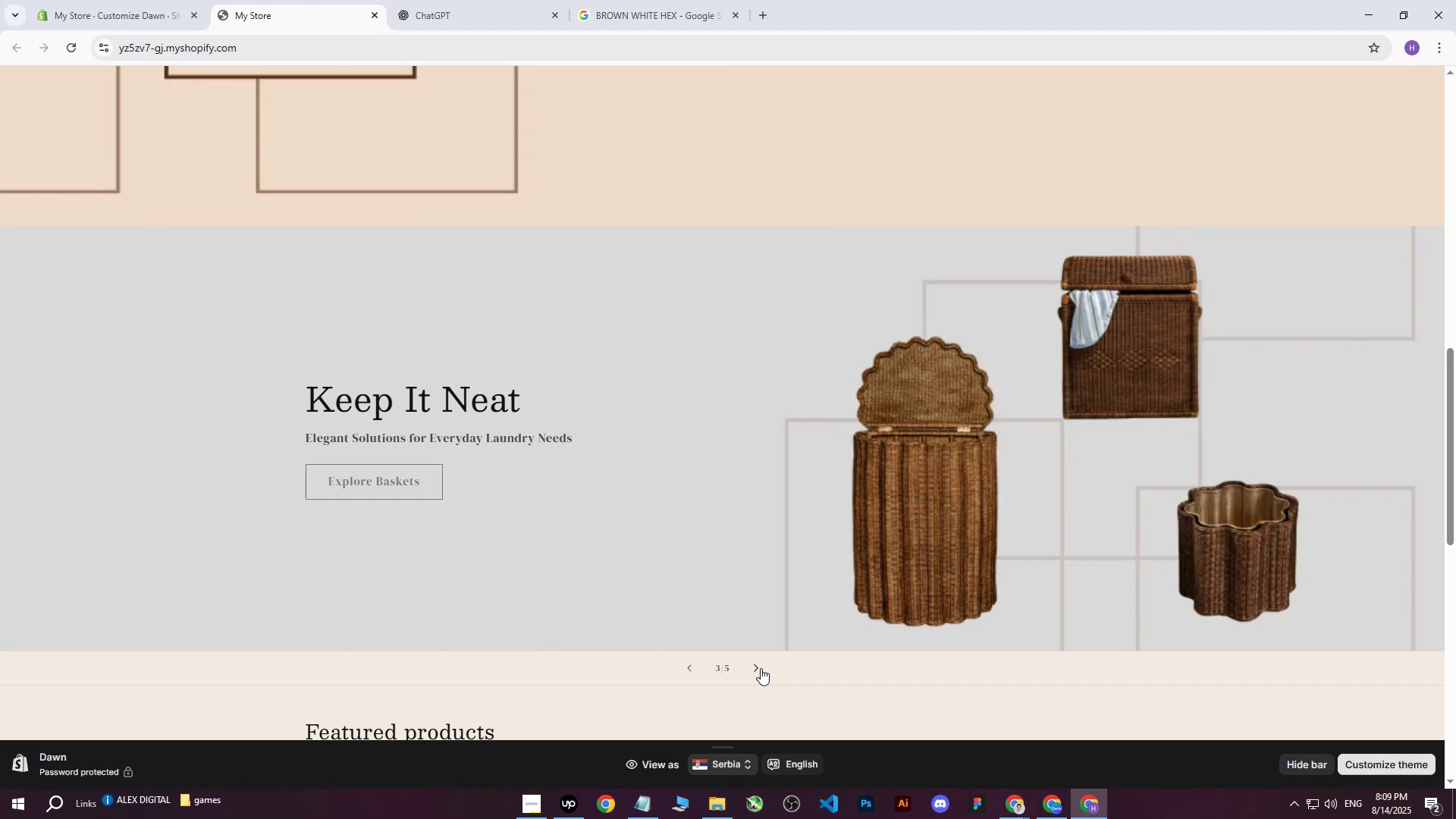 
left_click([168, 0])
 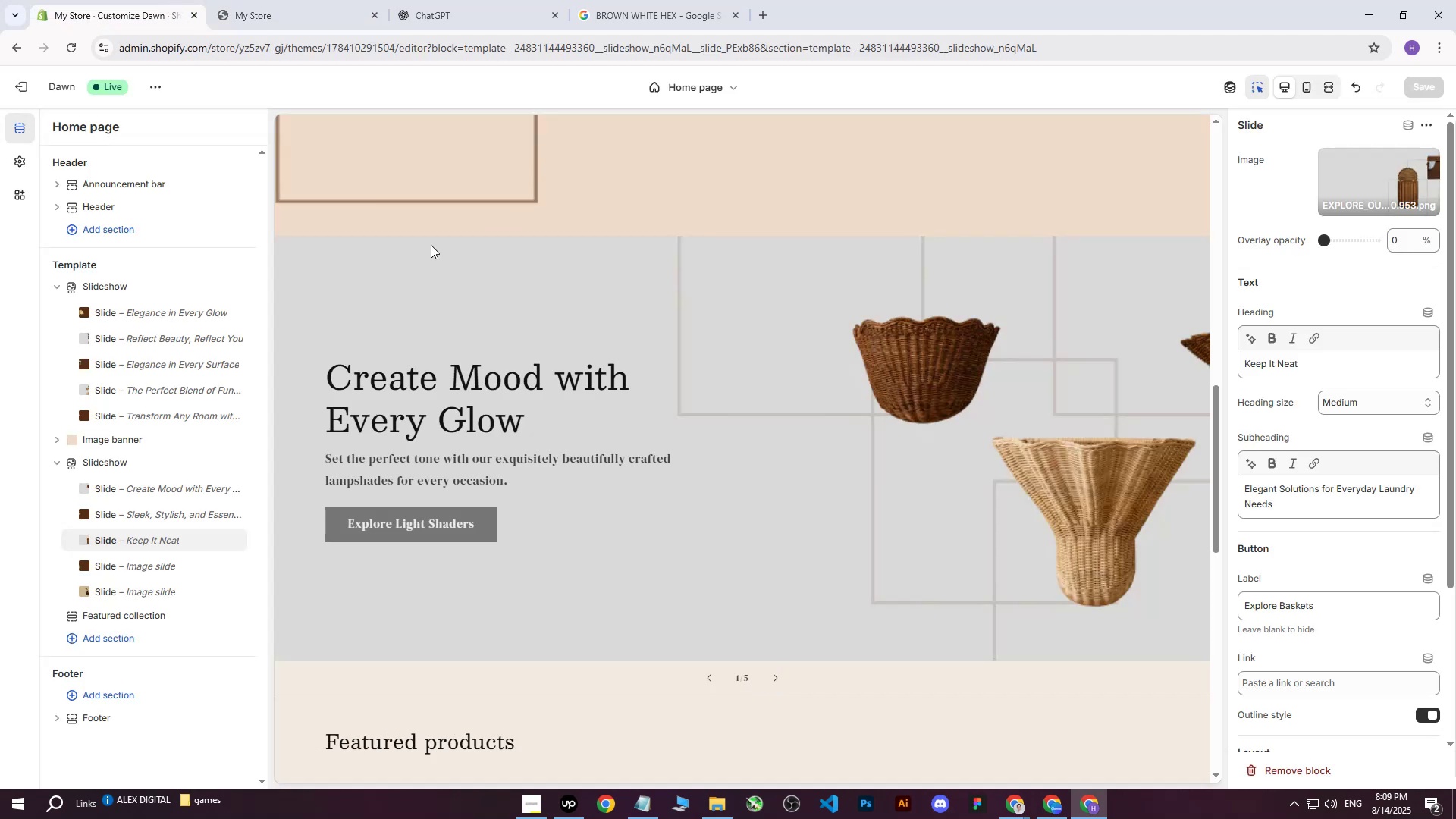 
scroll: coordinate [609, 397], scroll_direction: down, amount: 7.0
 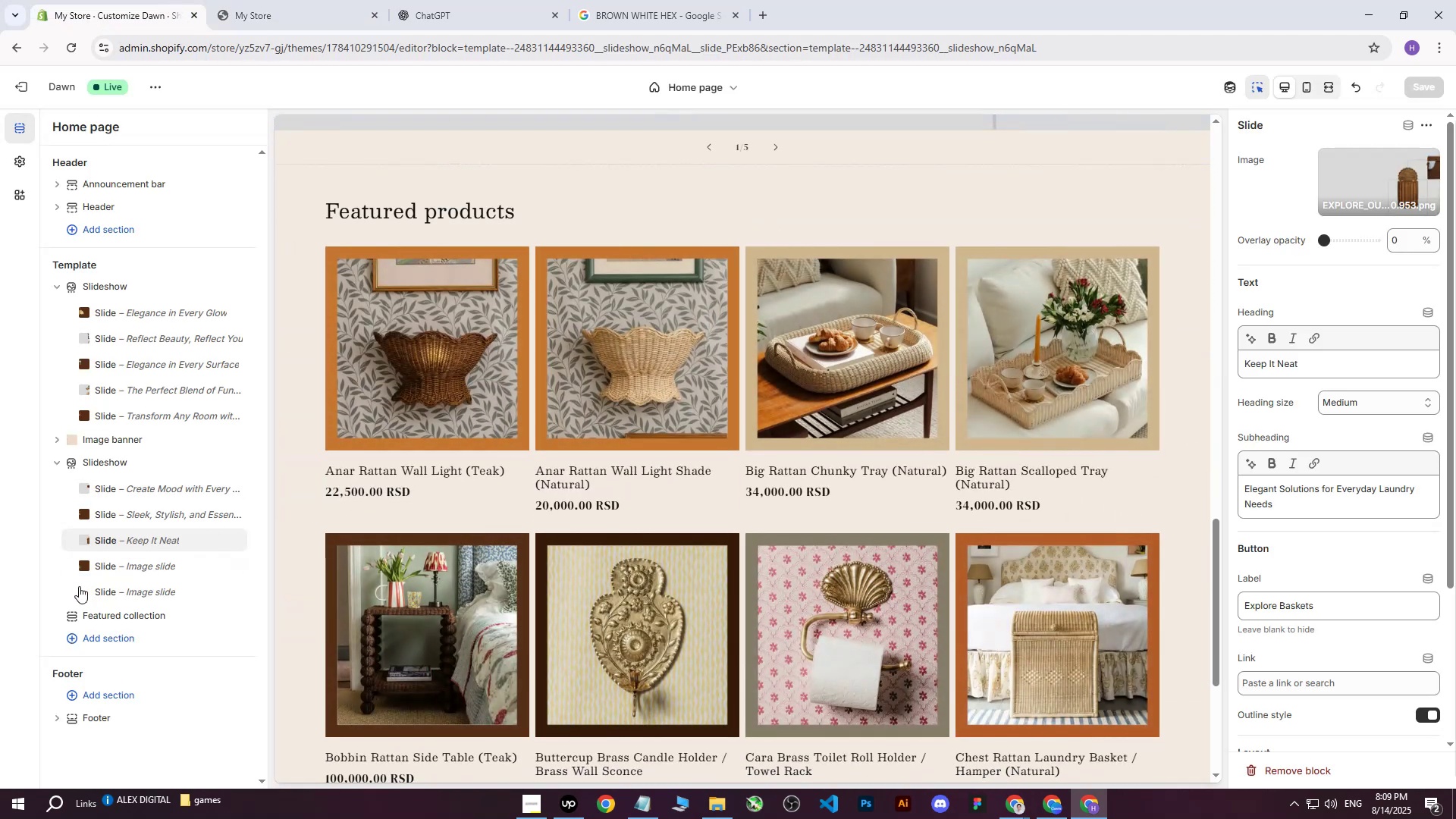 
left_click([116, 601])
 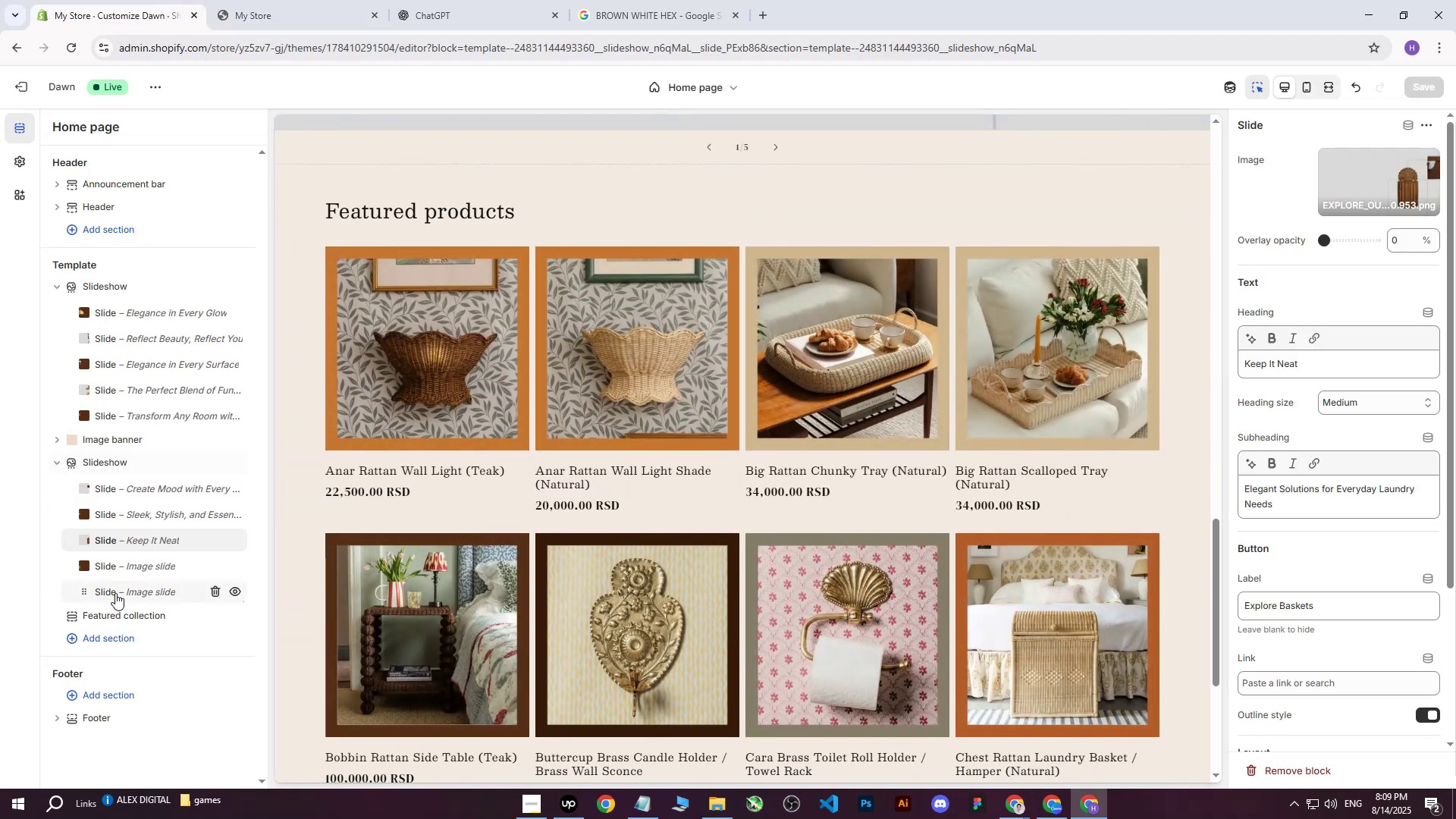 
left_click([115, 590])
 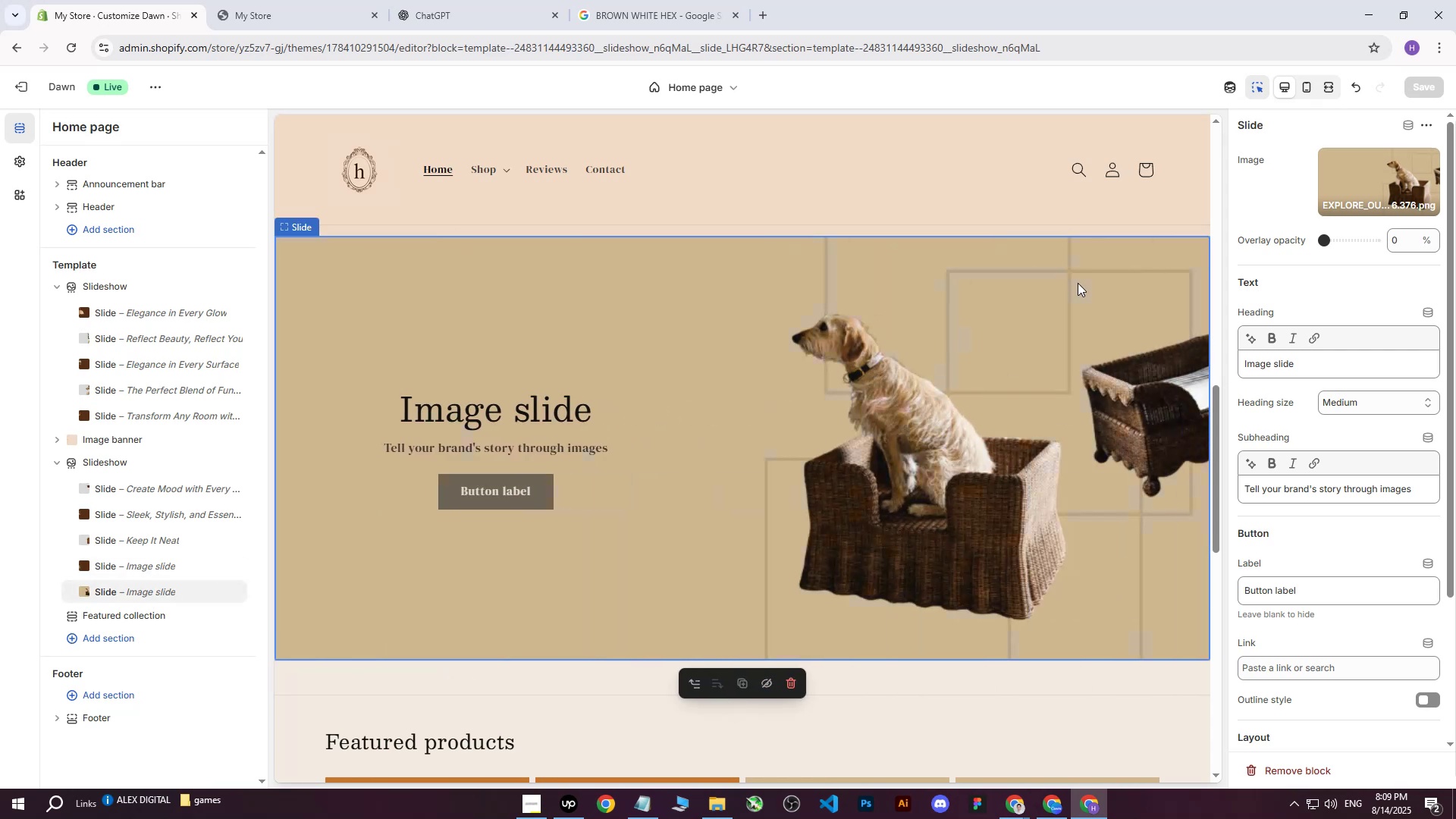 
left_click([1375, 177])
 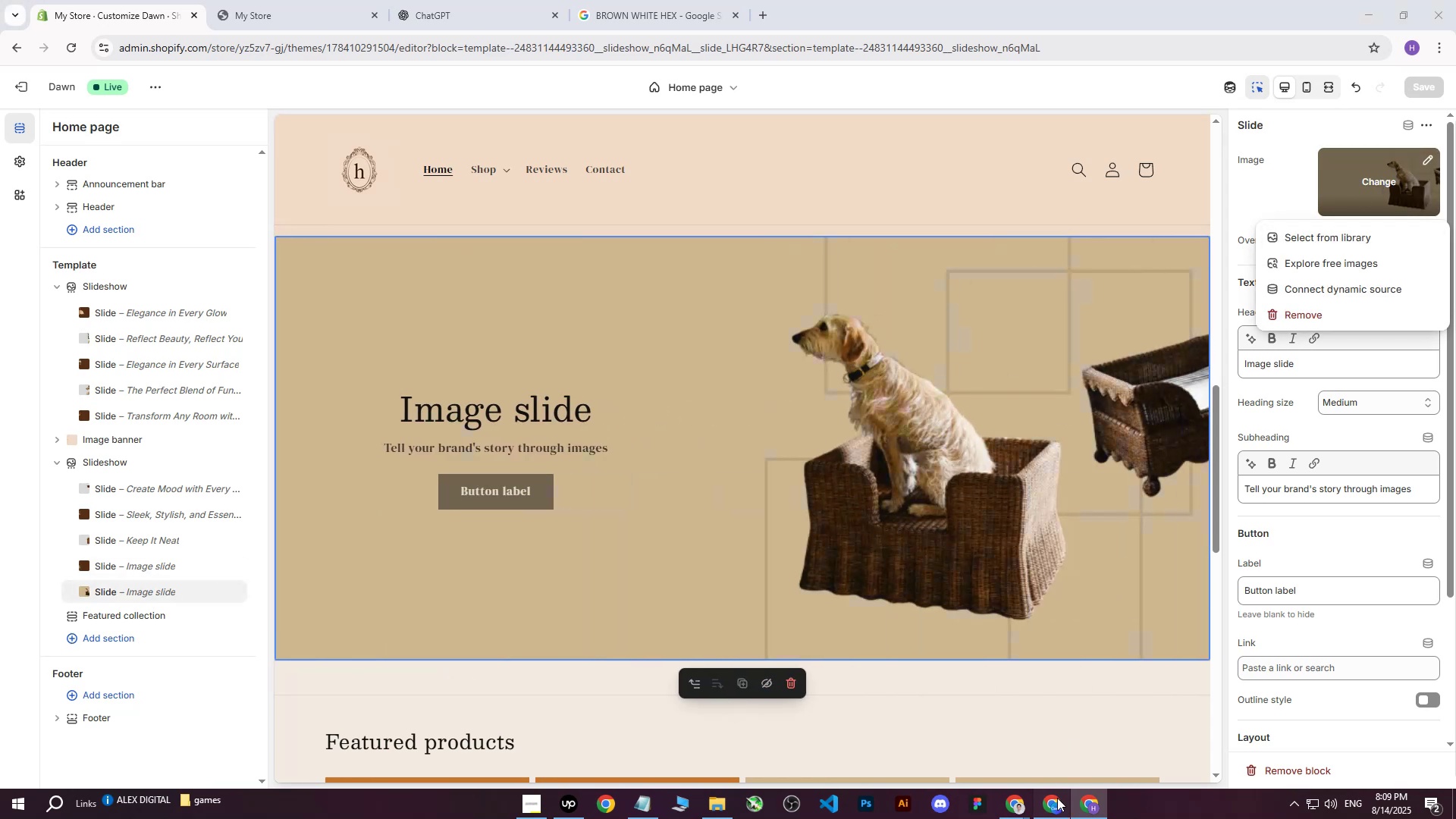 
scroll: coordinate [871, 546], scroll_direction: down, amount: 4.0
 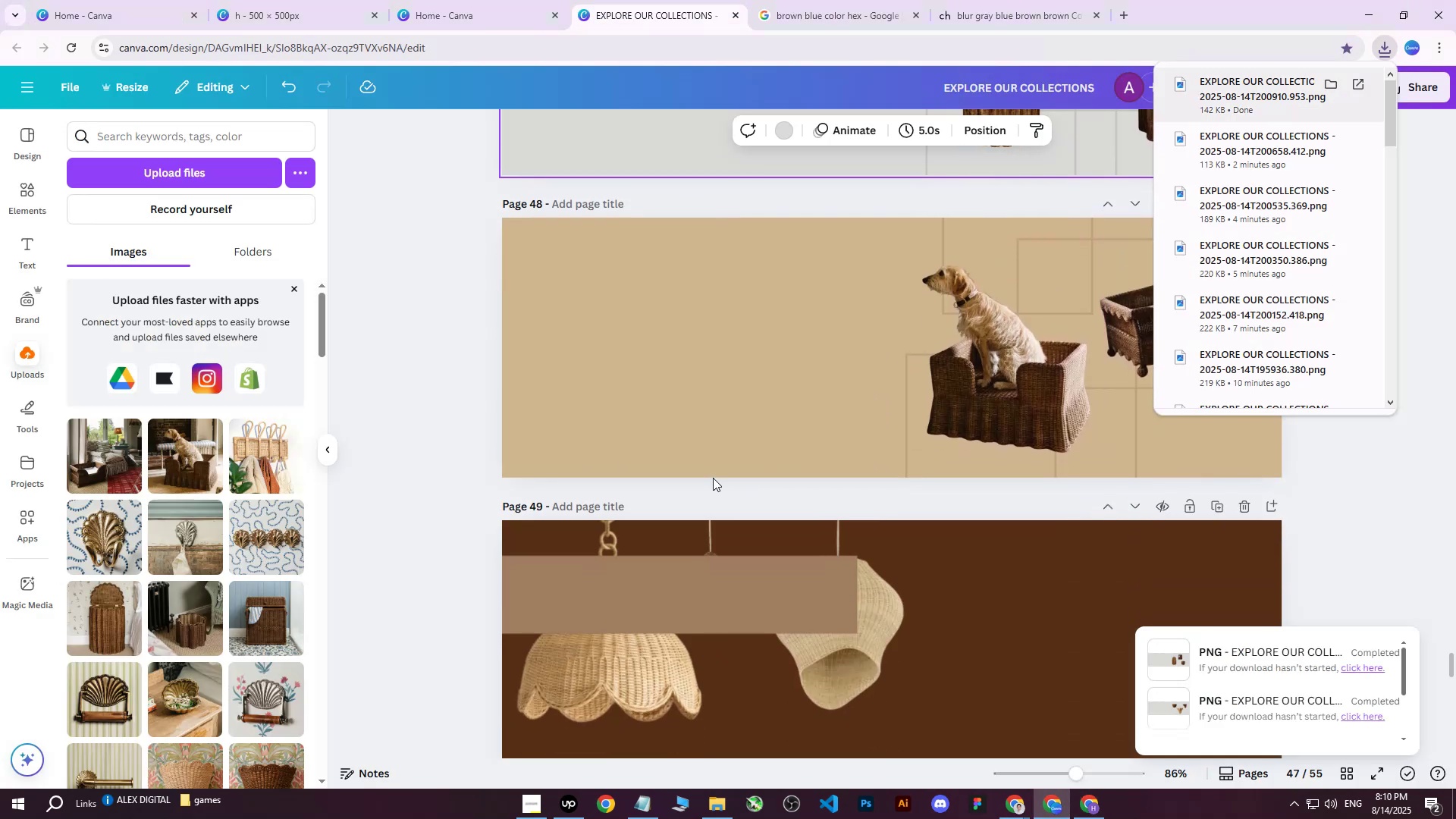 
left_click([713, 477])
 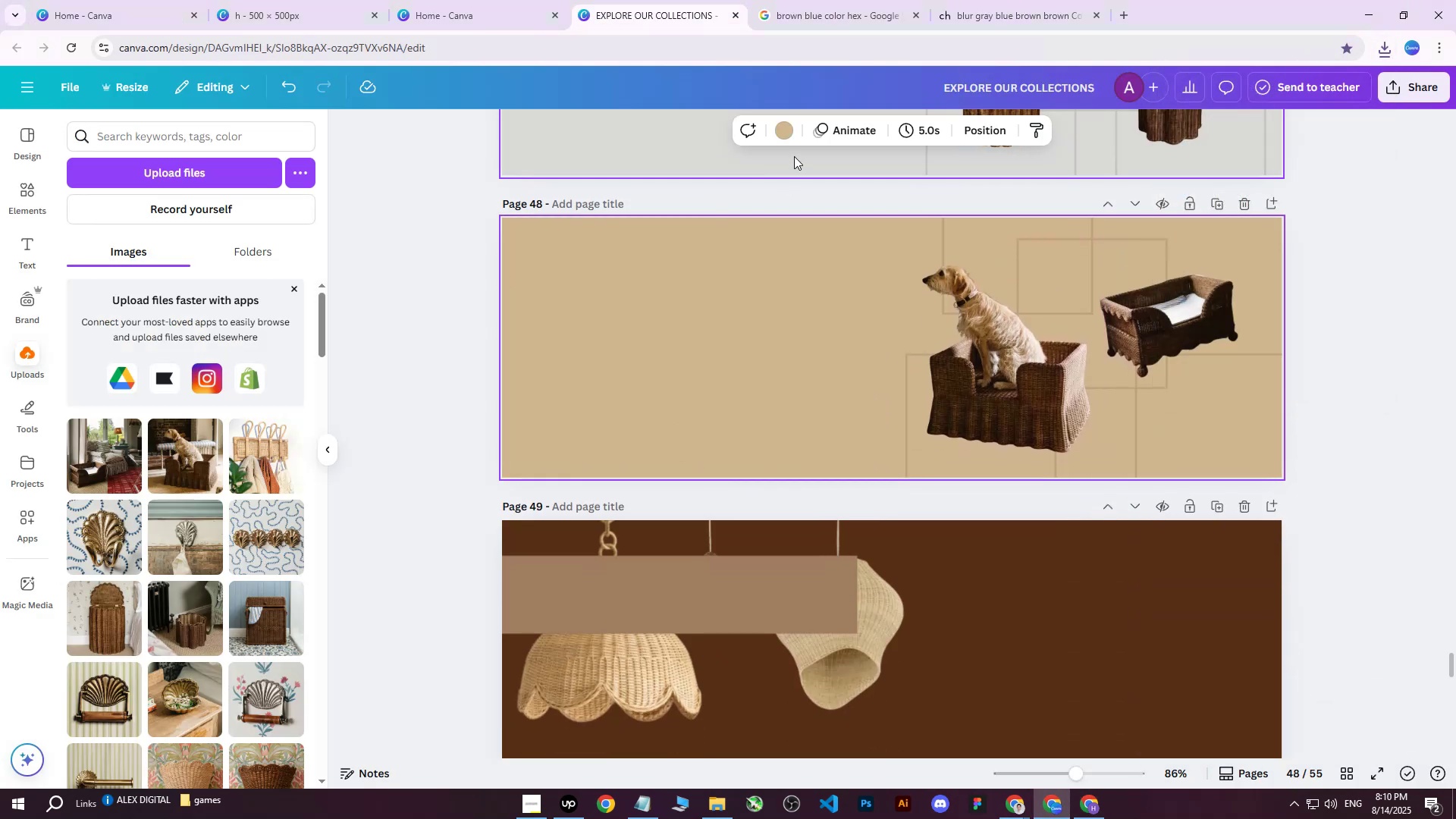 
left_click([775, 131])
 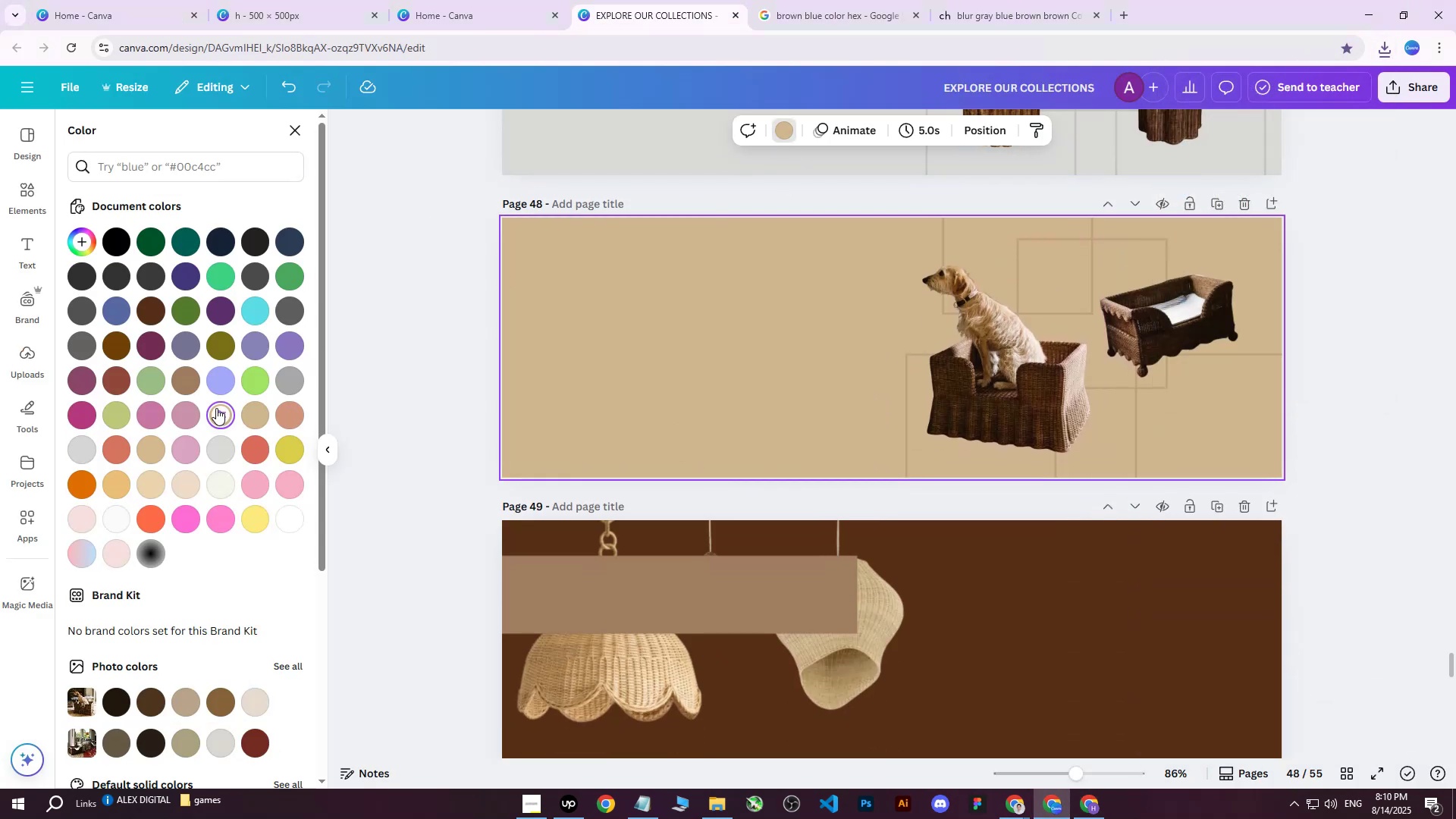 
double_click([217, 408])
 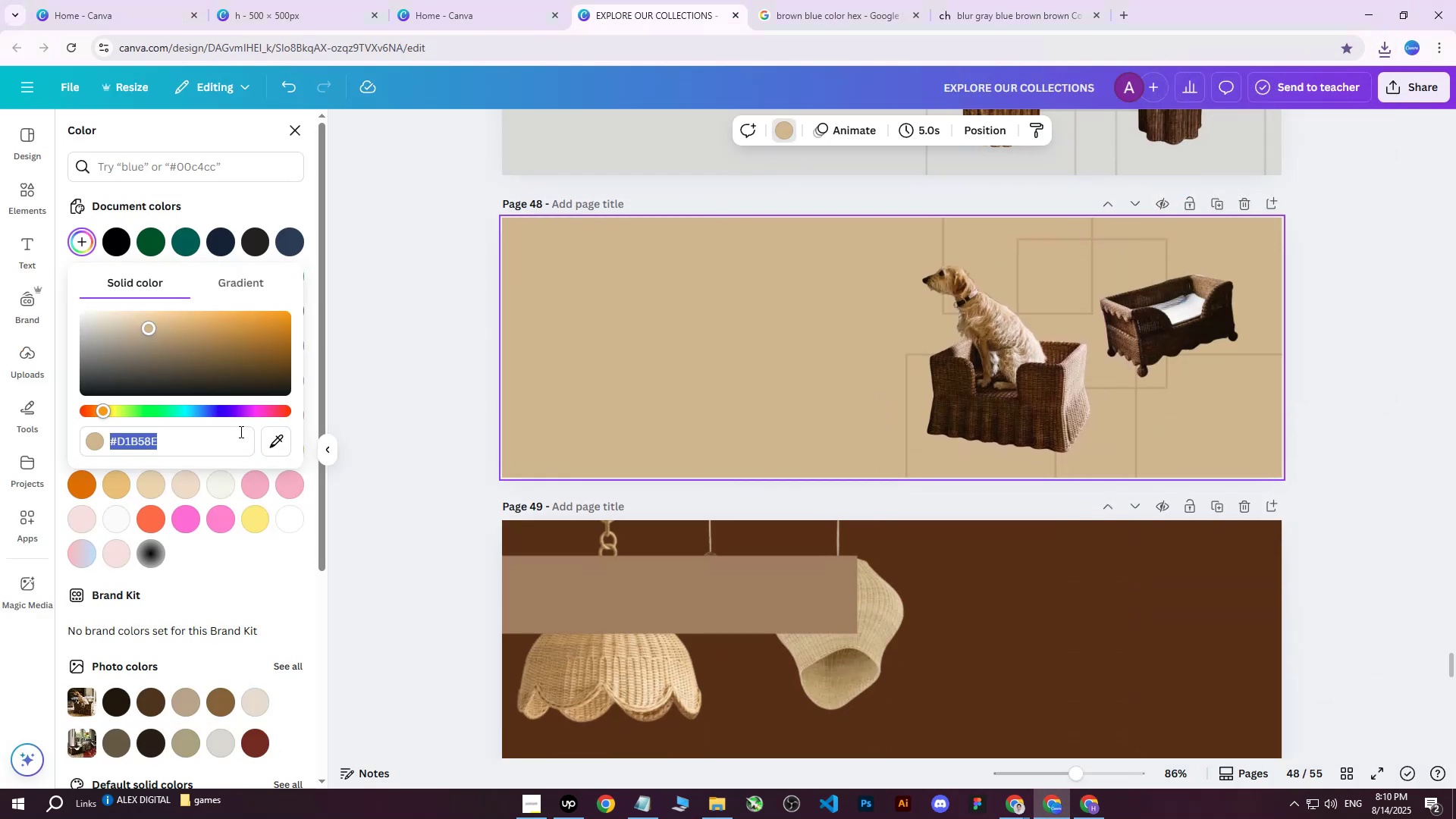 
key(Control+ControlLeft)
 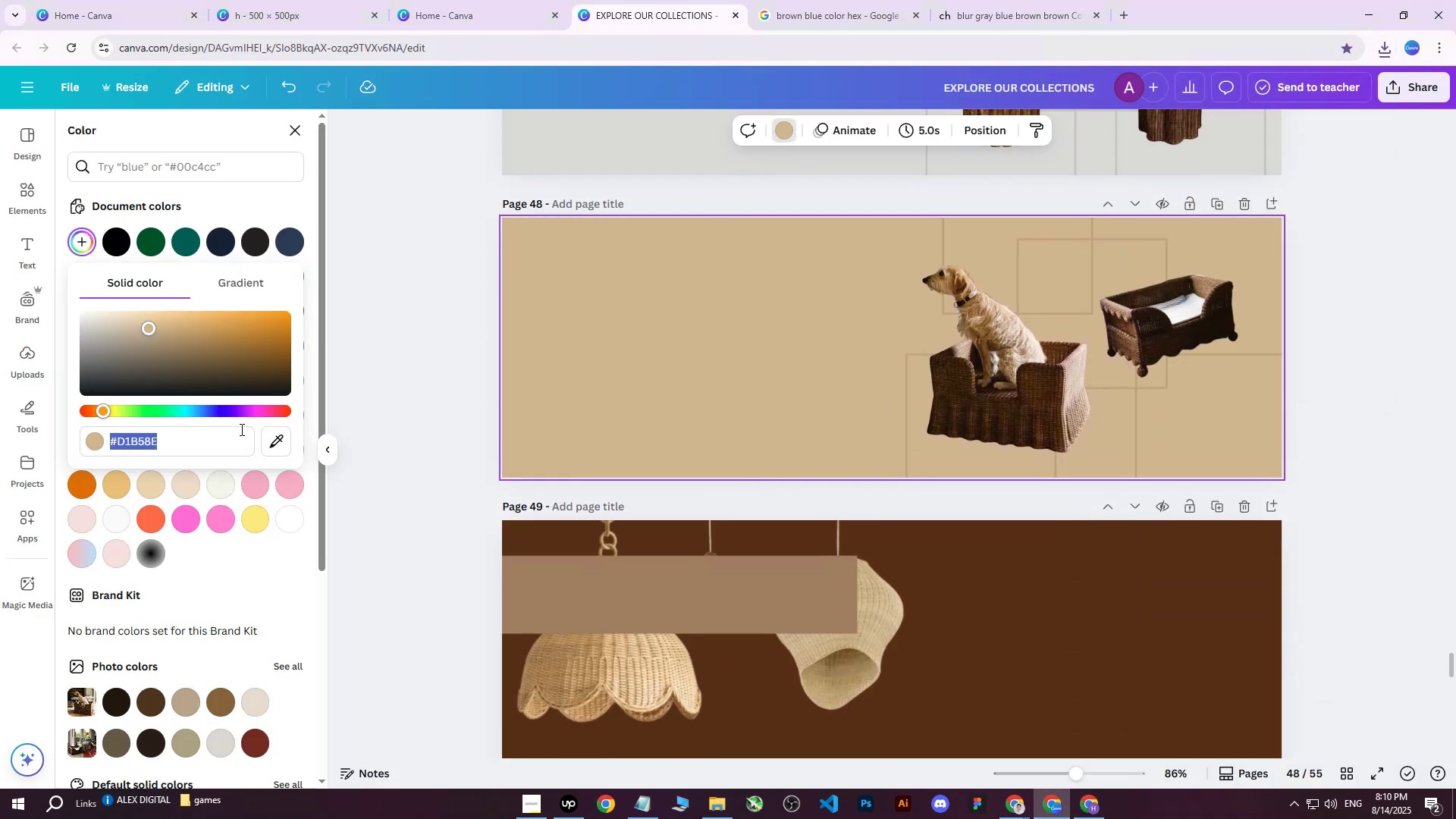 
key(Control+V)
 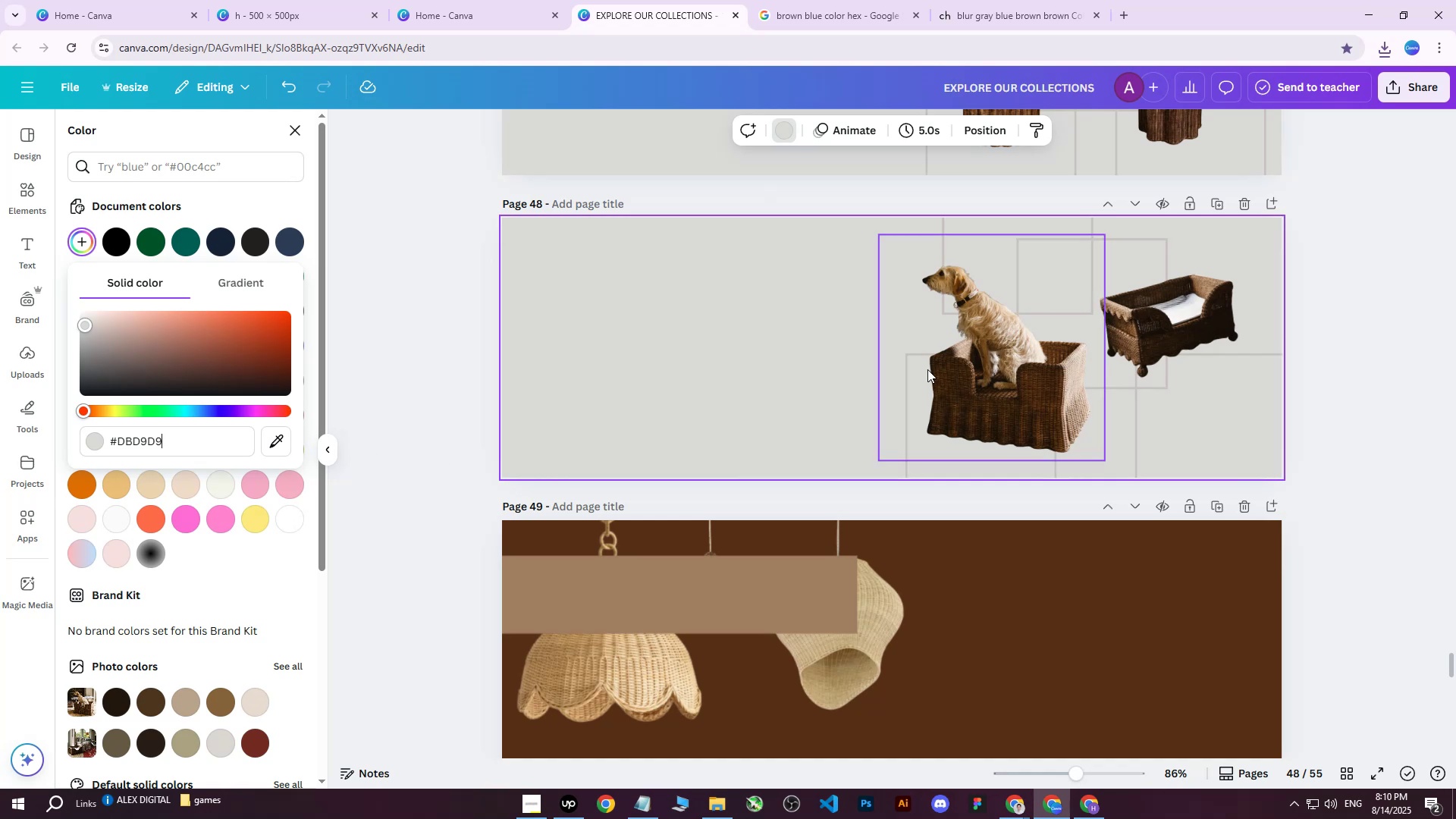 
double_click([1423, 101])
 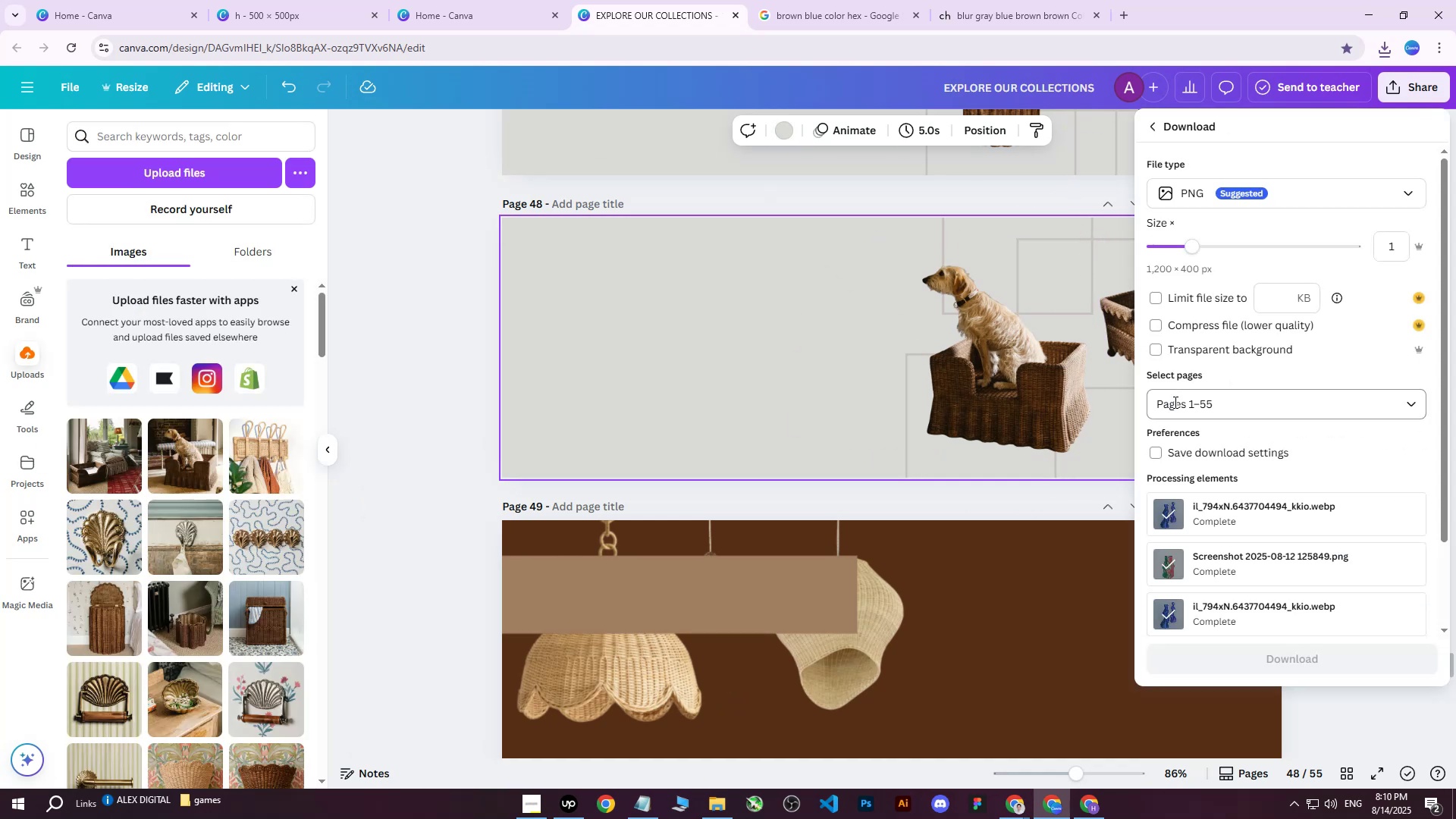 
double_click([1200, 414])
 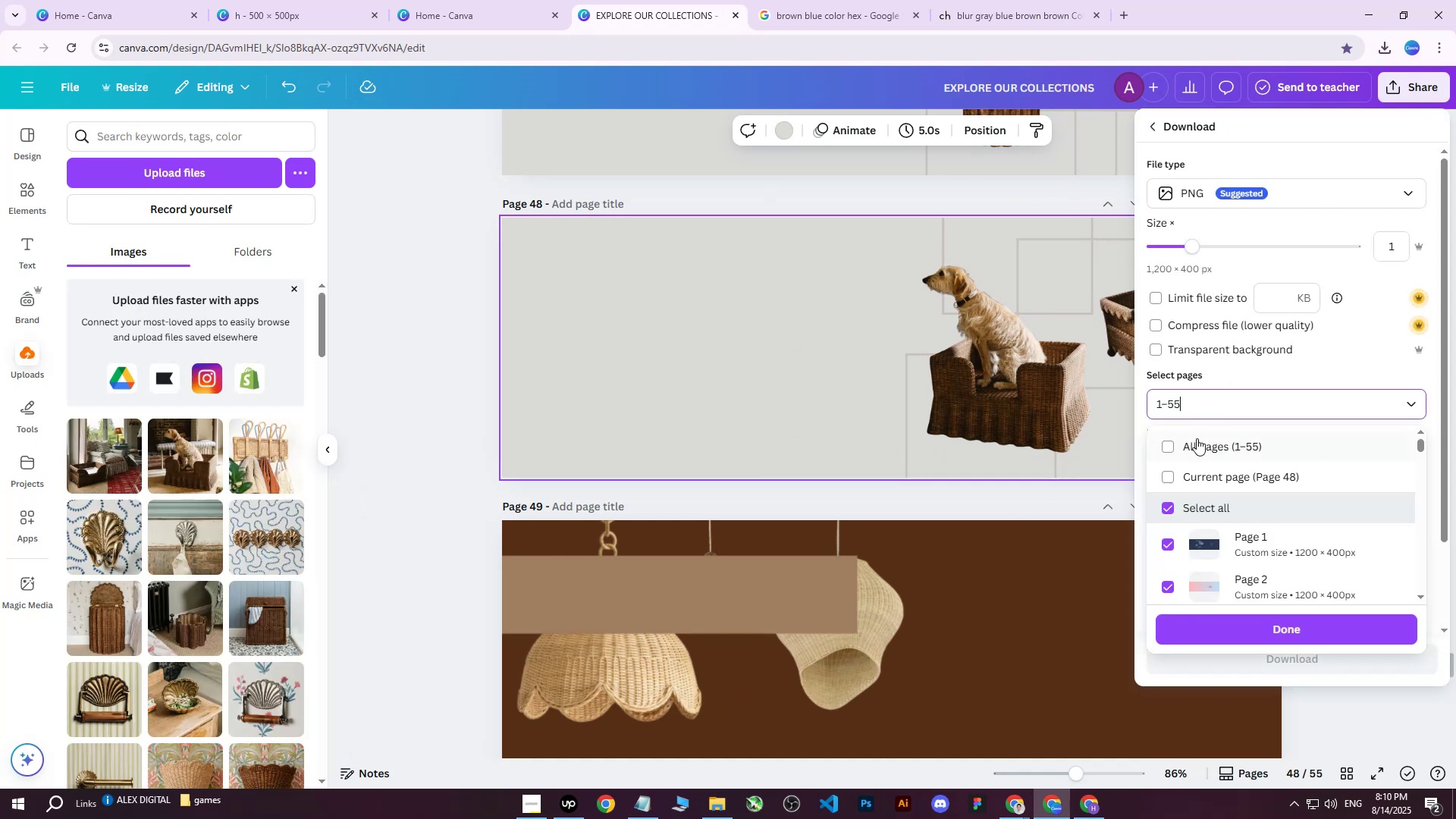 
triple_click([1197, 438])
 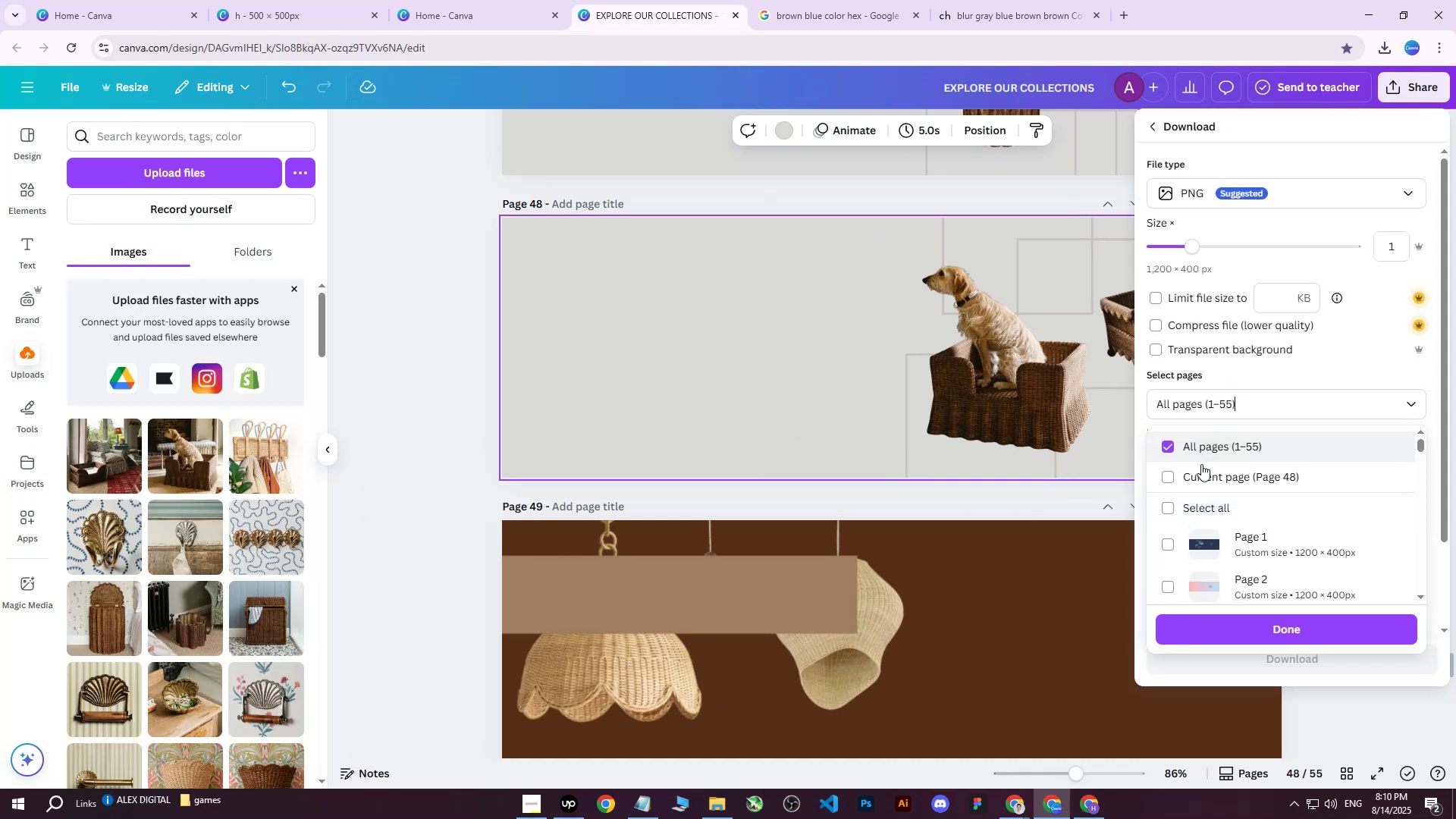 
triple_click([1201, 467])
 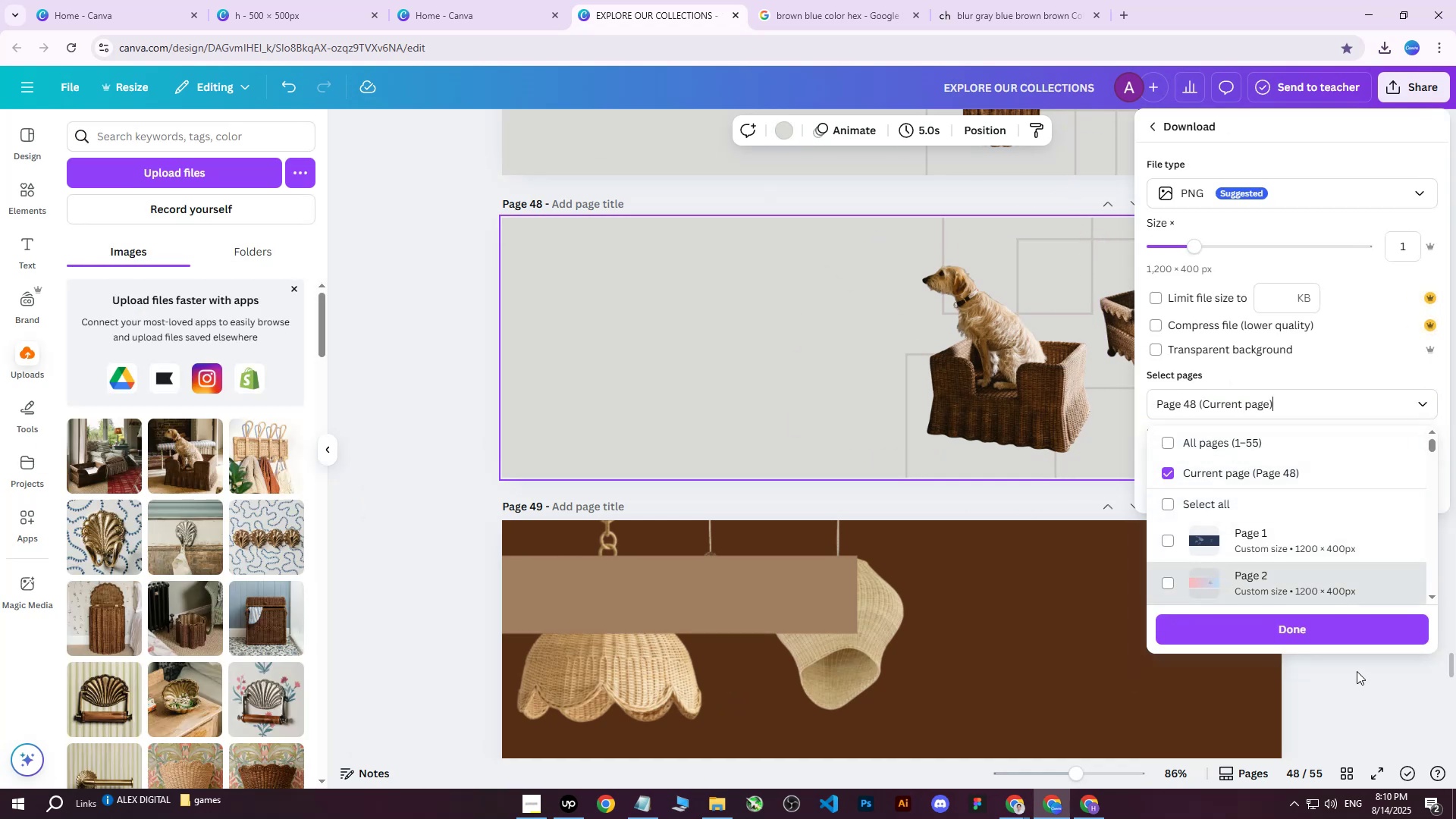 
left_click([1328, 642])
 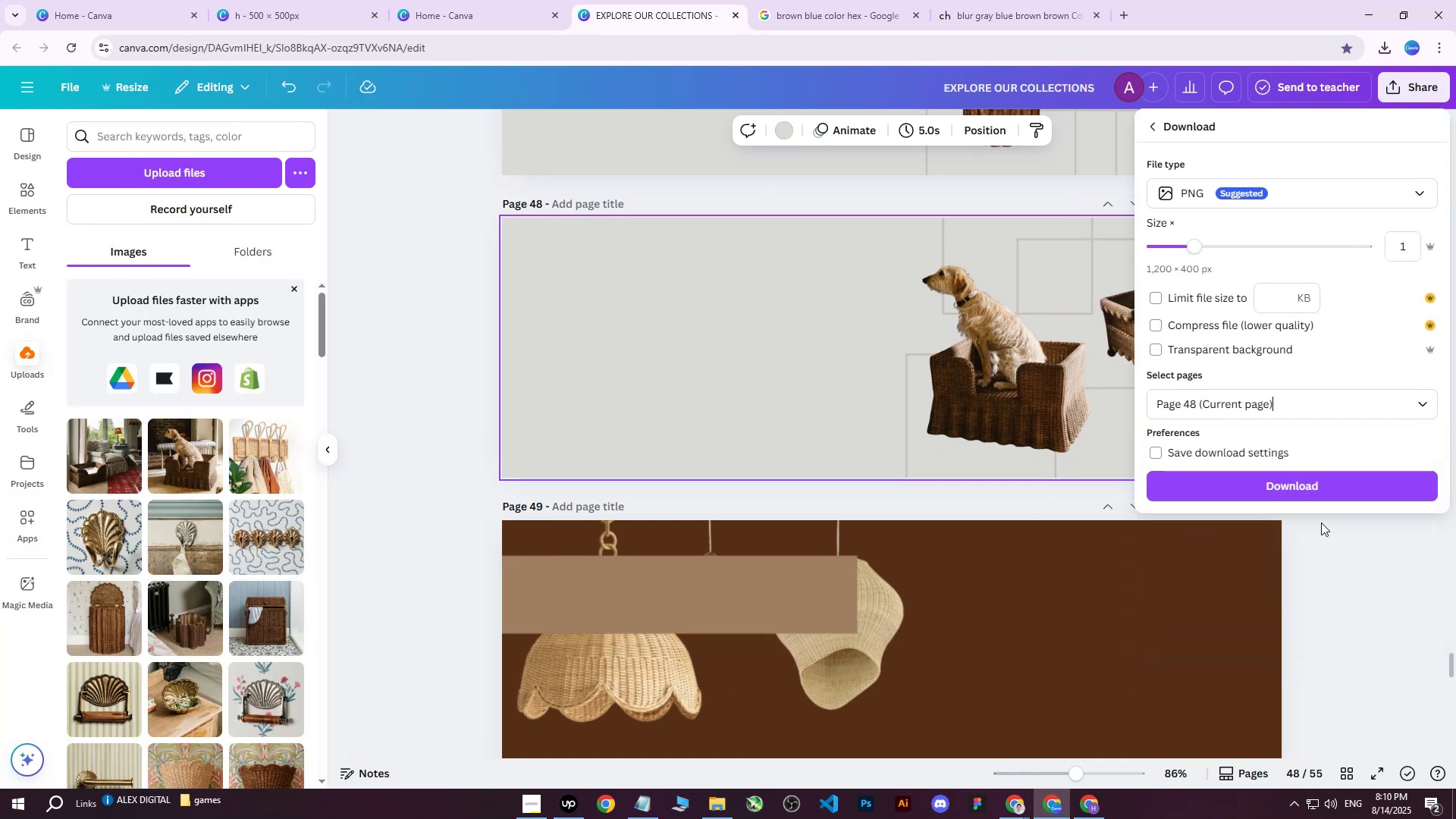 
left_click([1323, 501])
 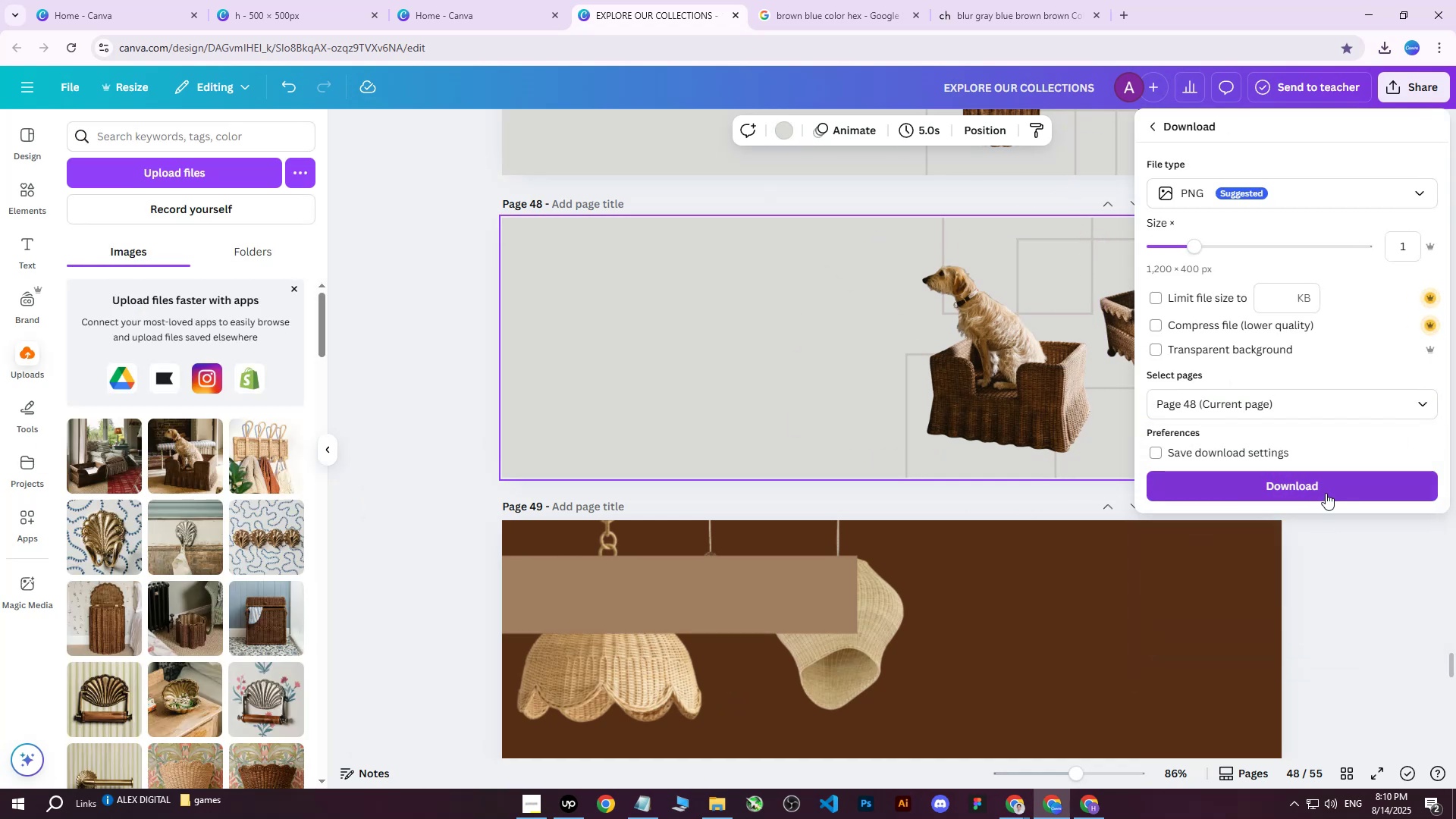 
left_click([1326, 490])
 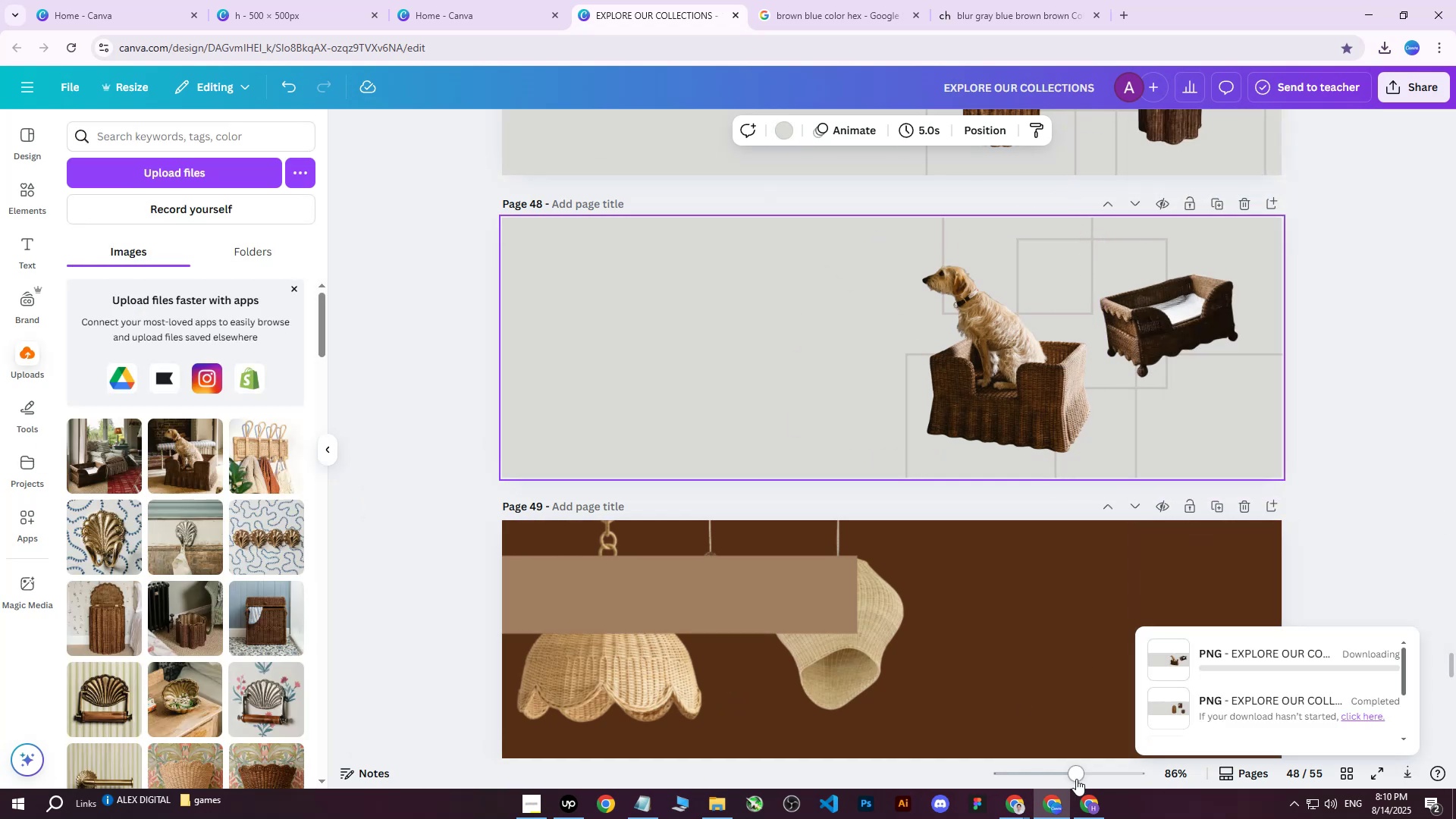 
left_click([1090, 804])
 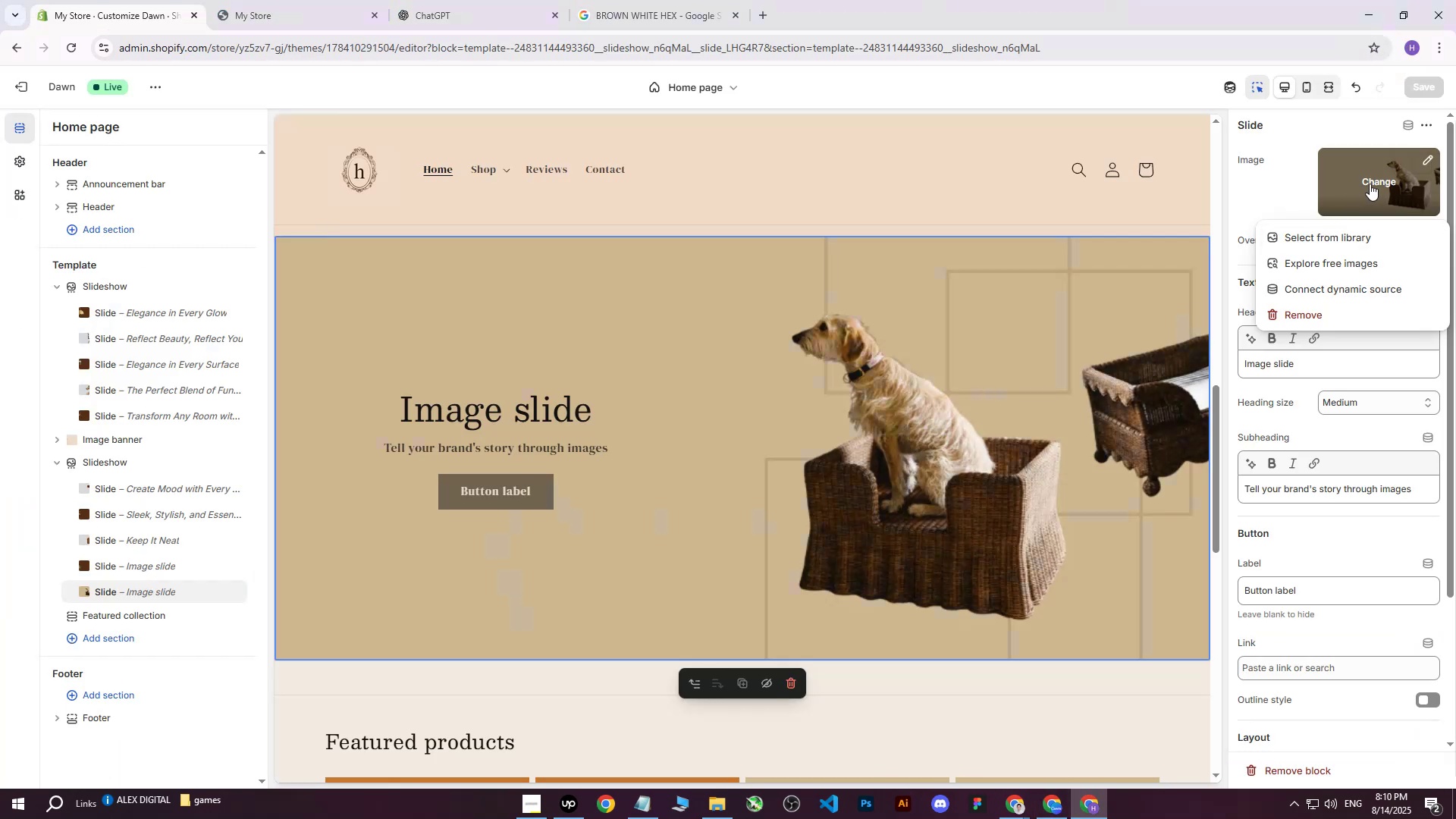 
left_click([1321, 236])
 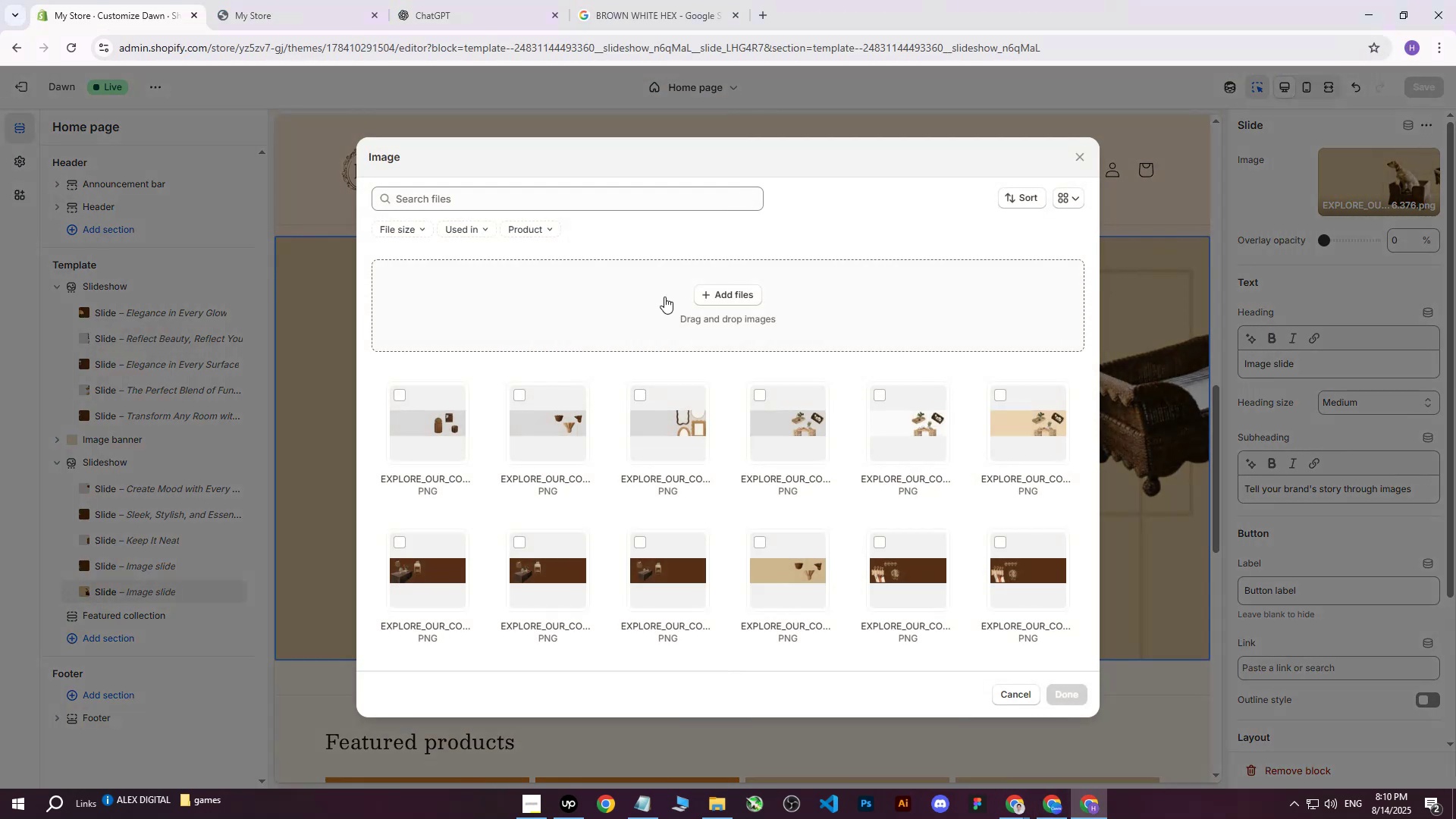 
left_click([726, 297])
 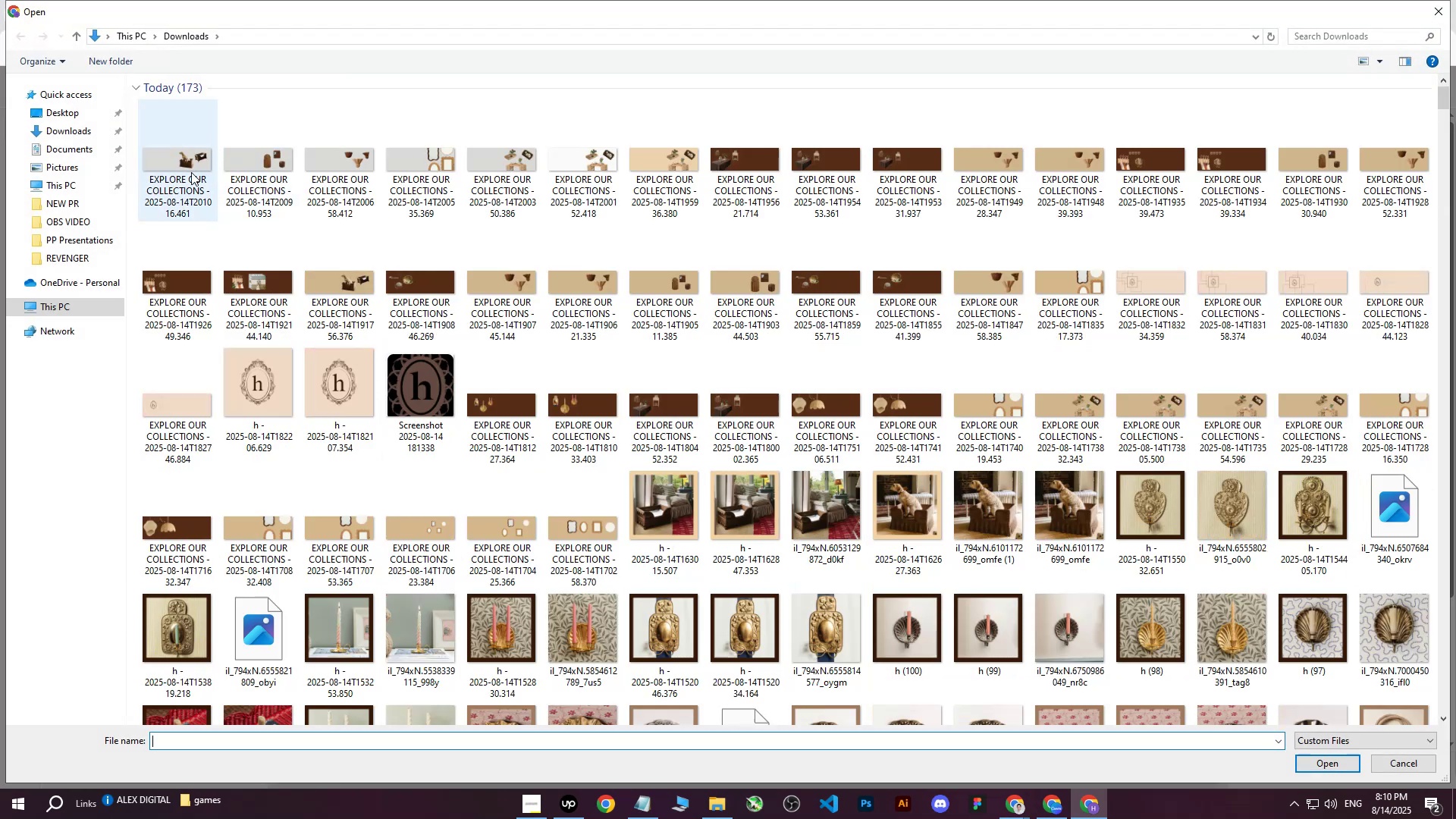 
left_click([190, 171])
 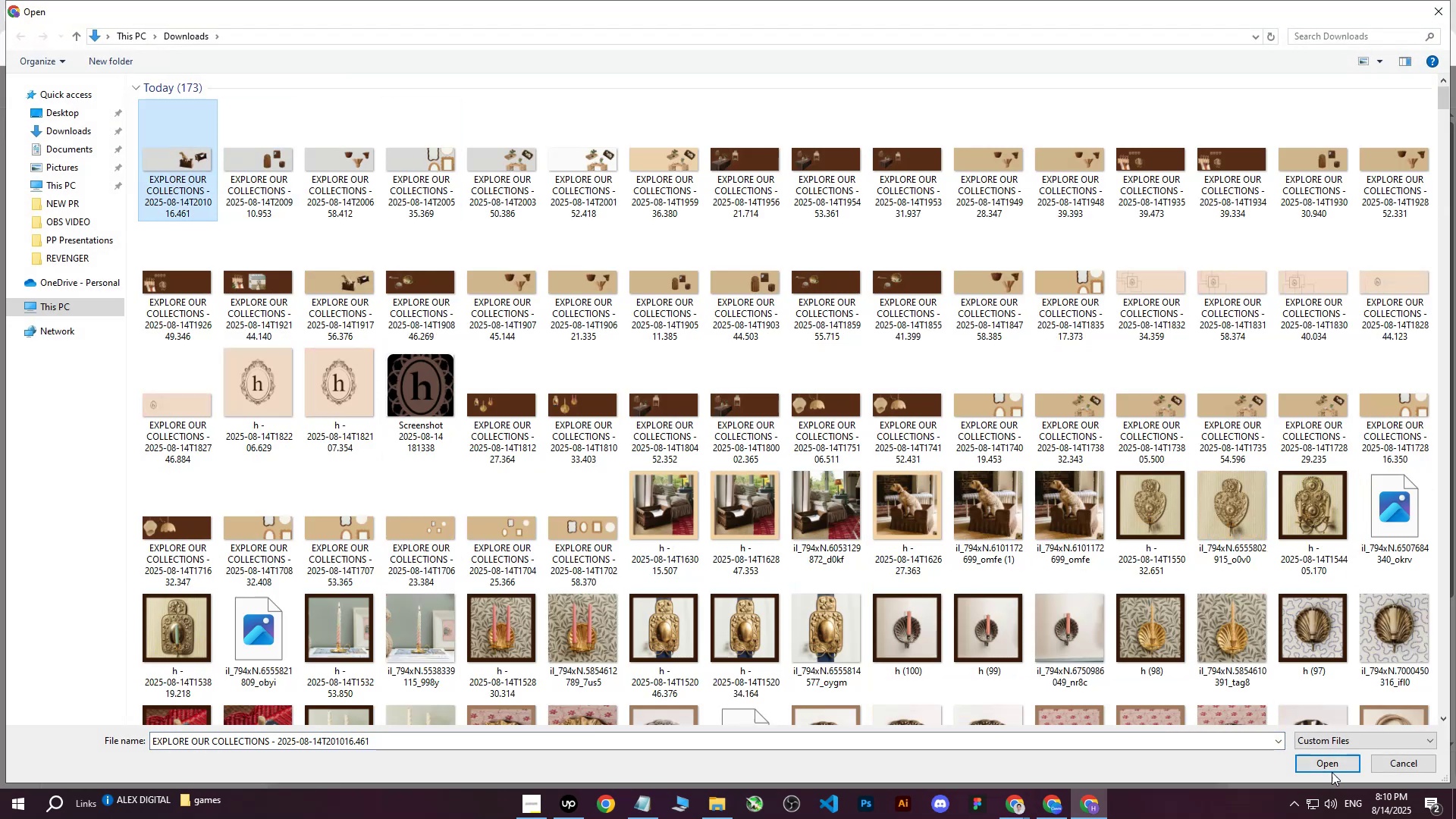 
left_click([1332, 767])
 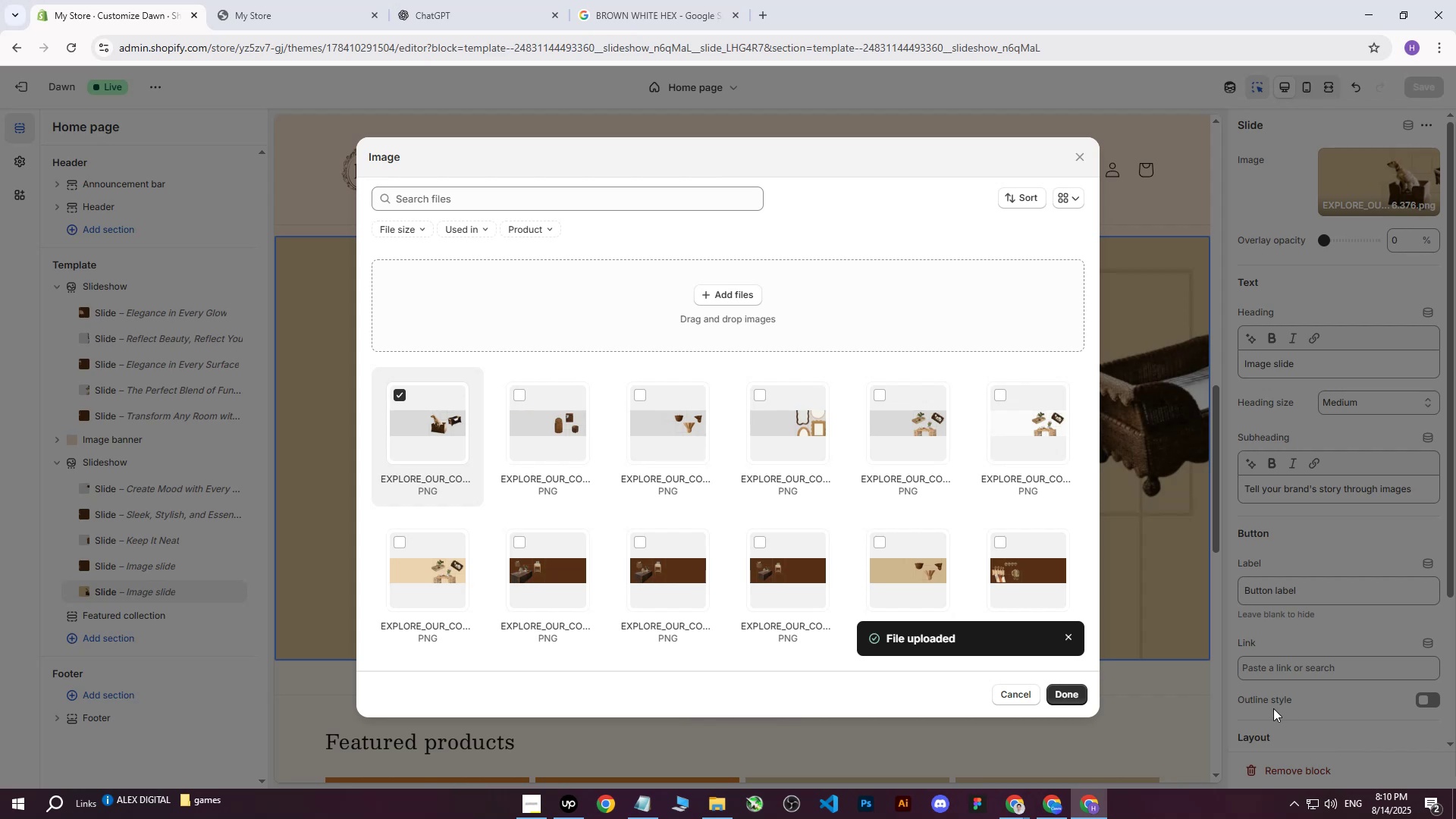 
wait(33.65)
 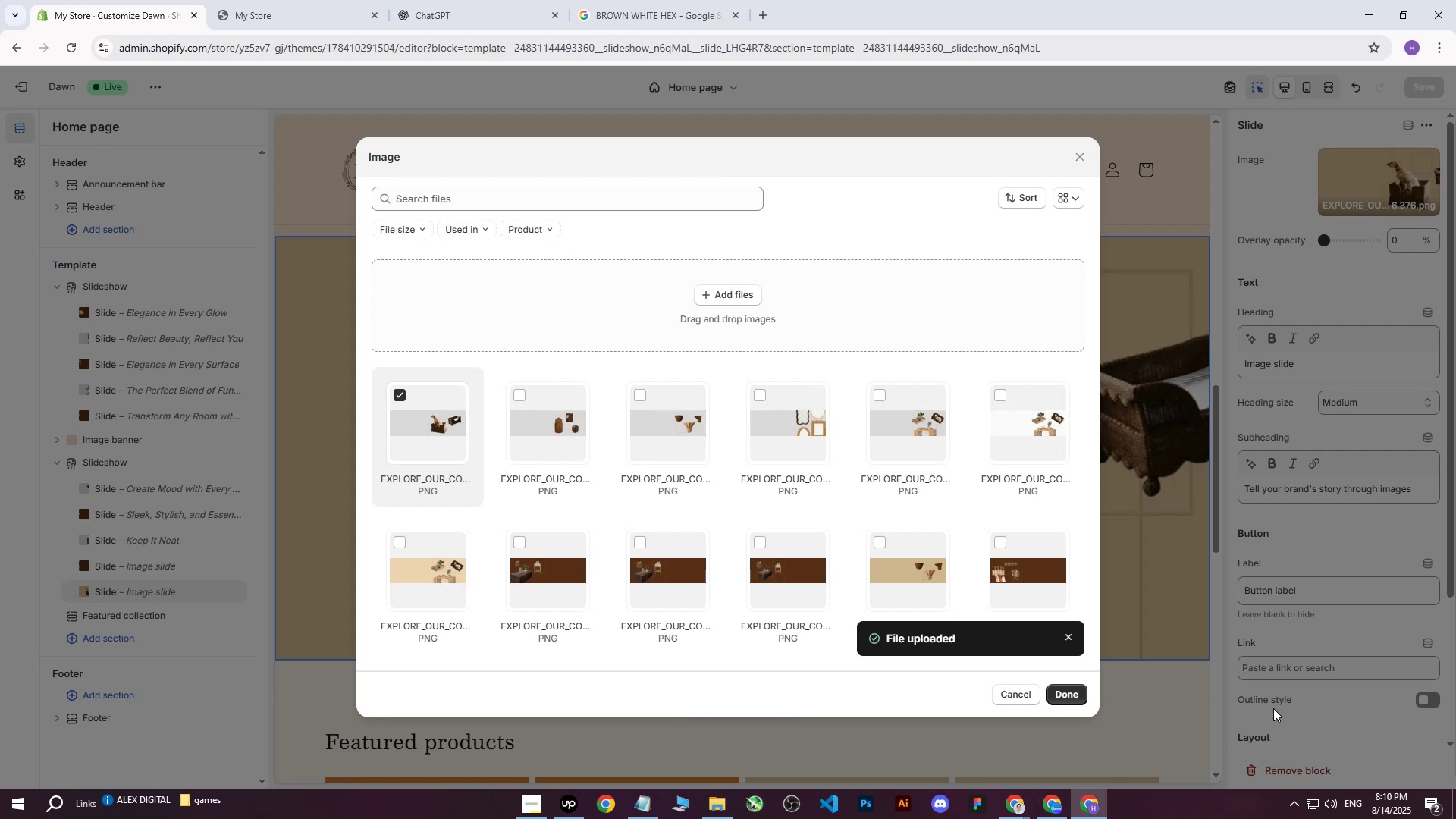 
left_click([1084, 697])
 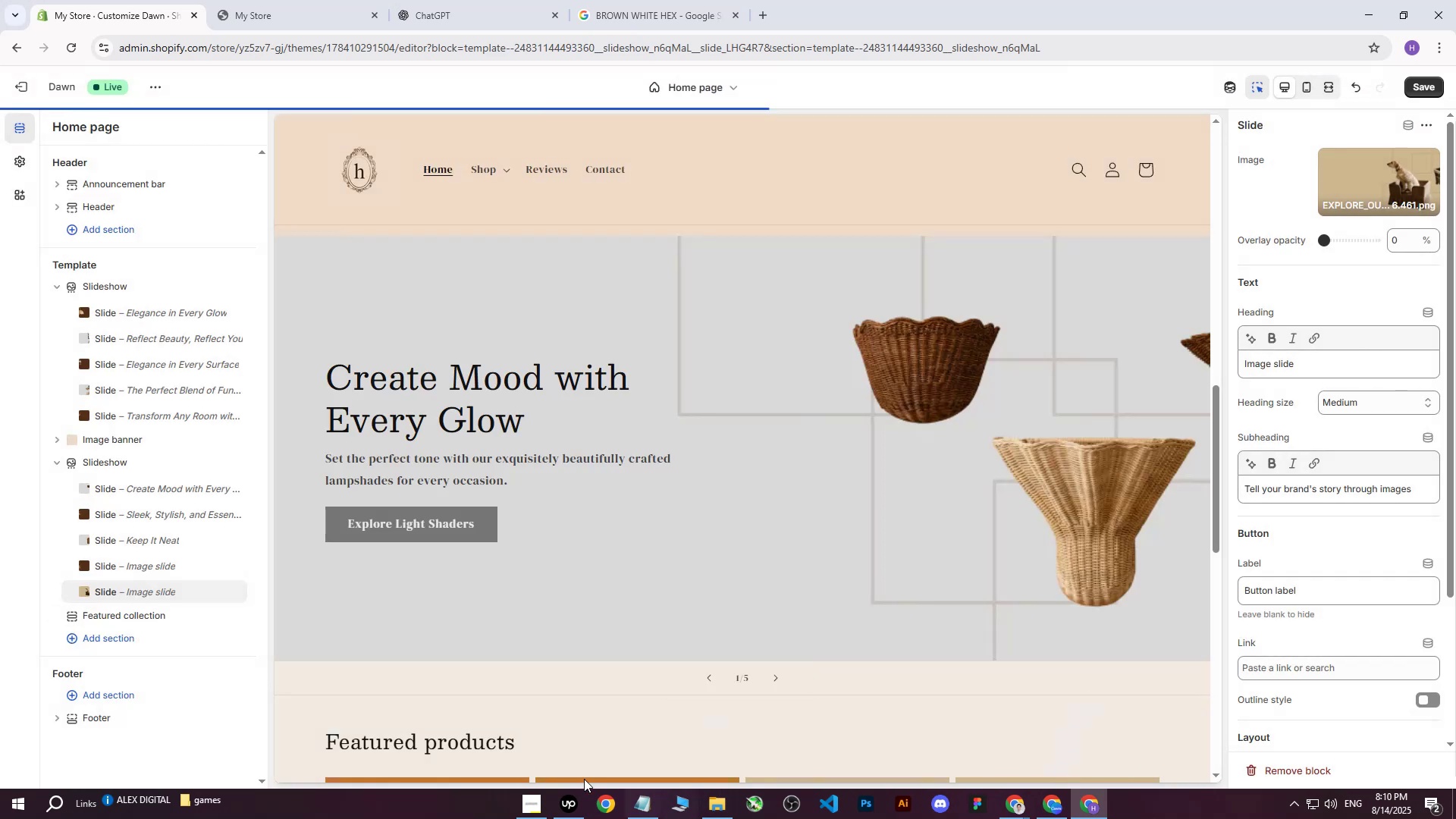 
left_click([567, 799])
 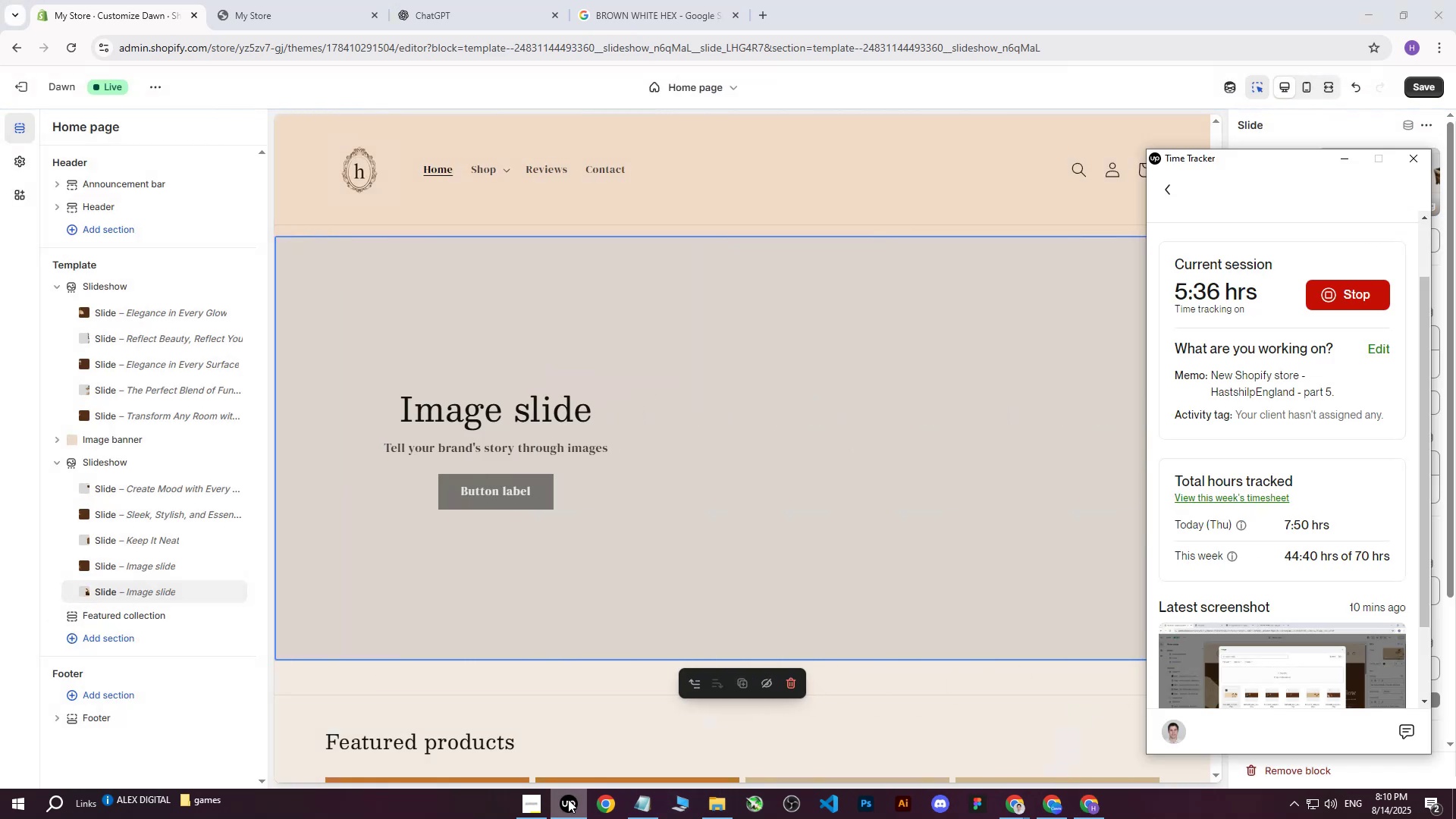 
left_click([568, 799])
 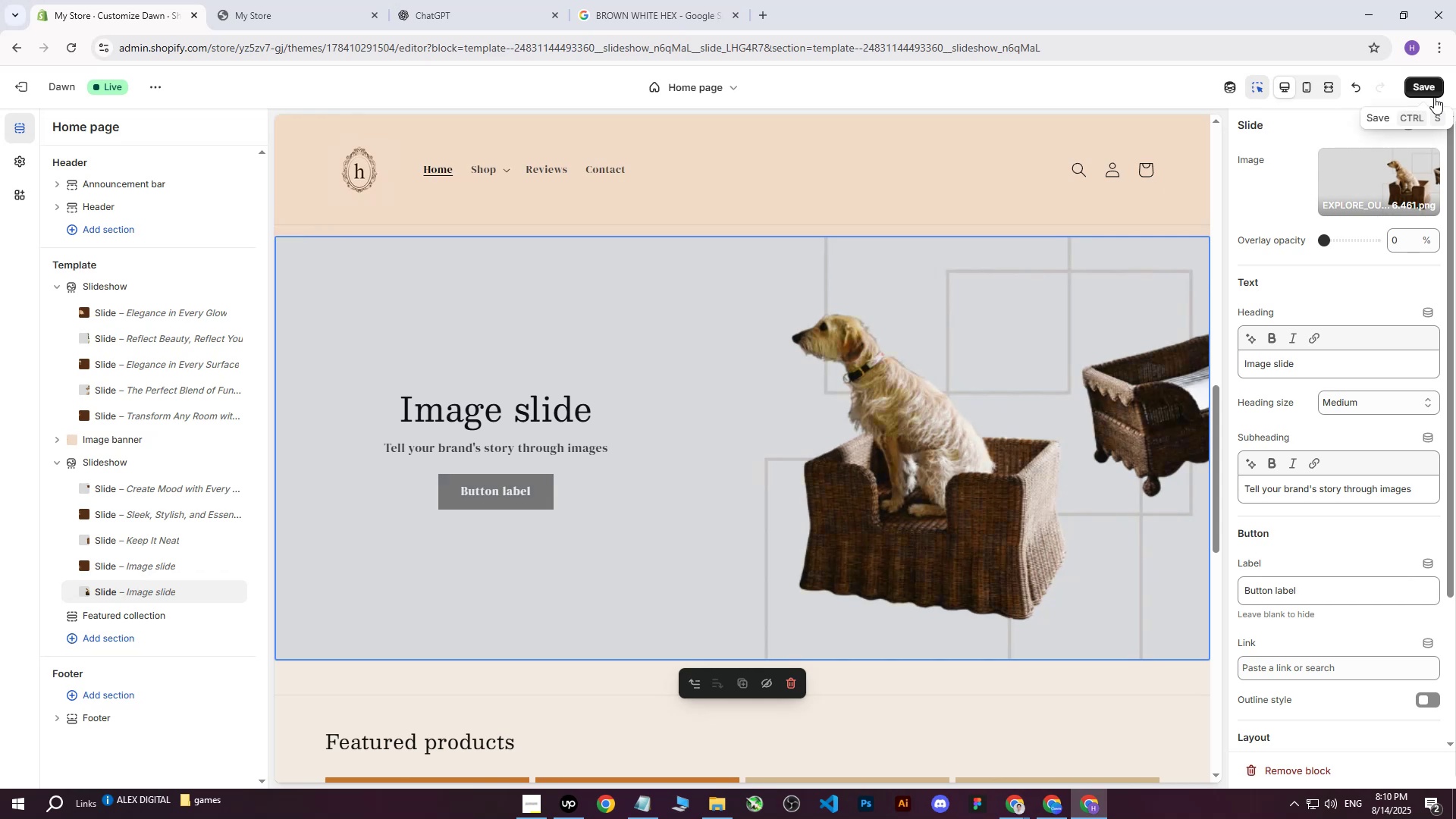 
left_click([1428, 88])
 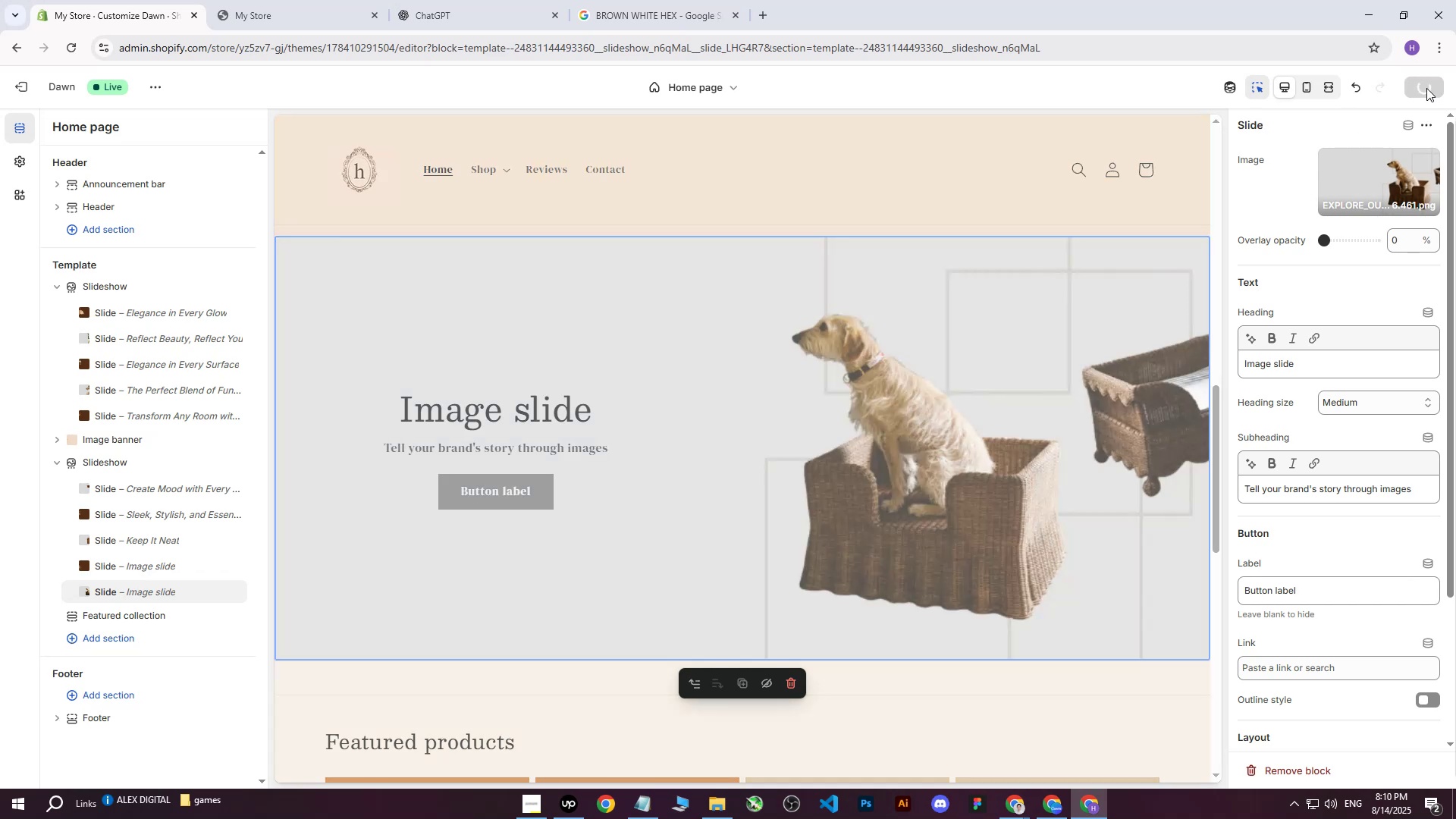 
mouse_move([1404, 93])
 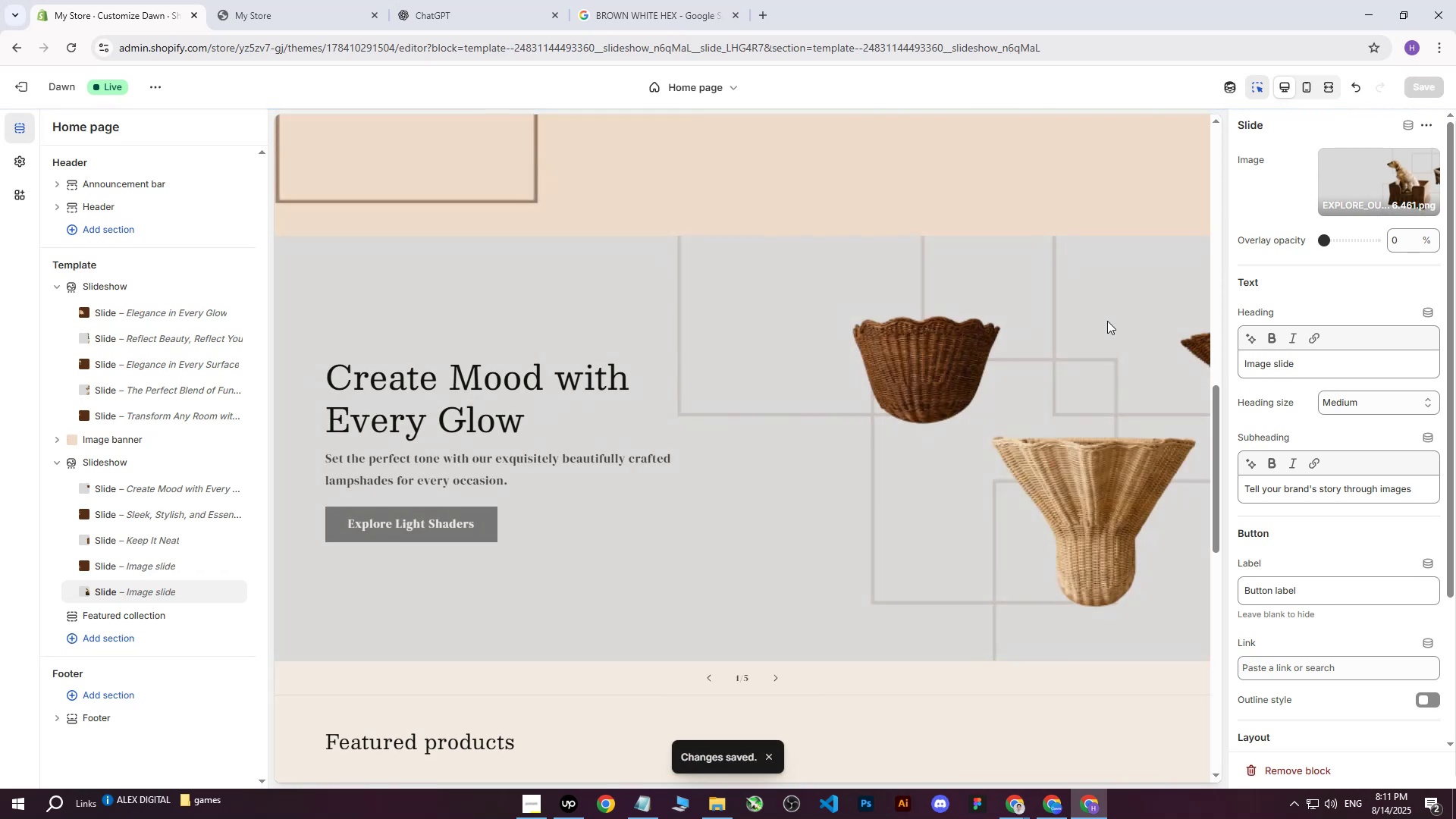 
scroll: coordinate [795, 330], scroll_direction: down, amount: 8.0
 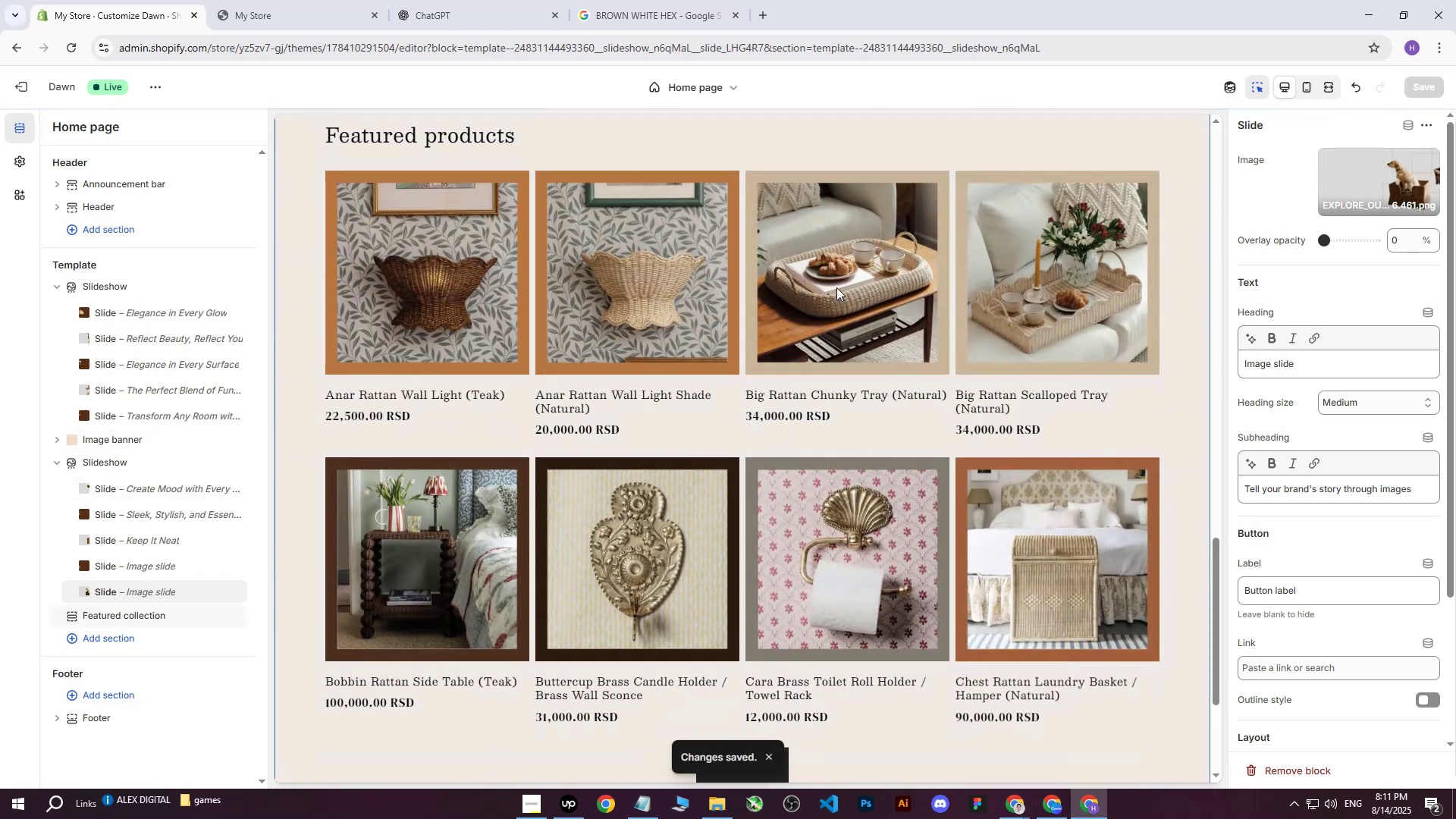 
scroll: coordinate [810, 340], scroll_direction: up, amount: 29.0
 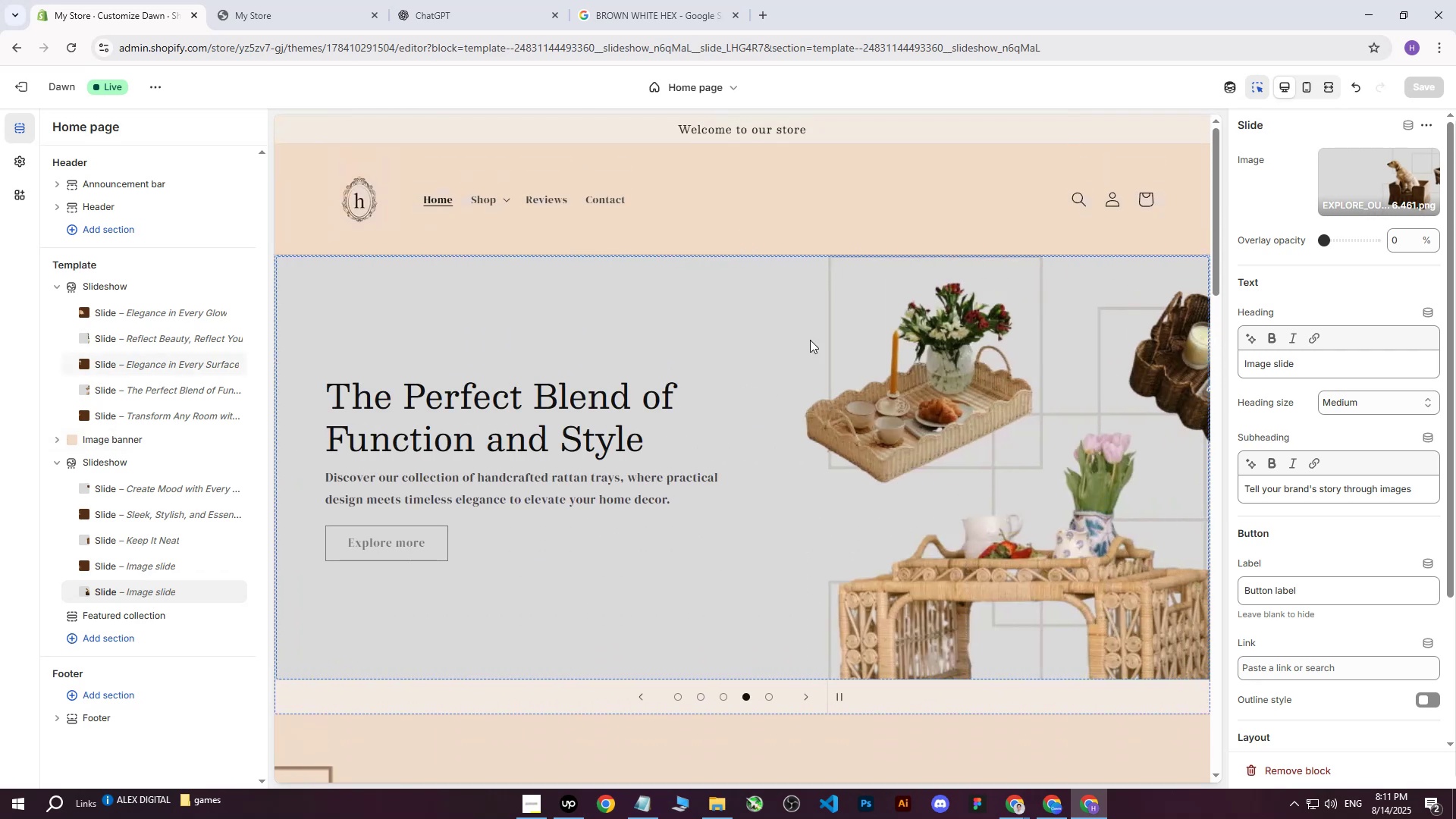 
scroll: coordinate [810, 340], scroll_direction: down, amount: 5.0
 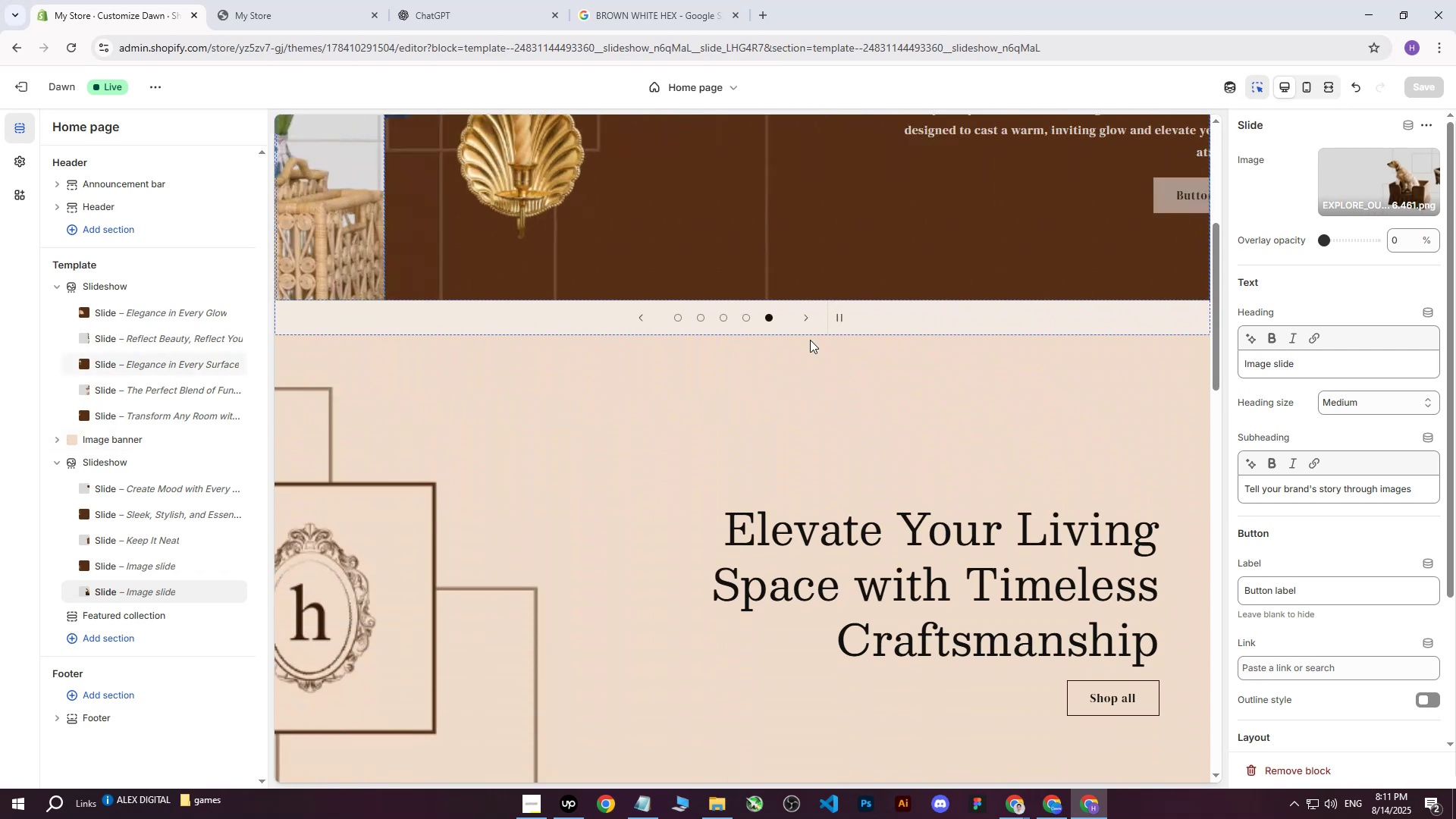 
scroll: coordinate [711, 469], scroll_direction: up, amount: 13.0
 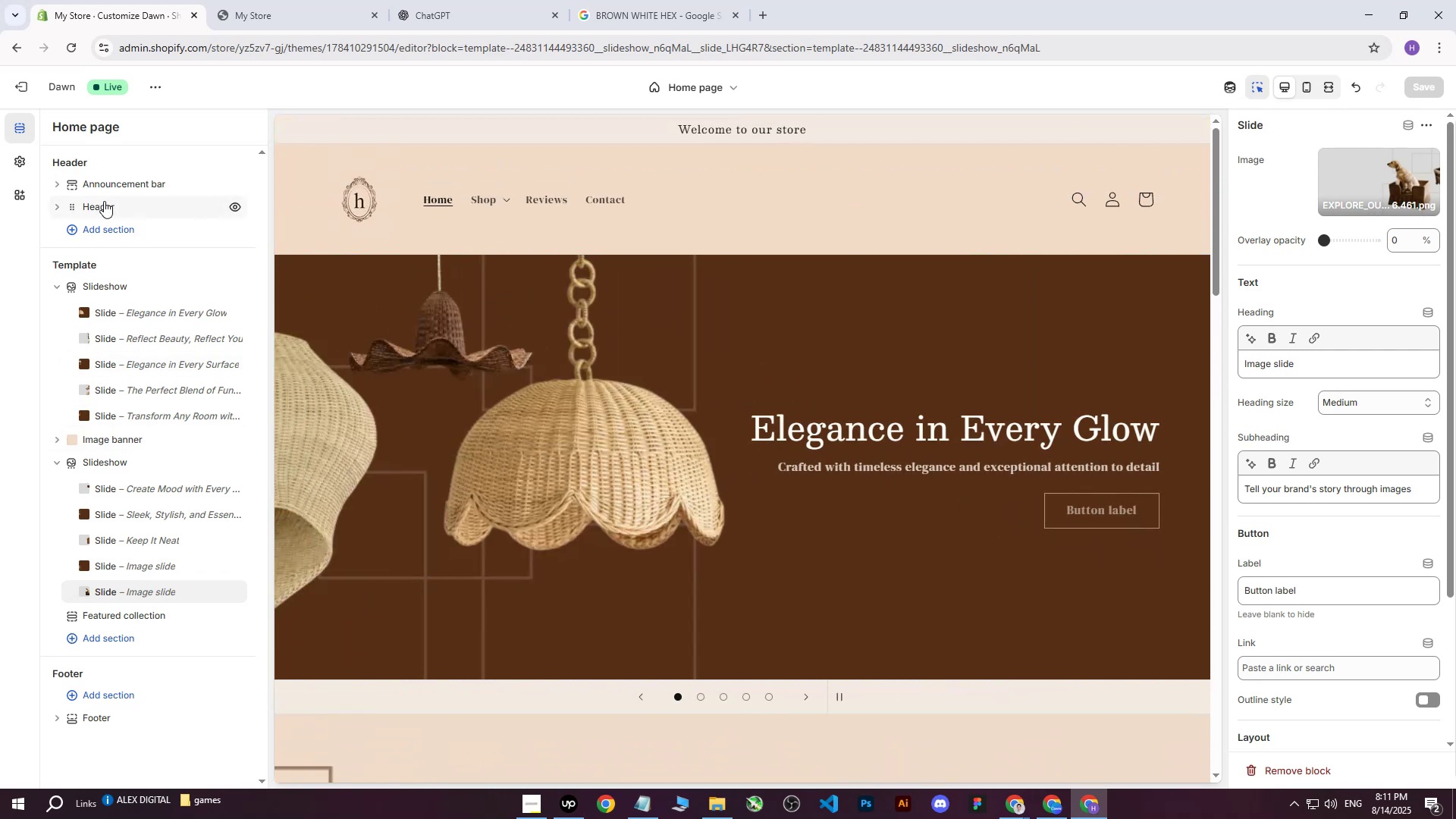 
left_click([14, 164])
 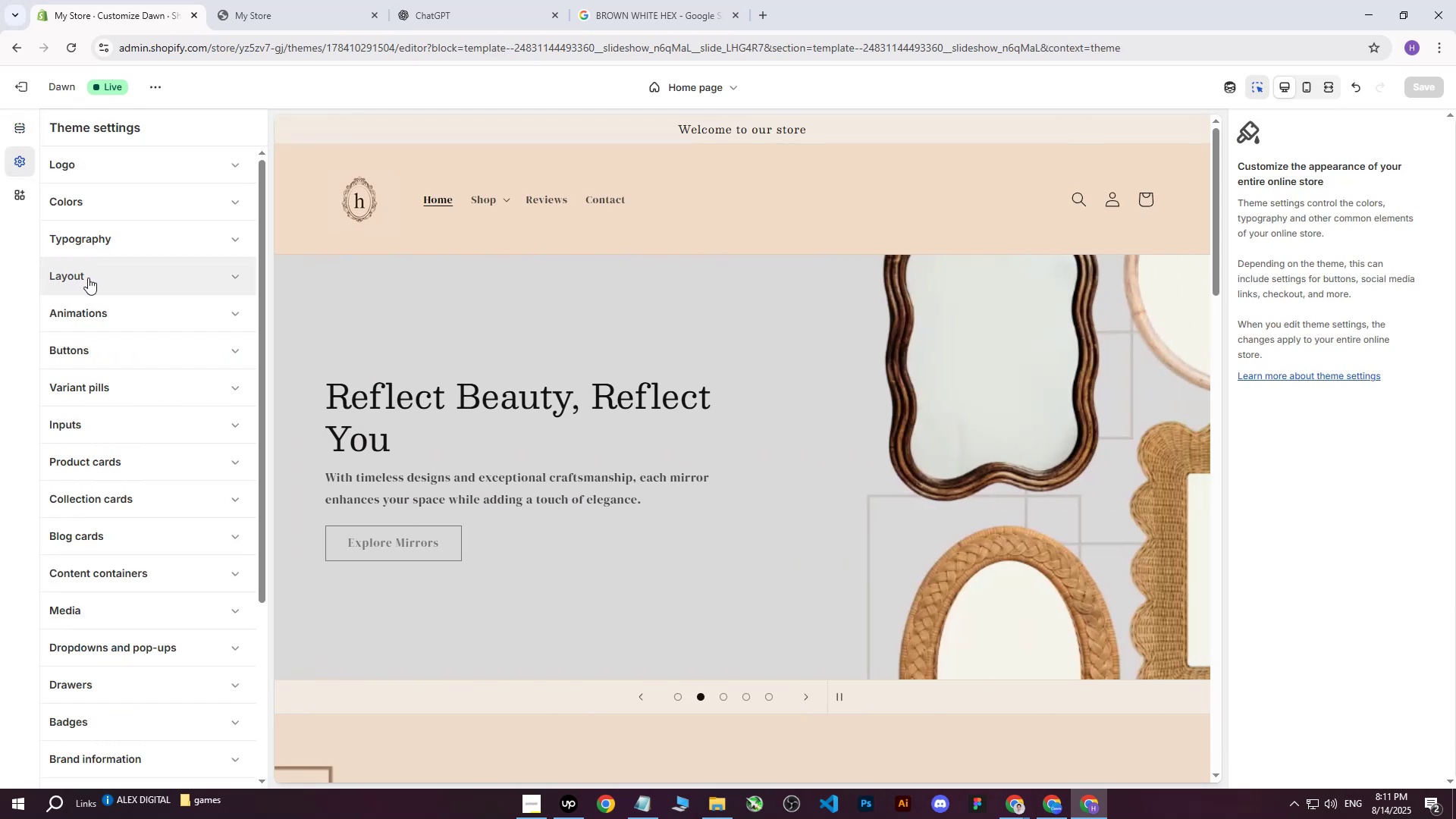 
left_click([142, 209])
 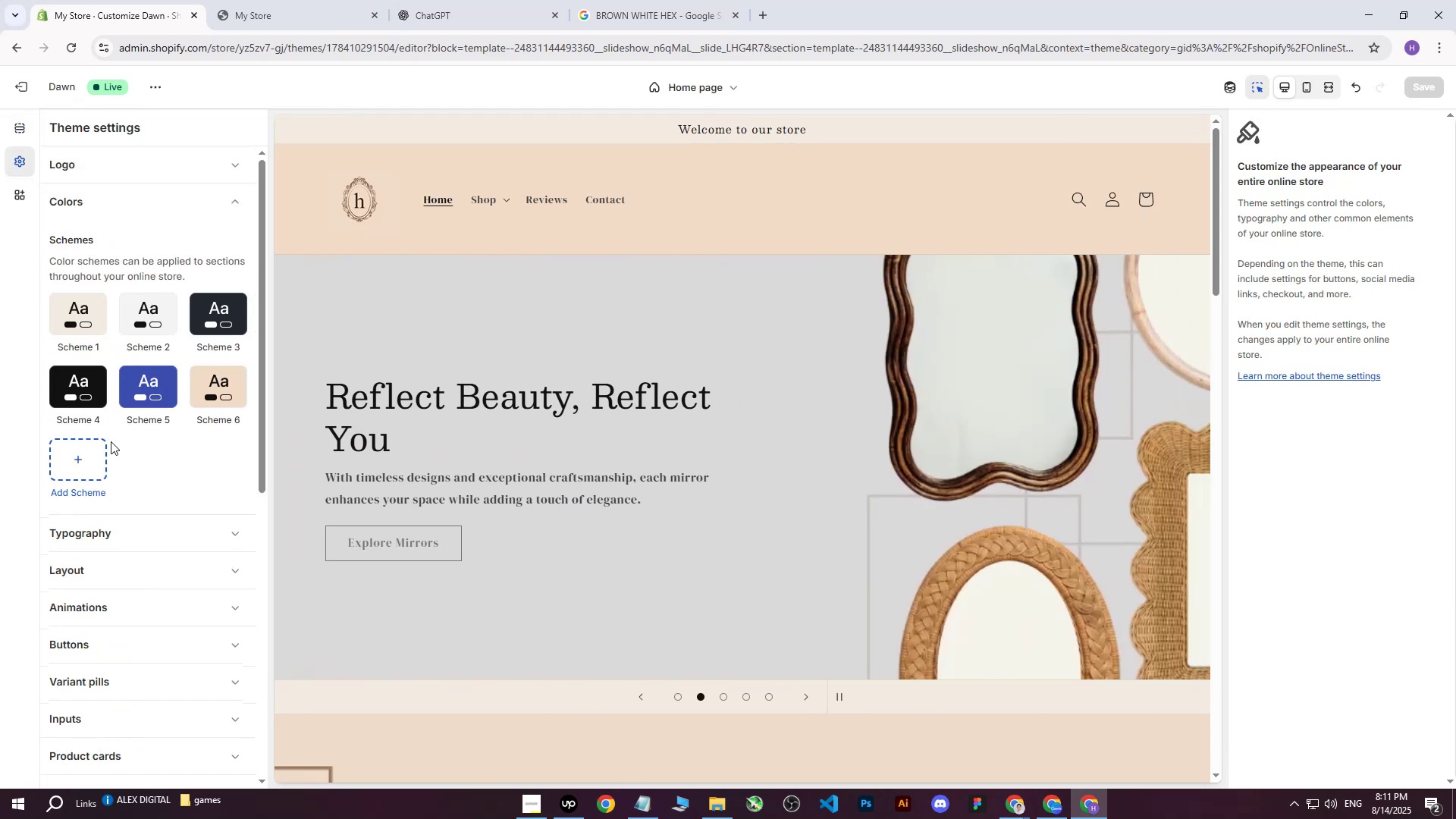 
left_click([94, 456])
 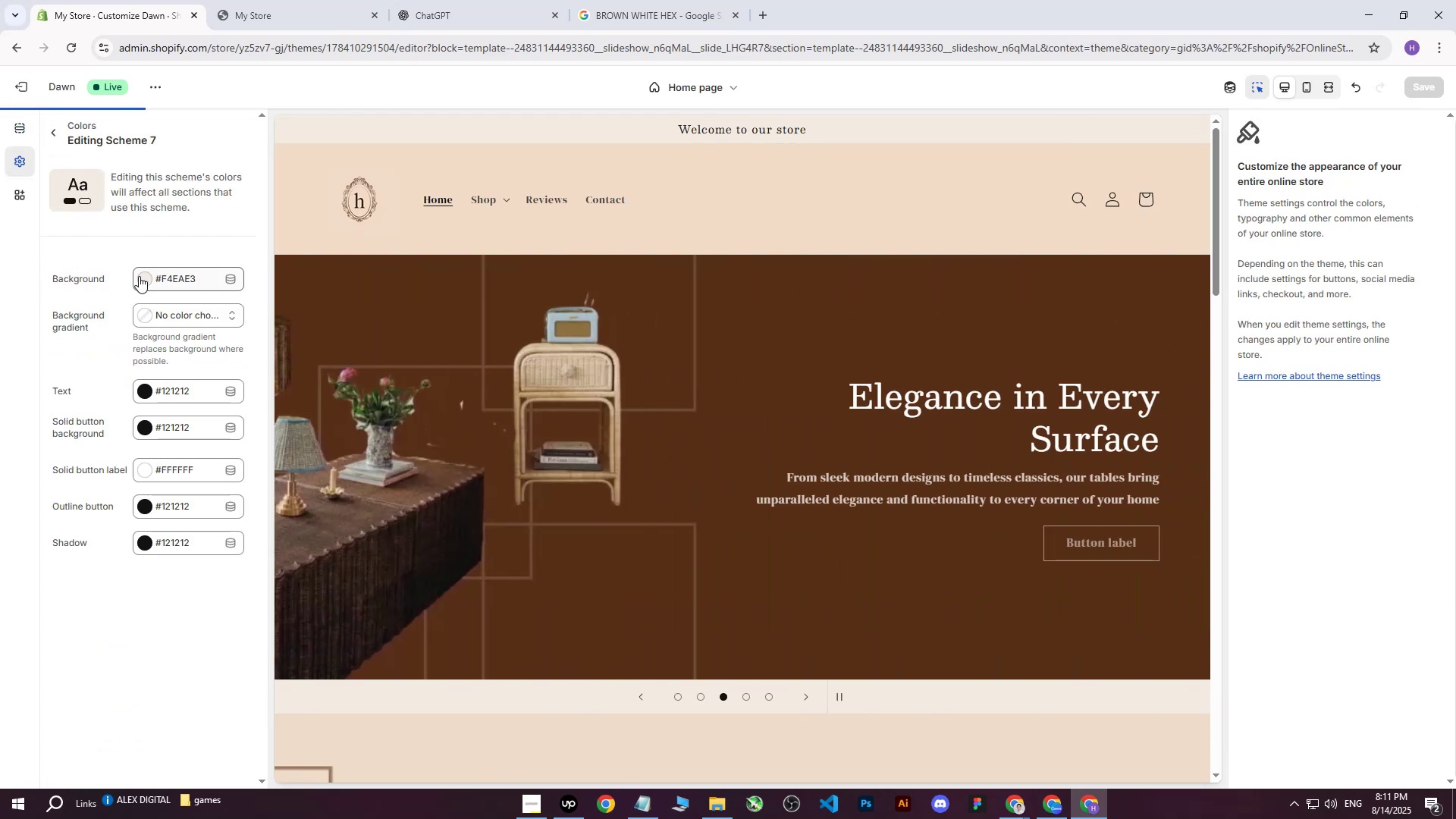 
left_click([147, 277])
 